 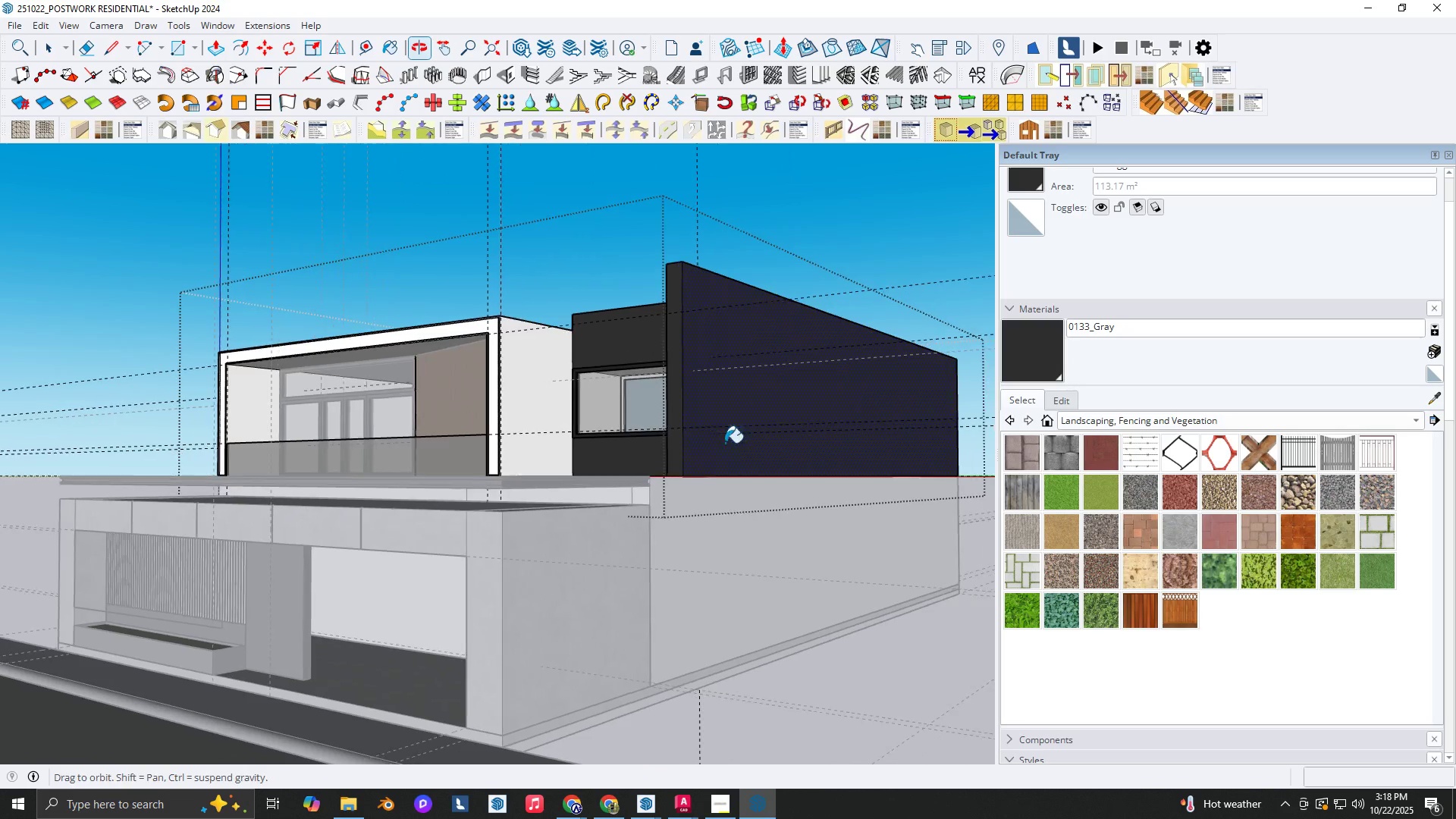 
key(Space)
 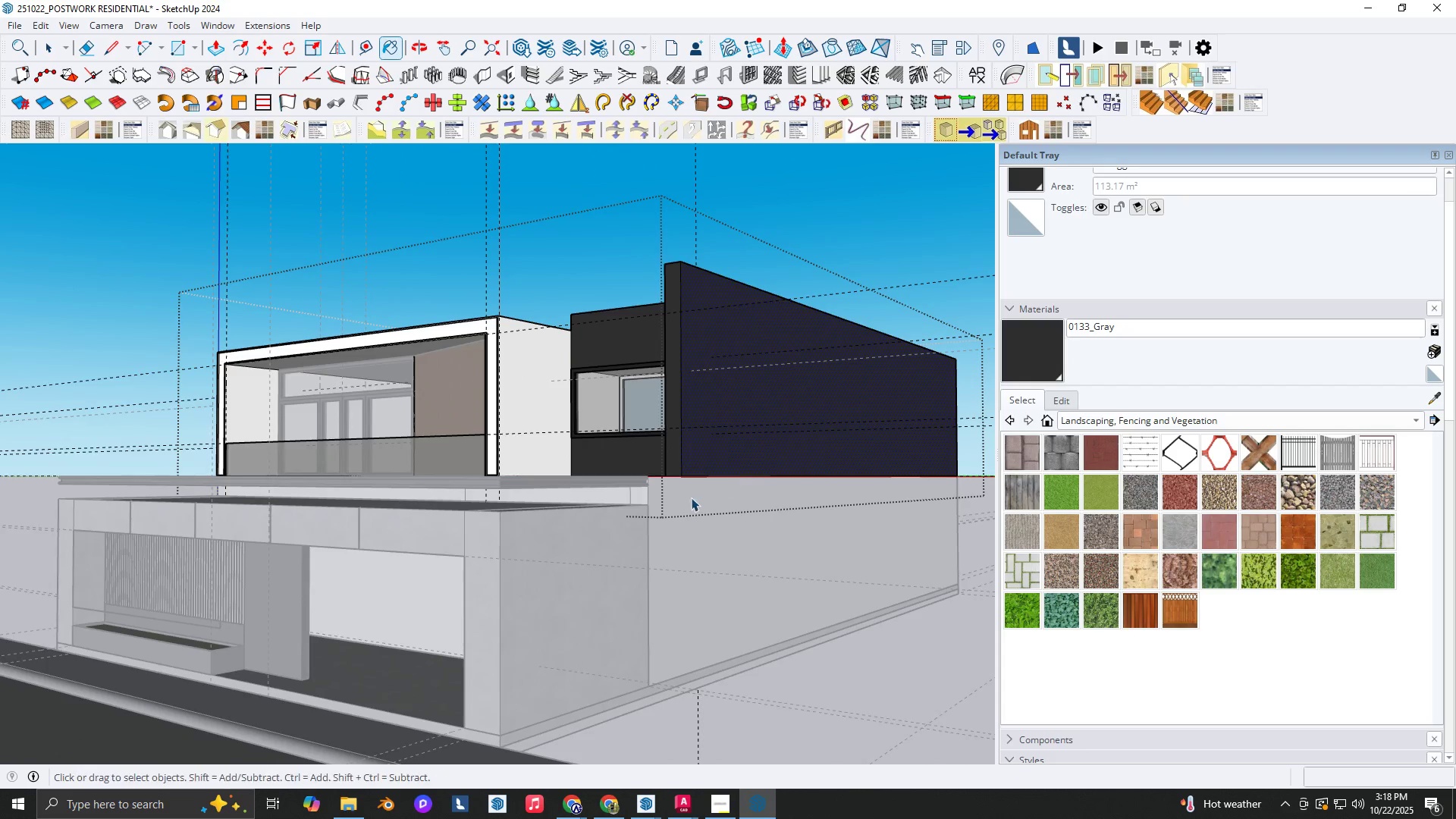 
scroll: coordinate [691, 497], scroll_direction: up, amount: 2.0
 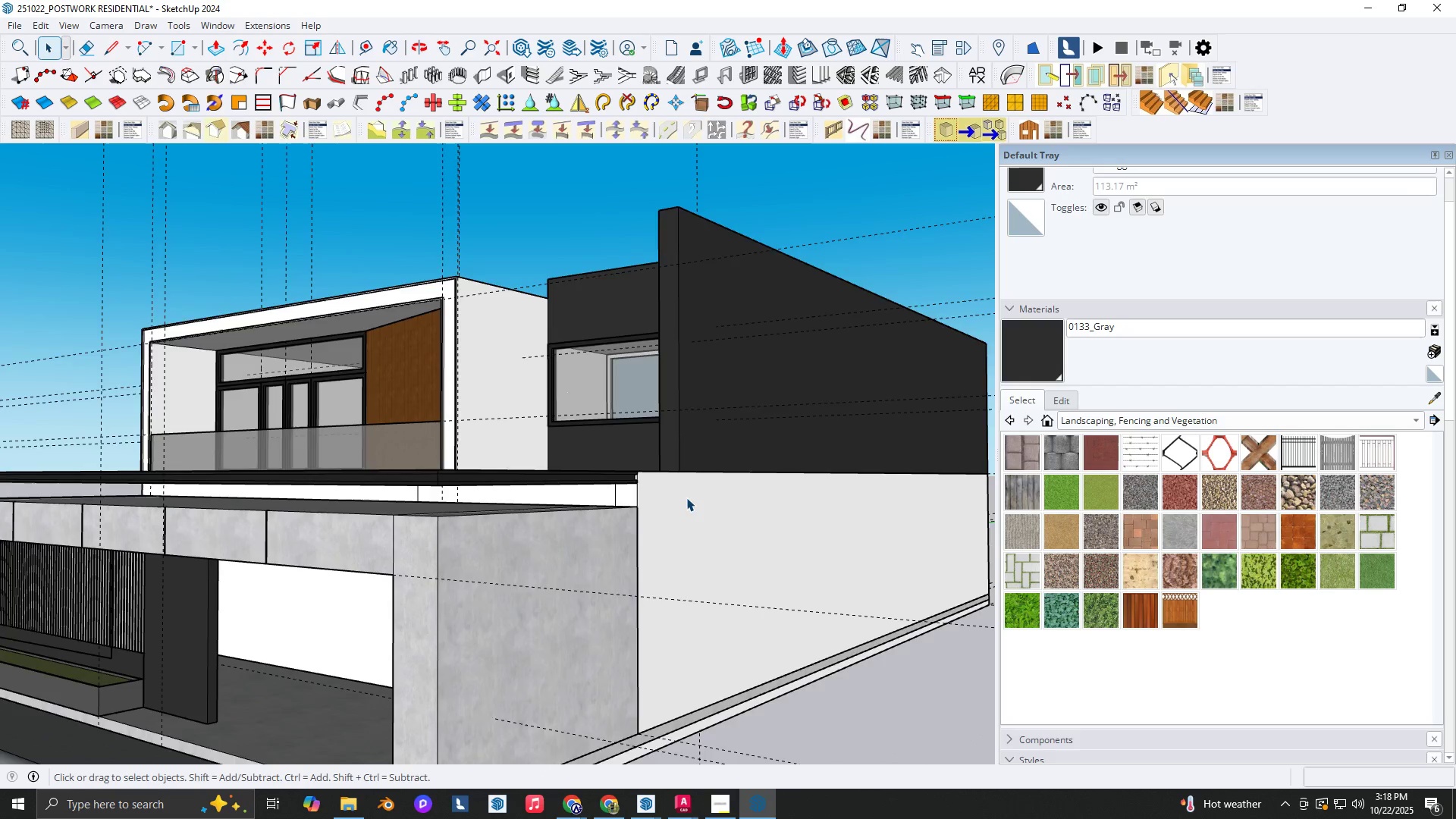 
key(Escape)
 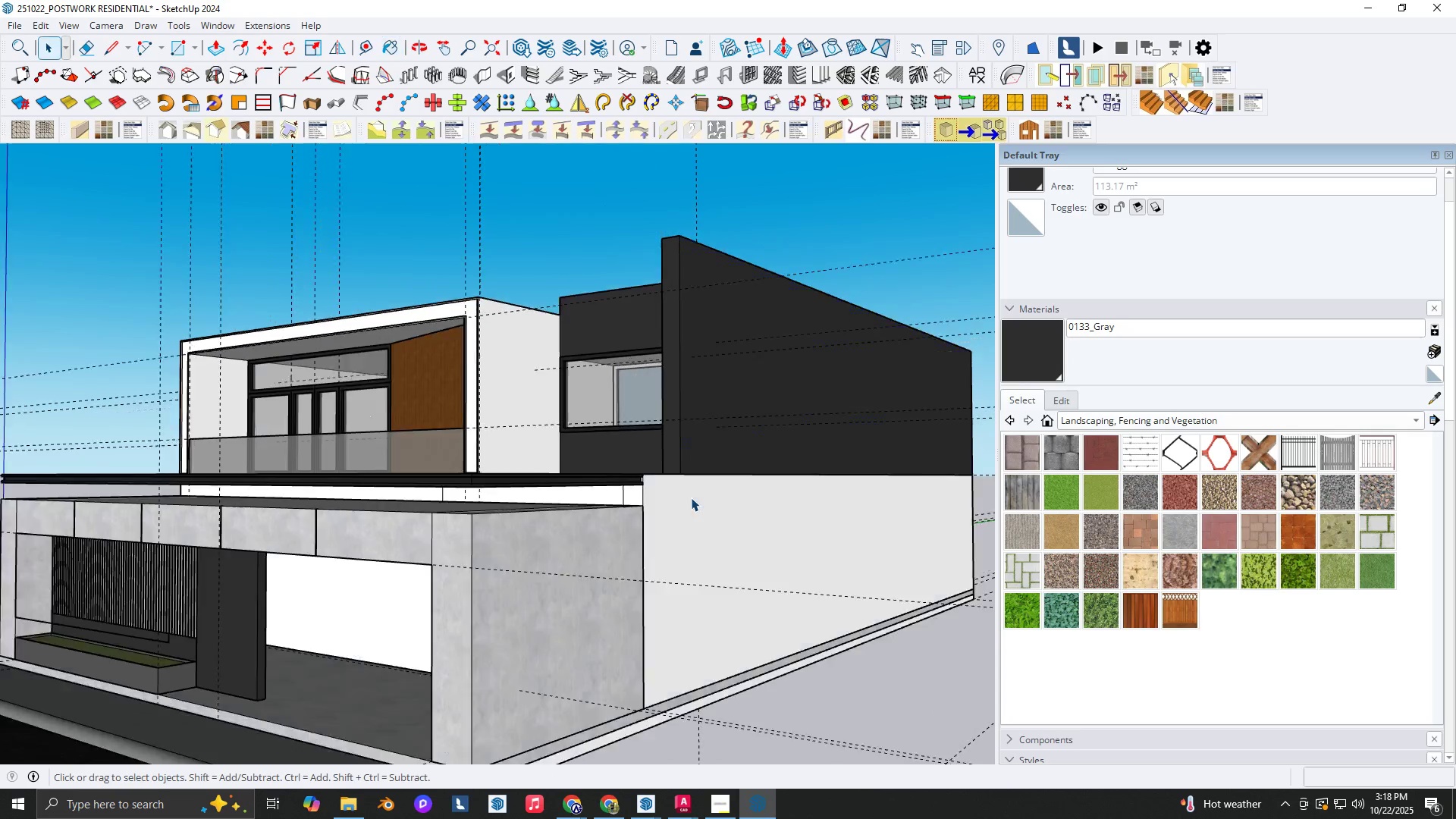 
double_click([686, 497])
 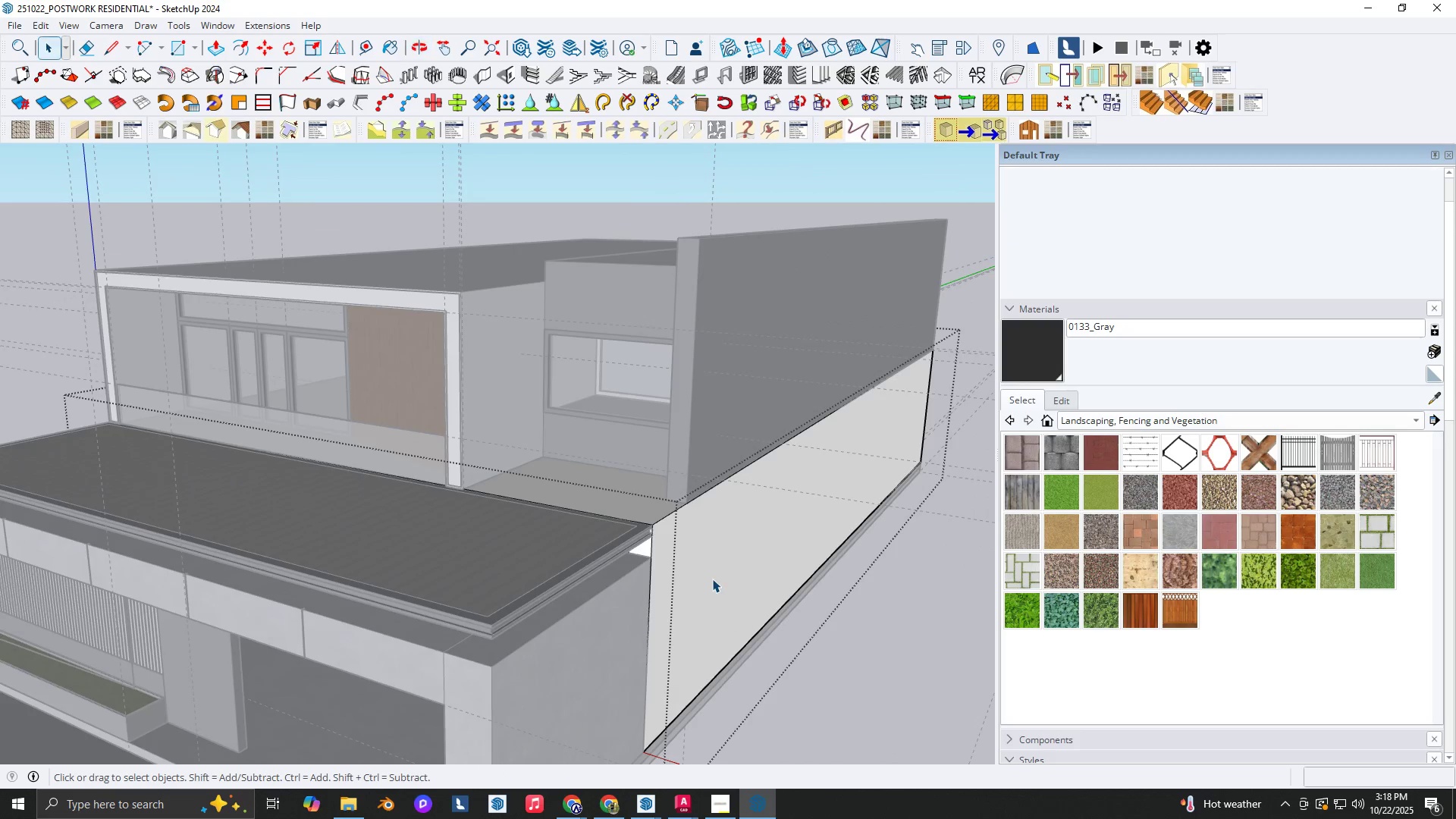 
left_click([712, 578])
 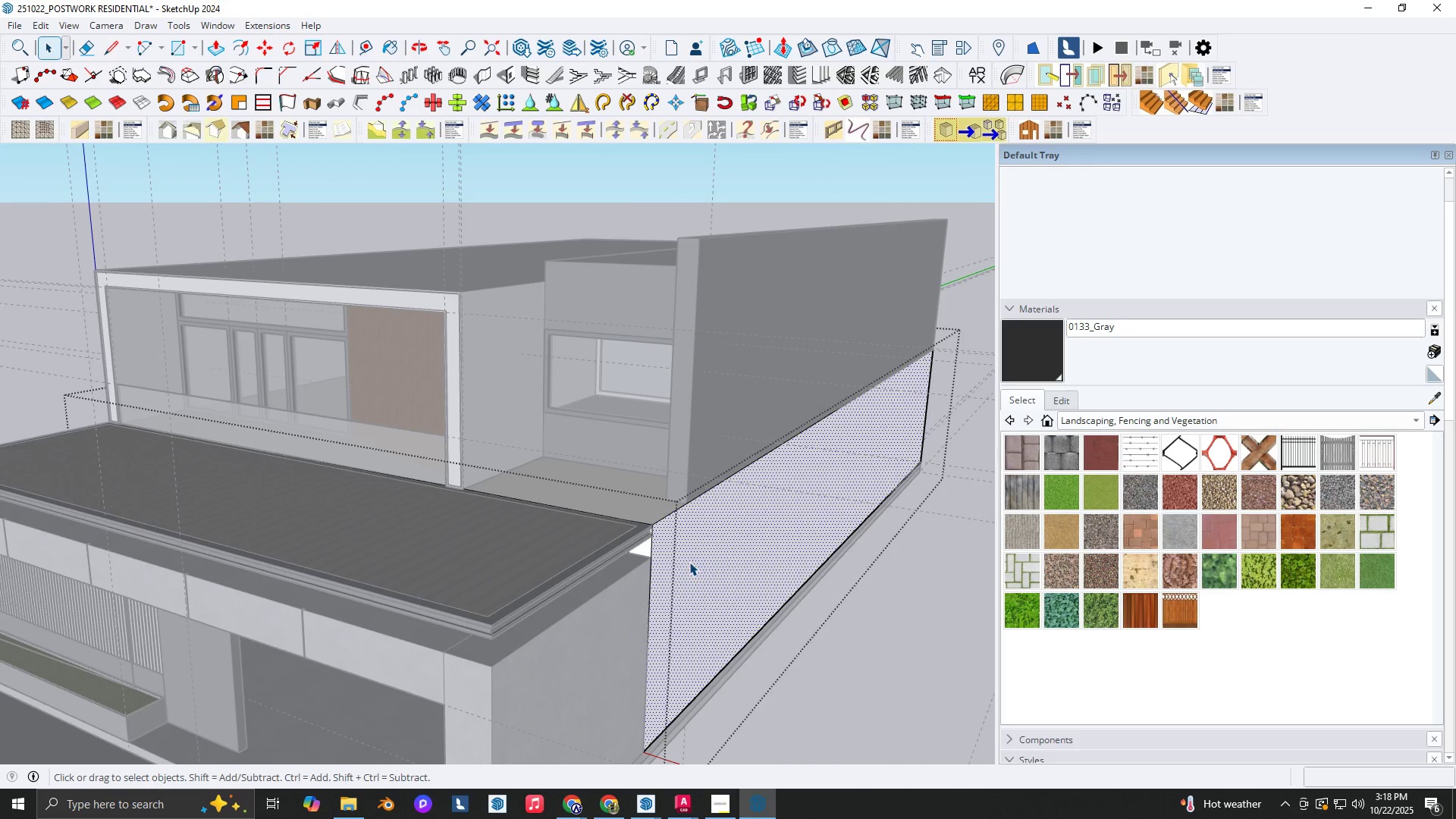 
key(B)
 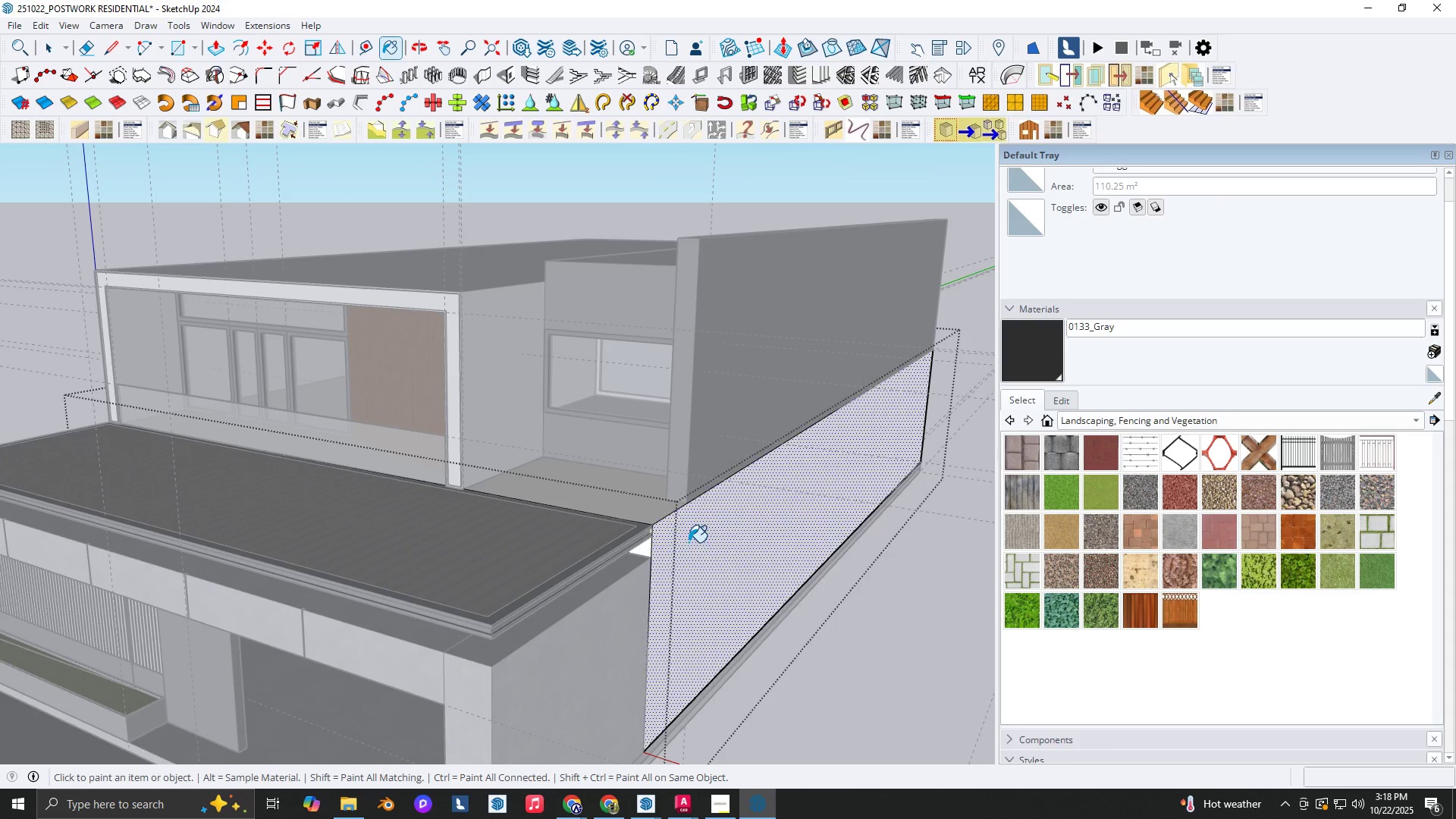 
key(Backquote)
 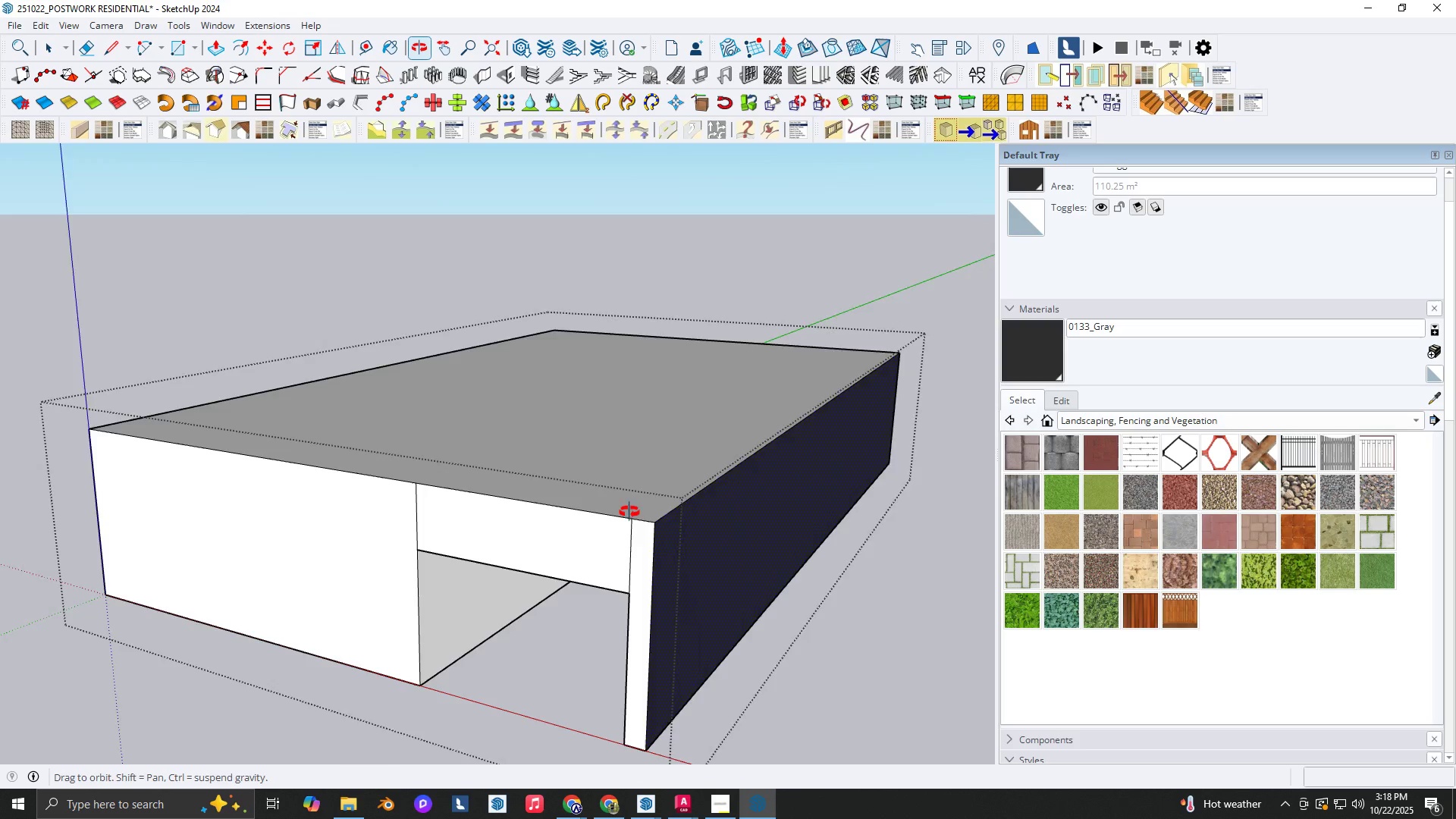 
key(Space)
 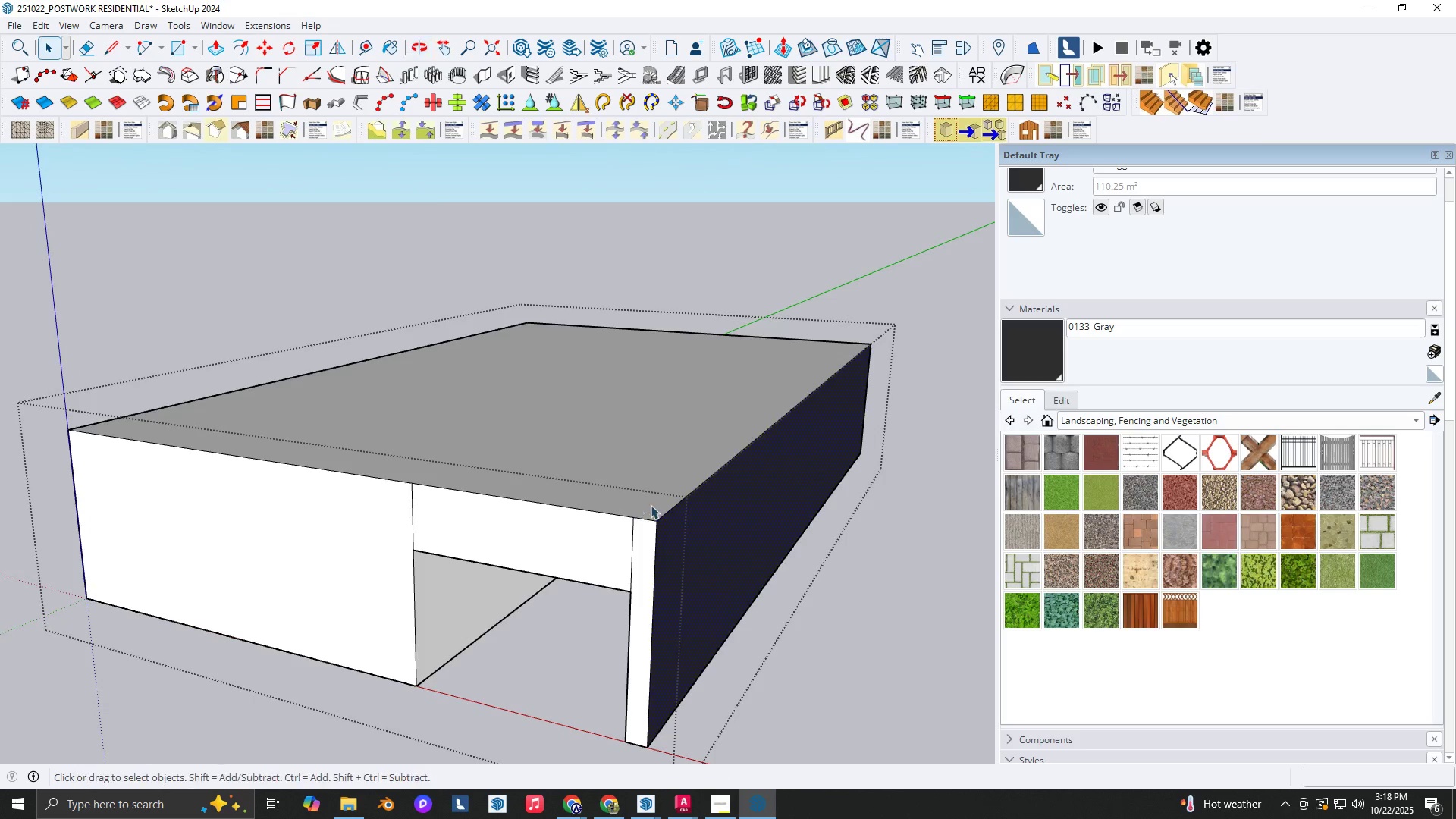 
key(Escape)
 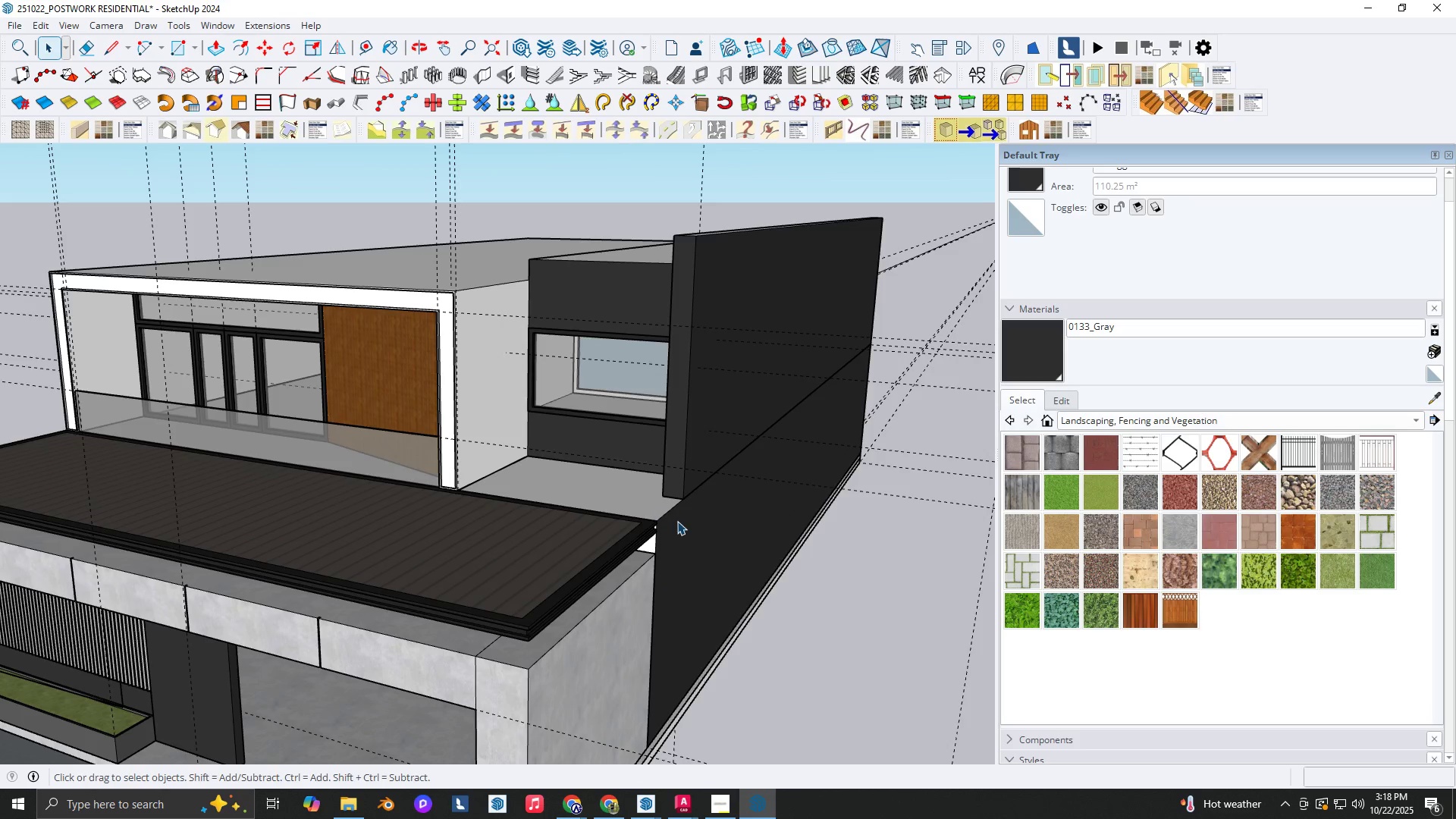 
key(Escape)
 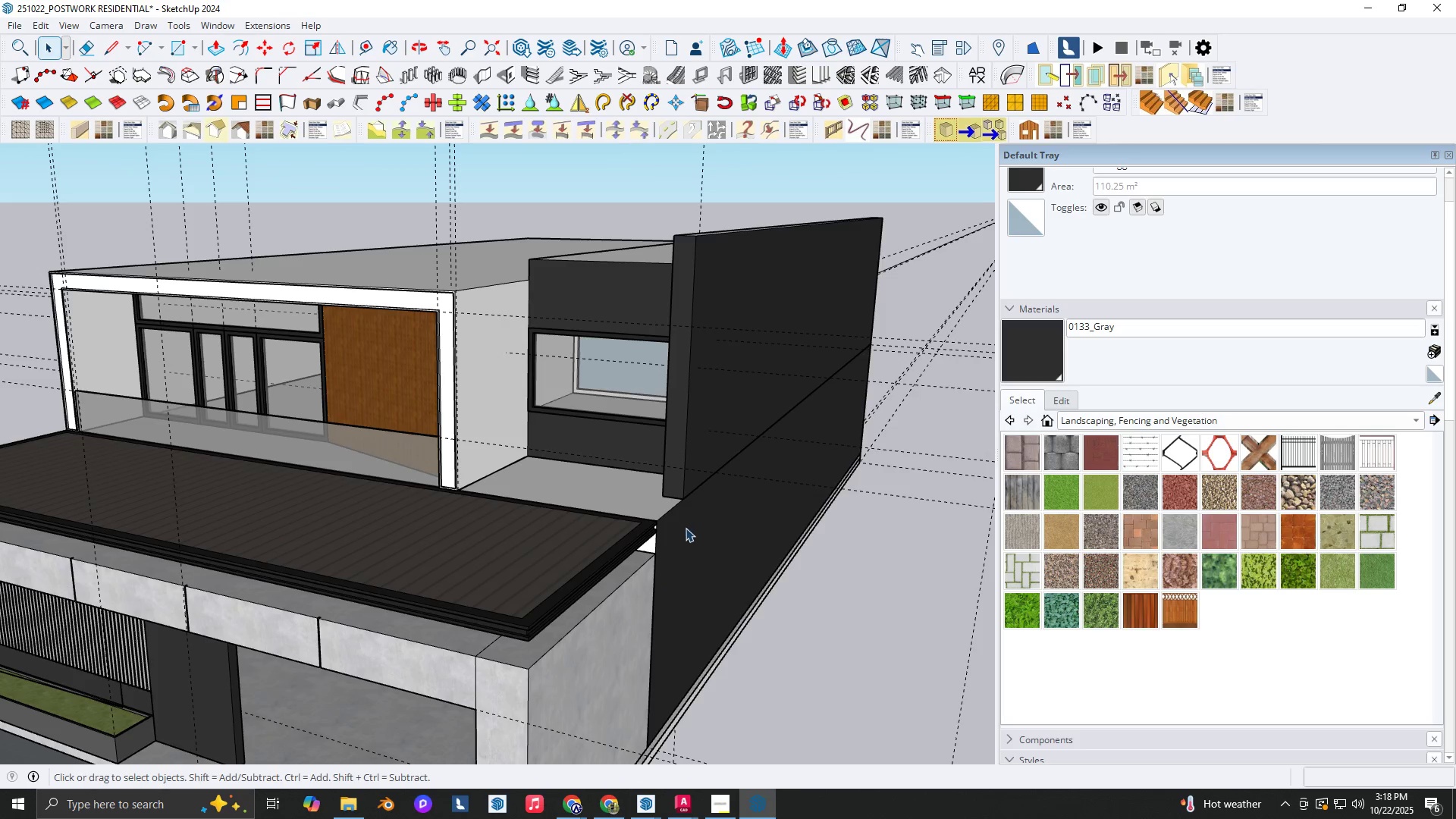 
key(Escape)
 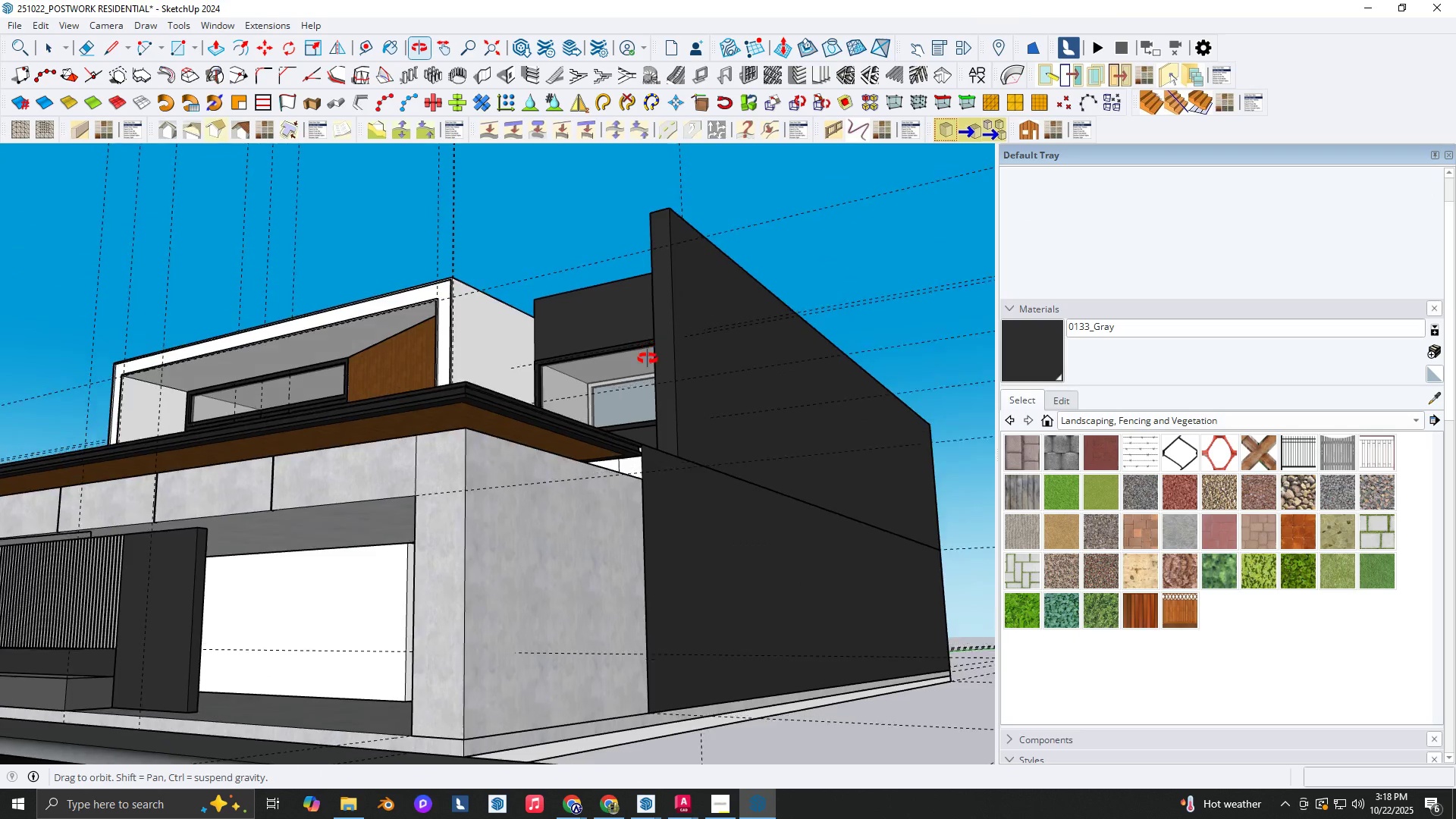 
scroll: coordinate [519, 431], scroll_direction: down, amount: 2.0
 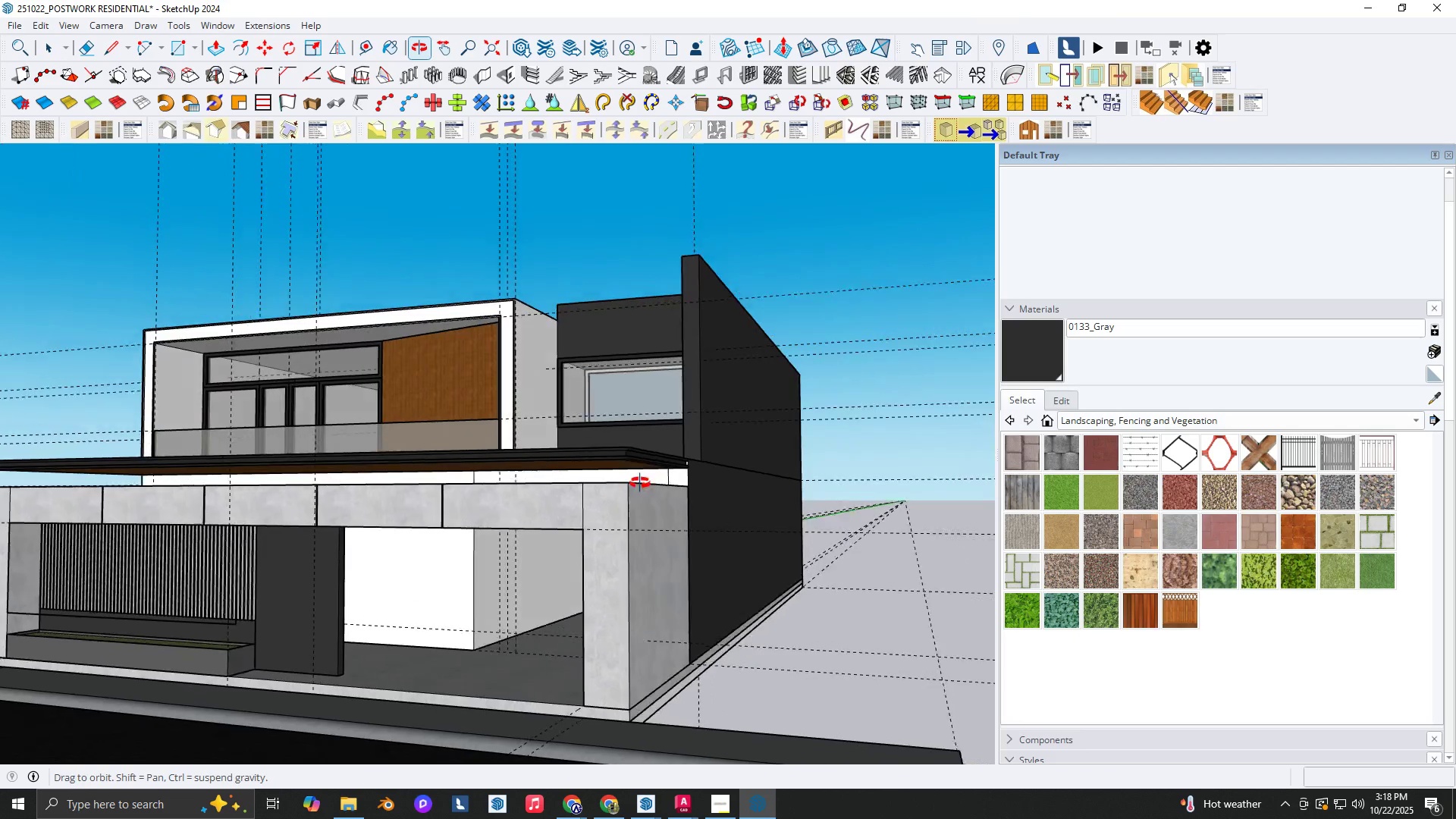 
key(Shift+ShiftLeft)
 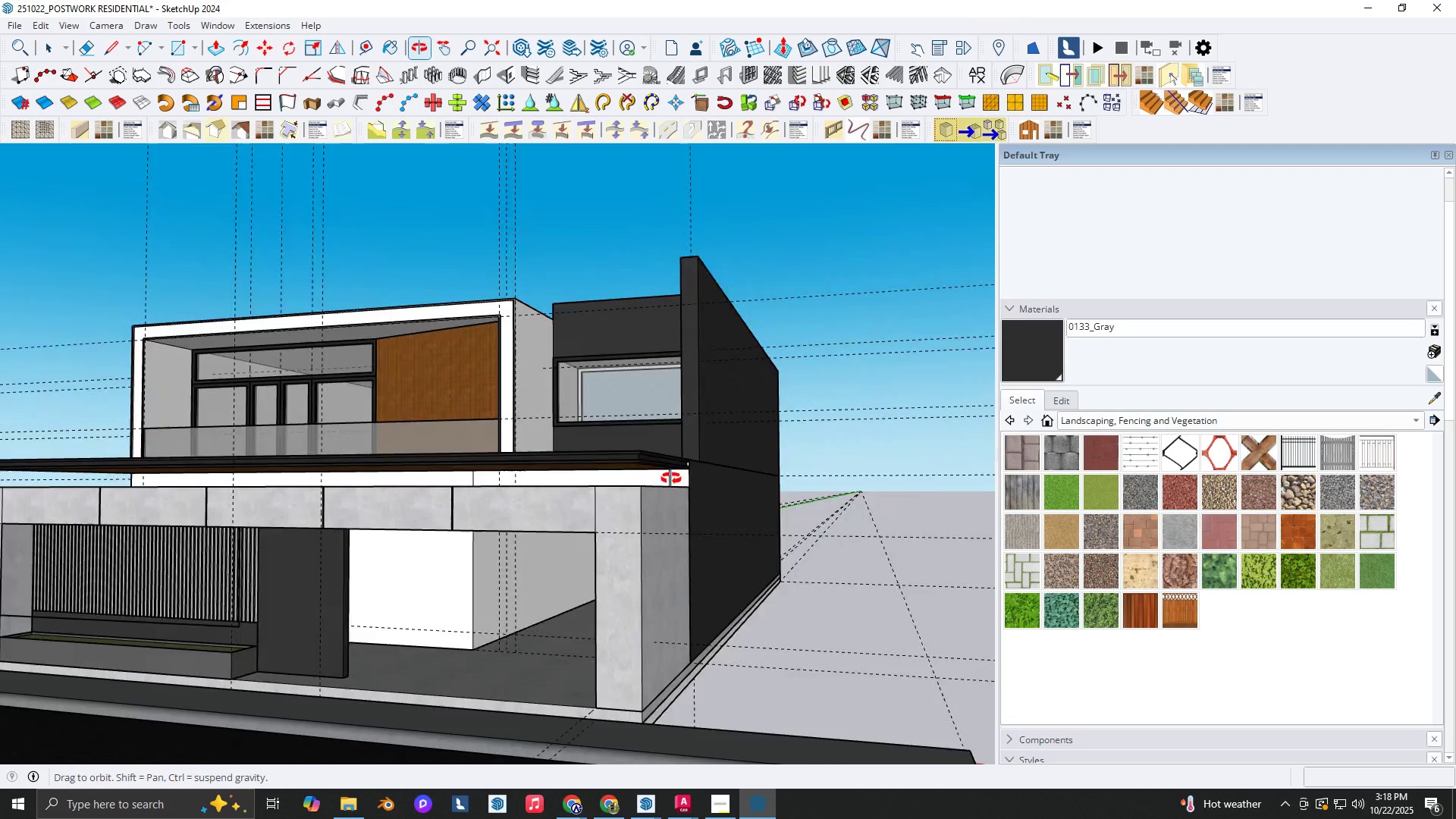 
scroll: coordinate [404, 482], scroll_direction: down, amount: 3.0
 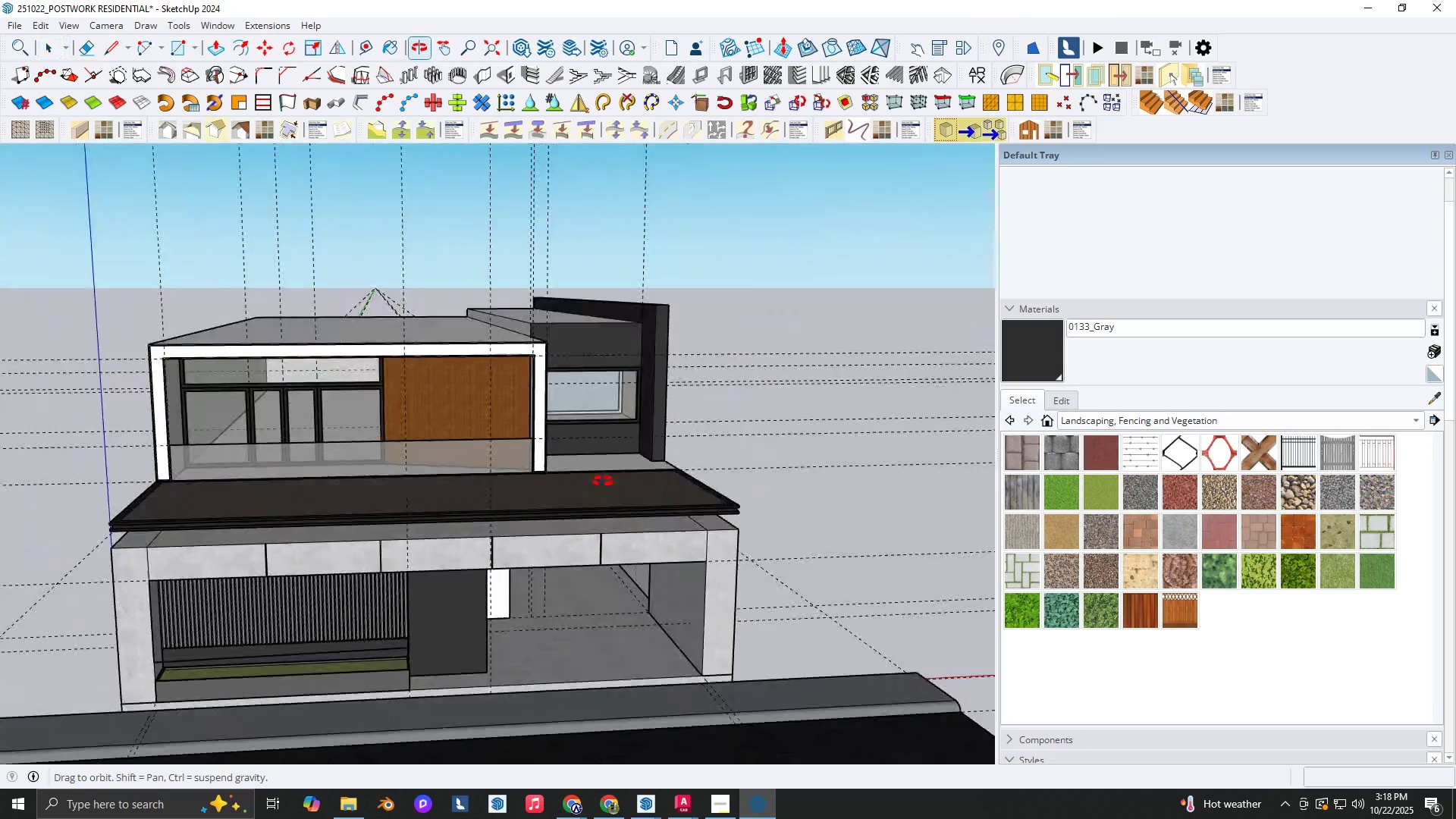 
key(Shift+ShiftLeft)
 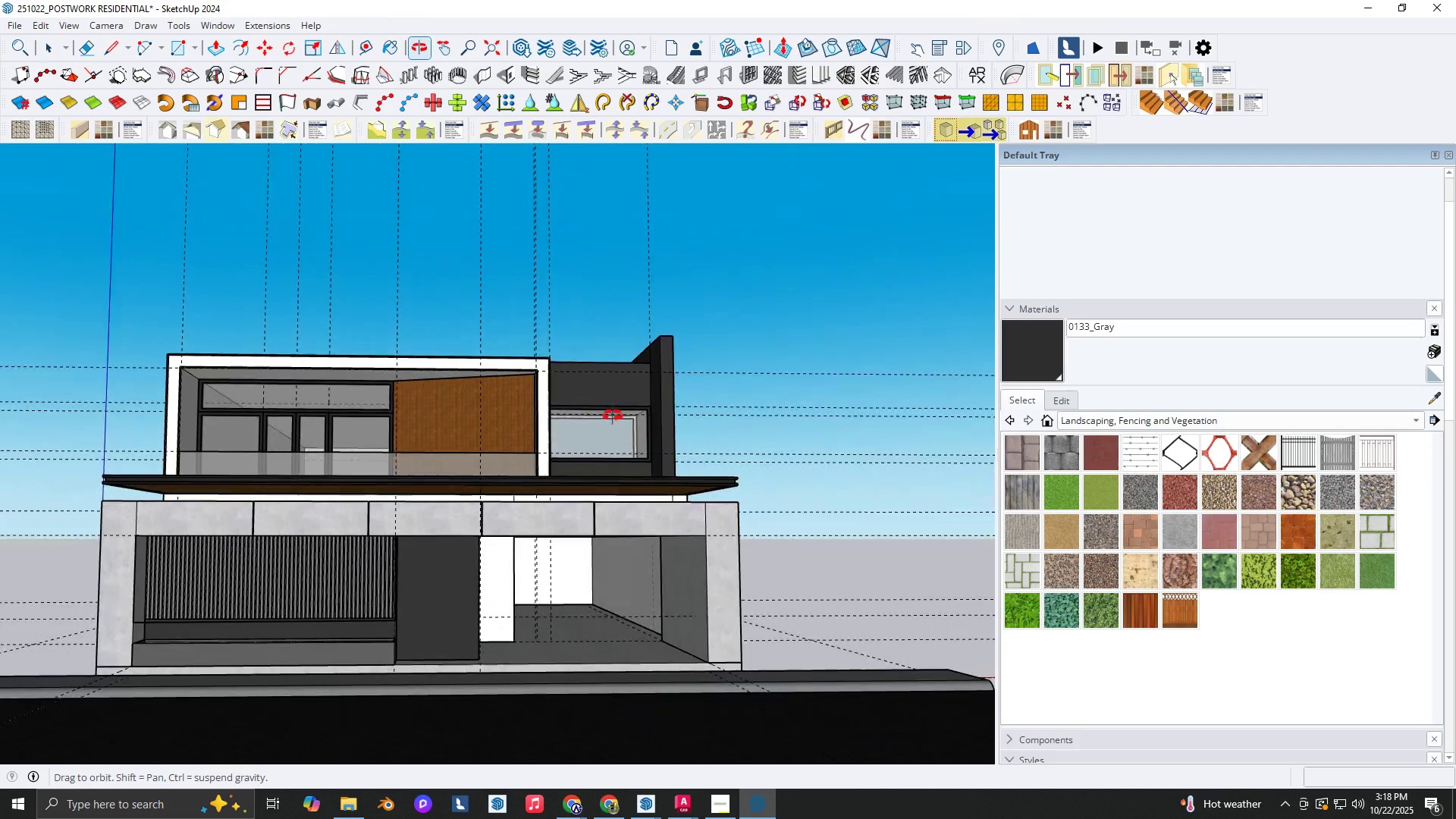 
key(Shift+ShiftLeft)
 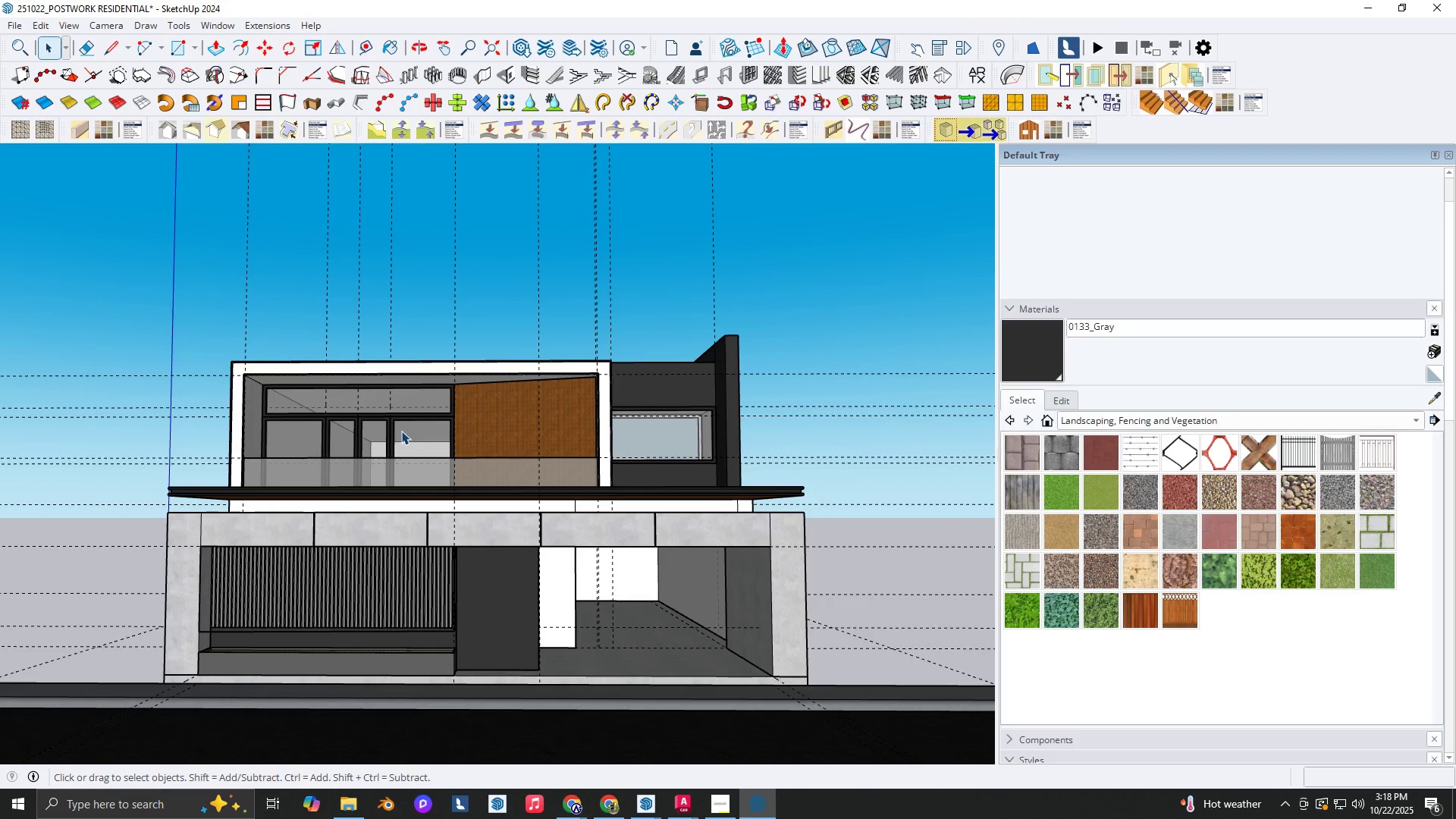 
wait(5.28)
 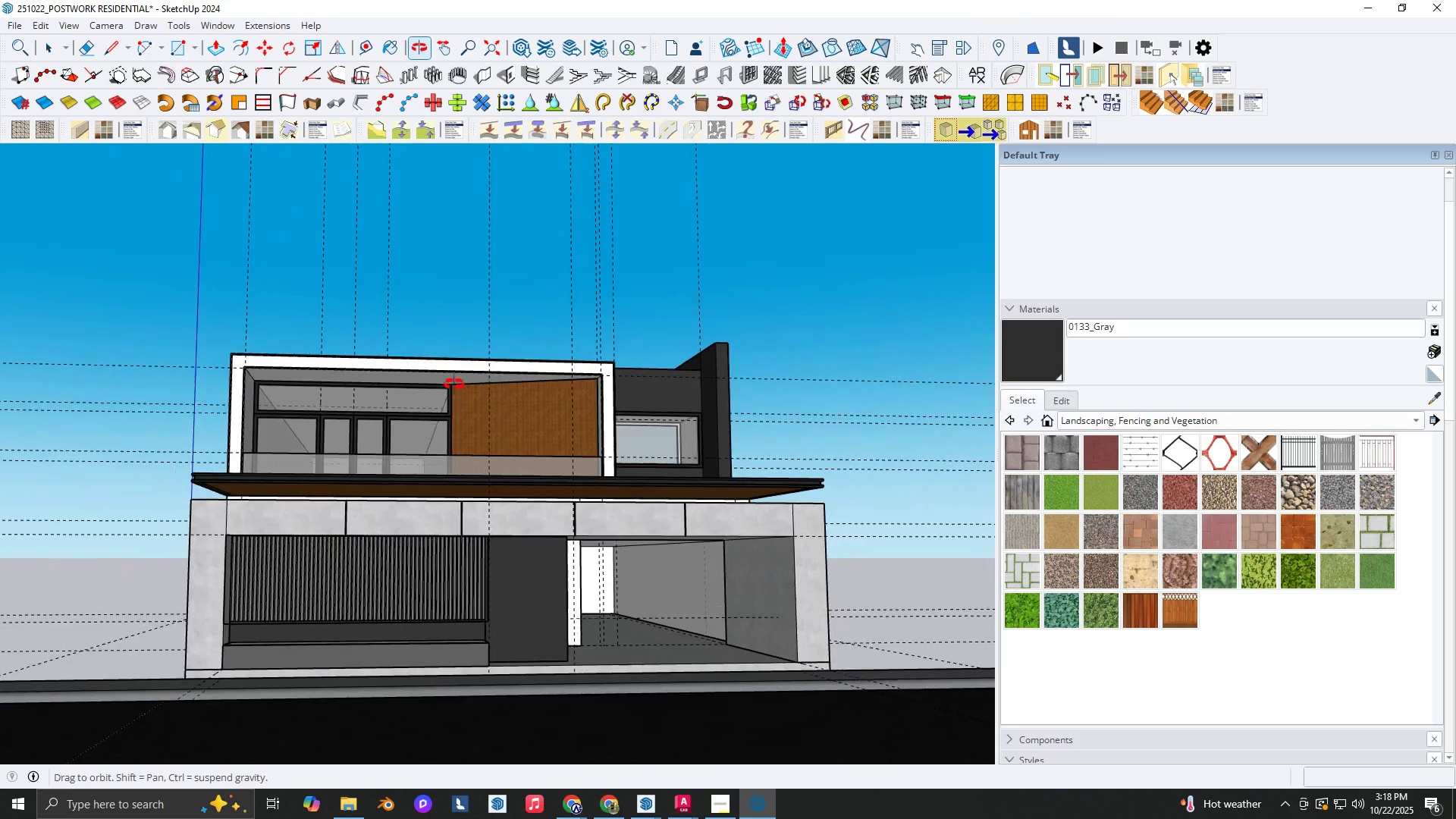 
scroll: coordinate [531, 533], scroll_direction: up, amount: 6.0
 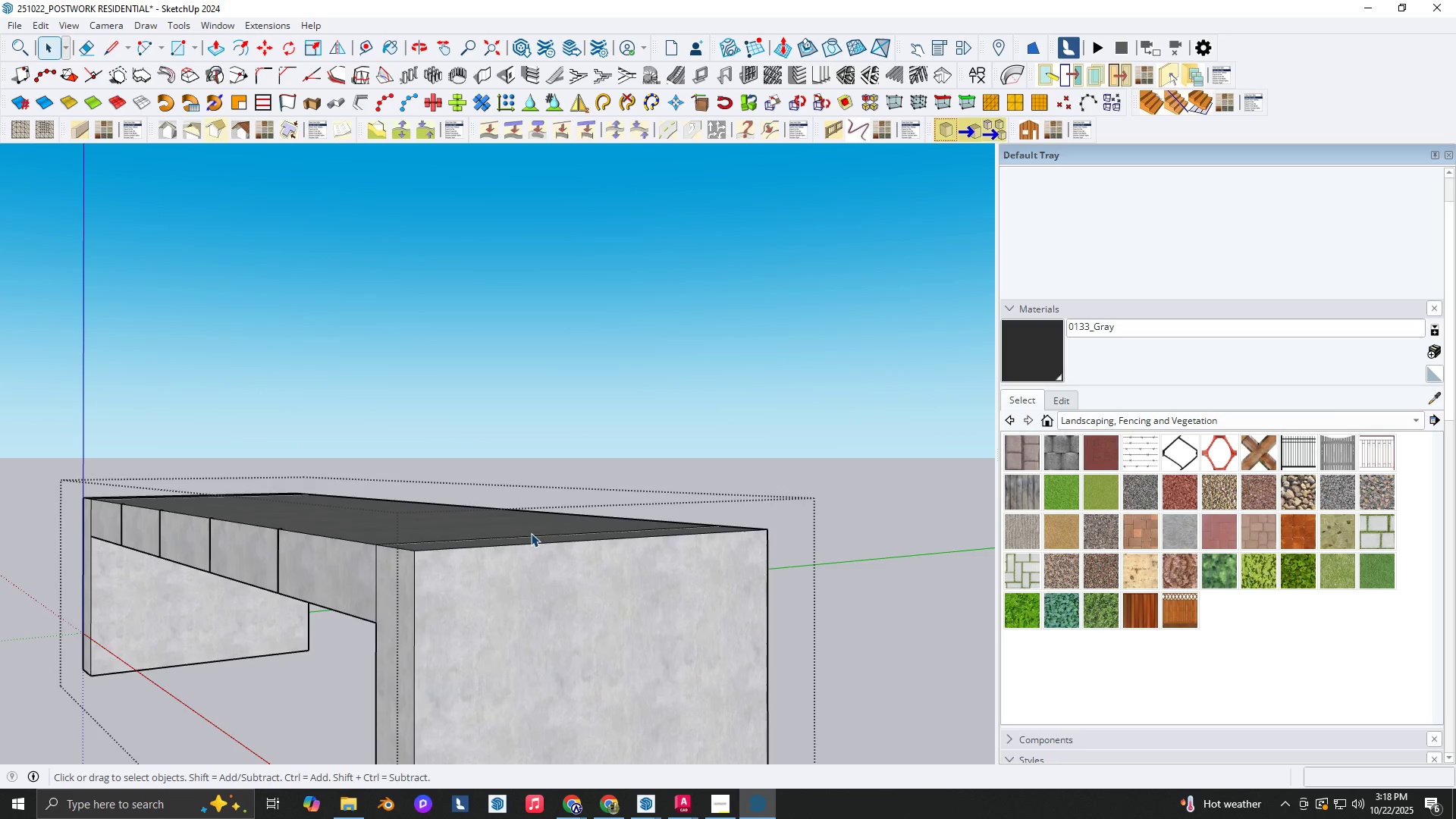 
key(Space)
 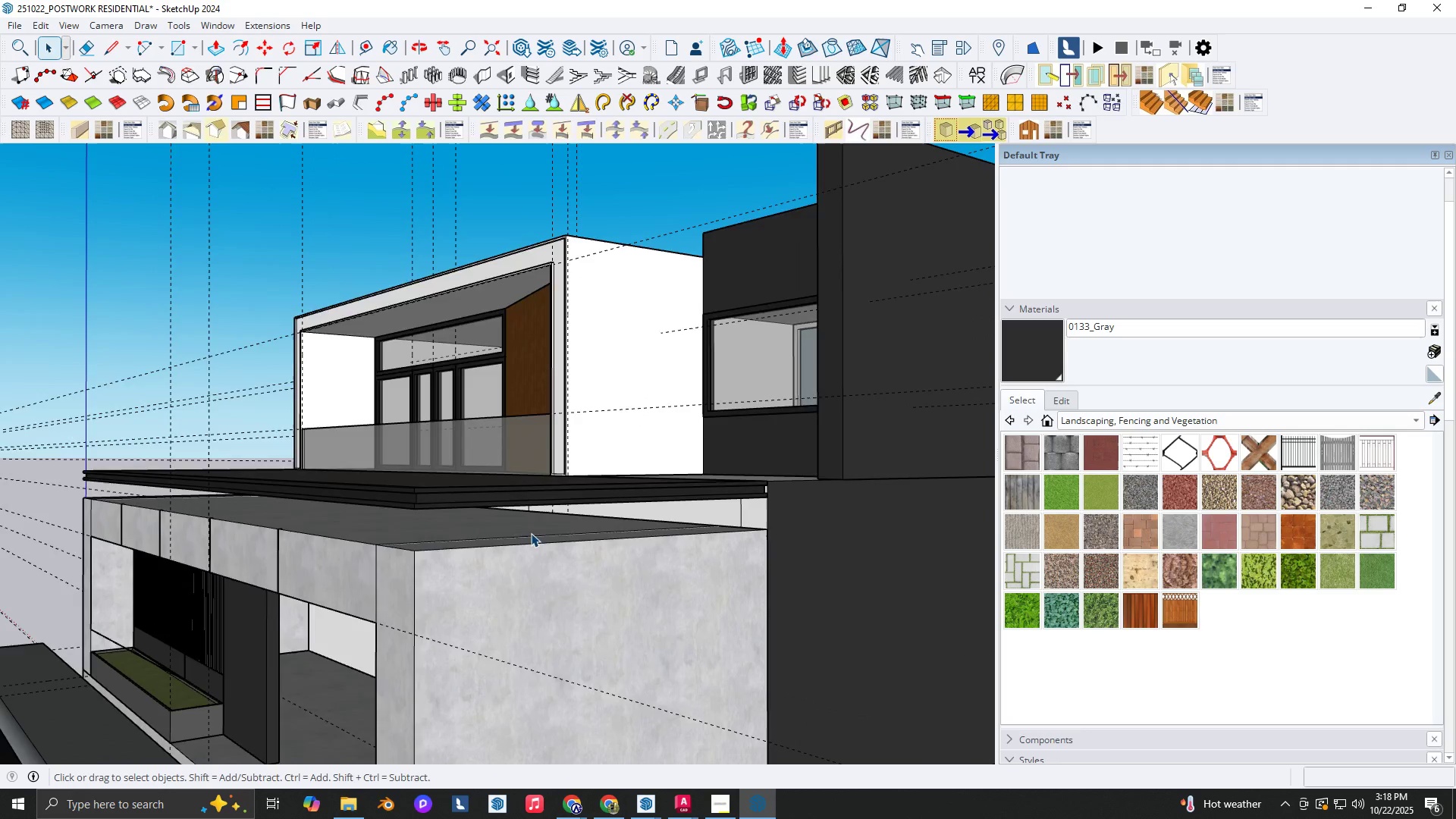 
double_click([531, 533])
 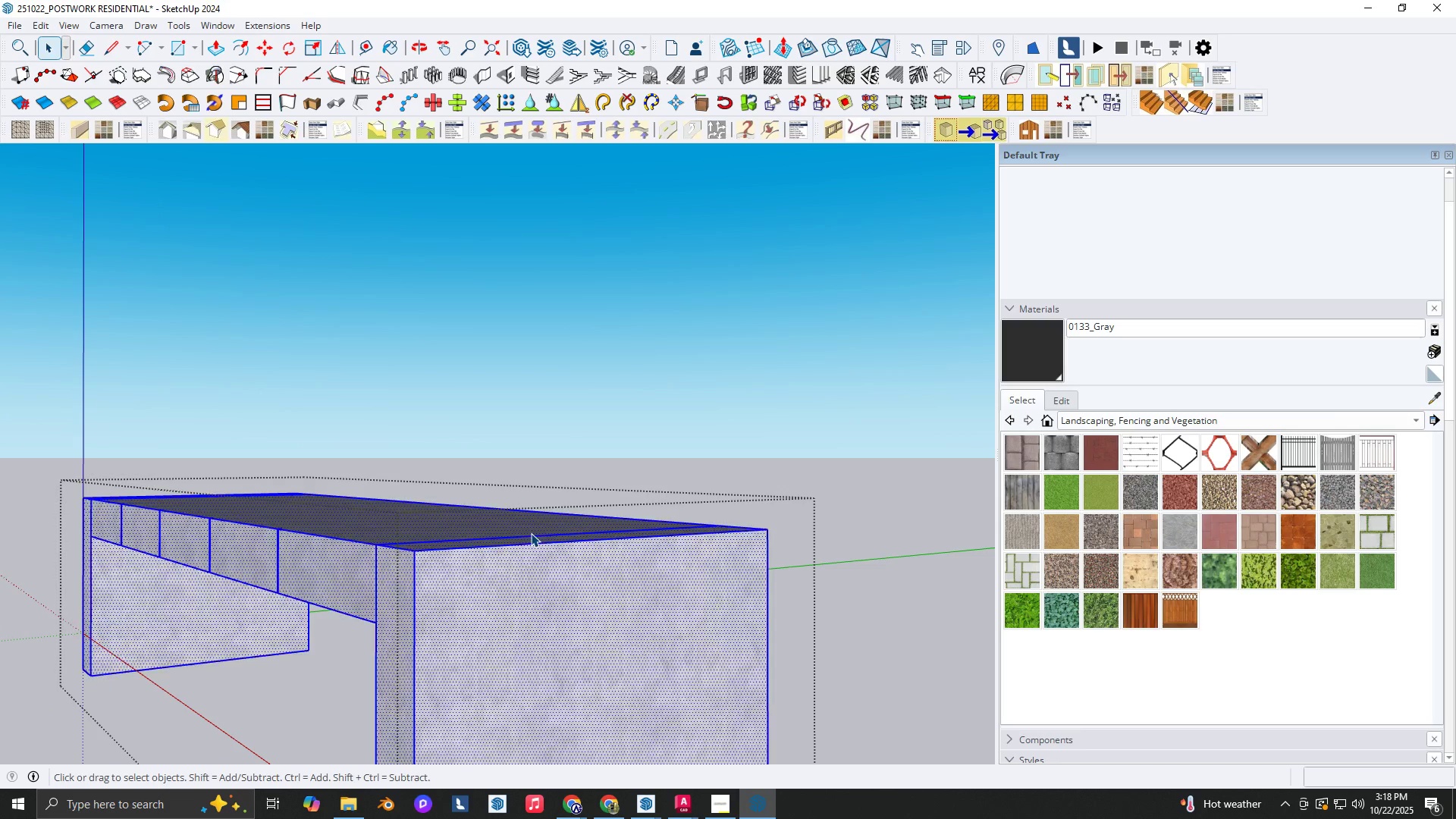 
triple_click([531, 533])
 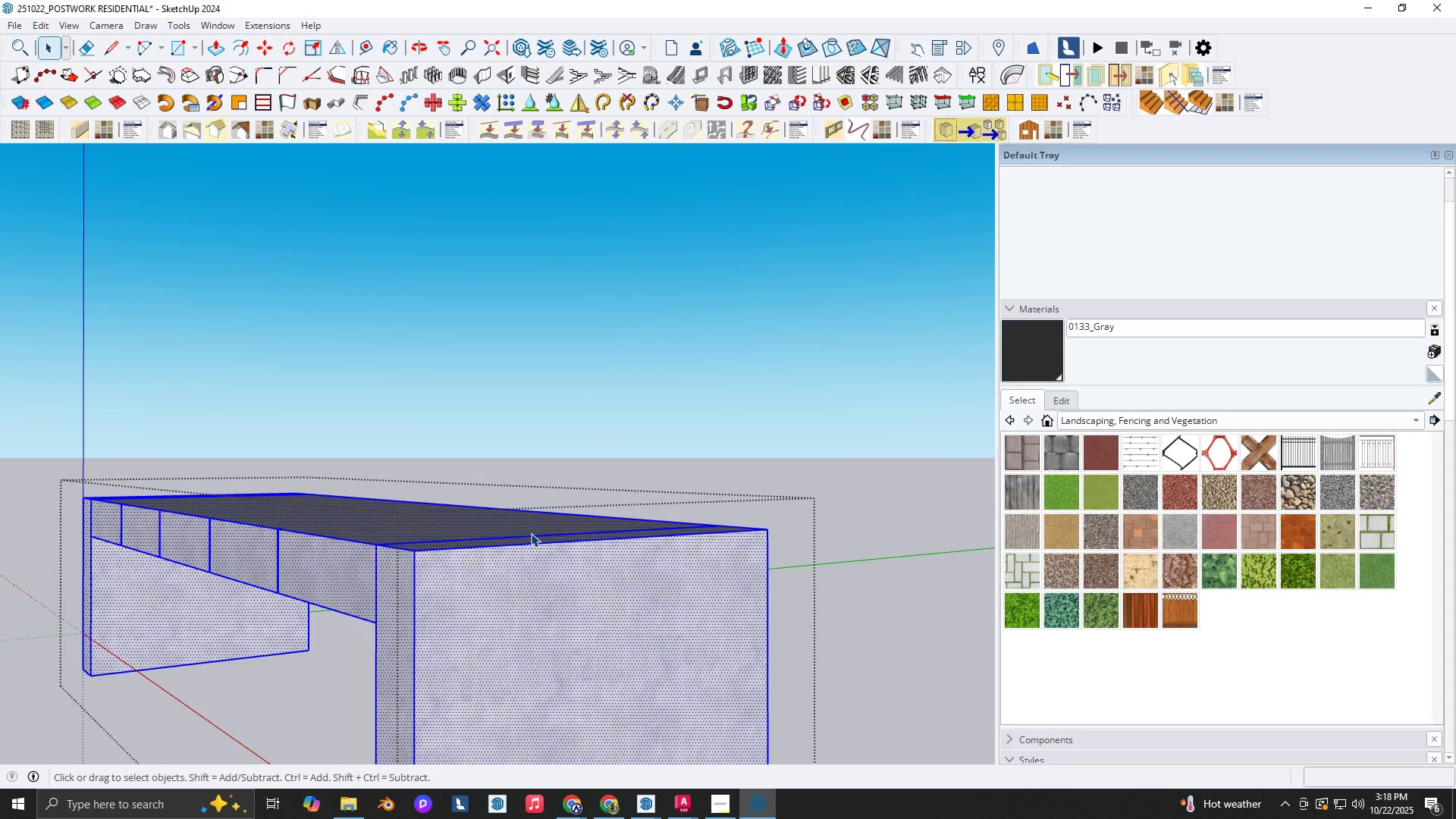 
triple_click([531, 533])
 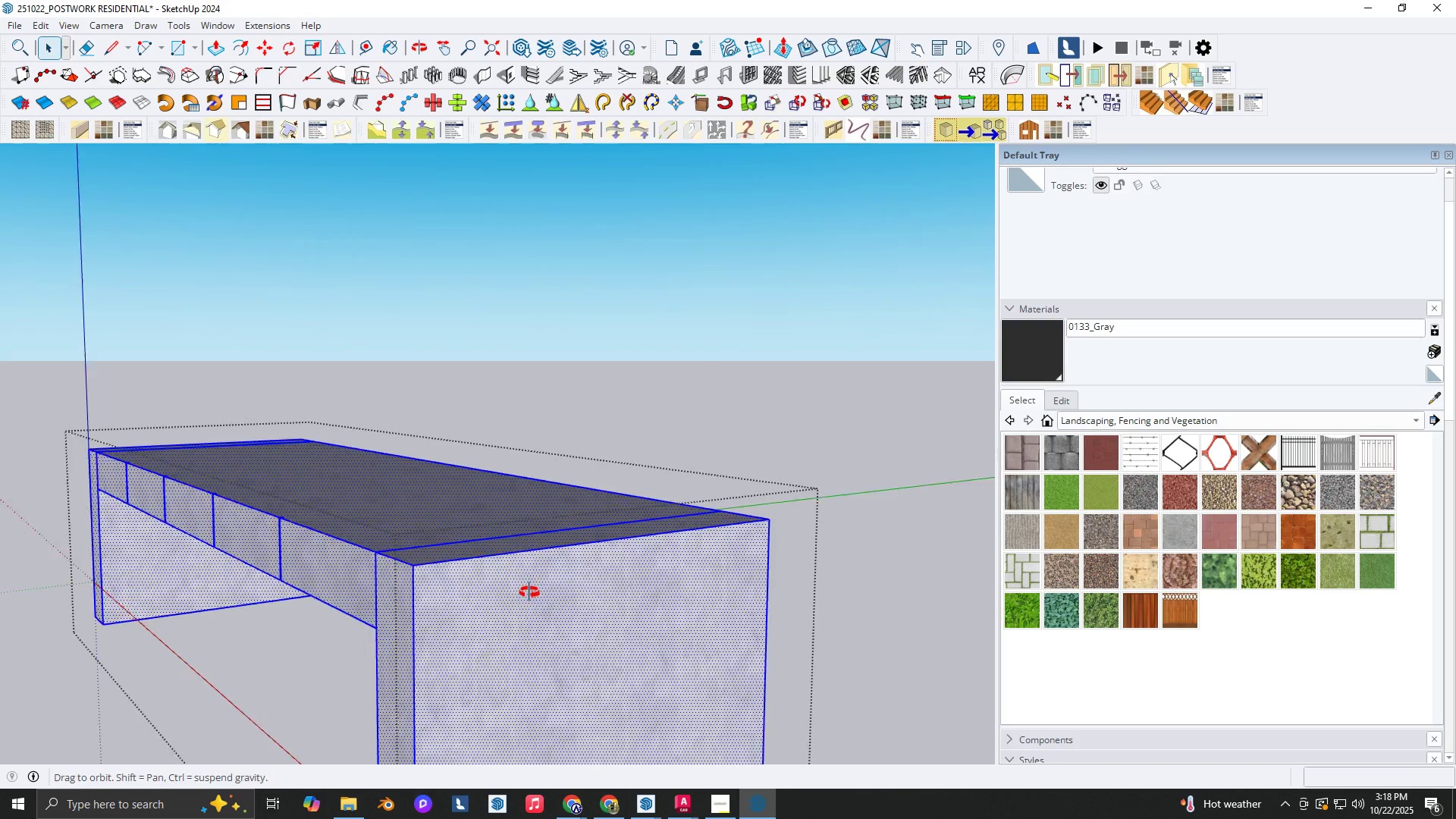 
scroll: coordinate [519, 576], scroll_direction: down, amount: 4.0
 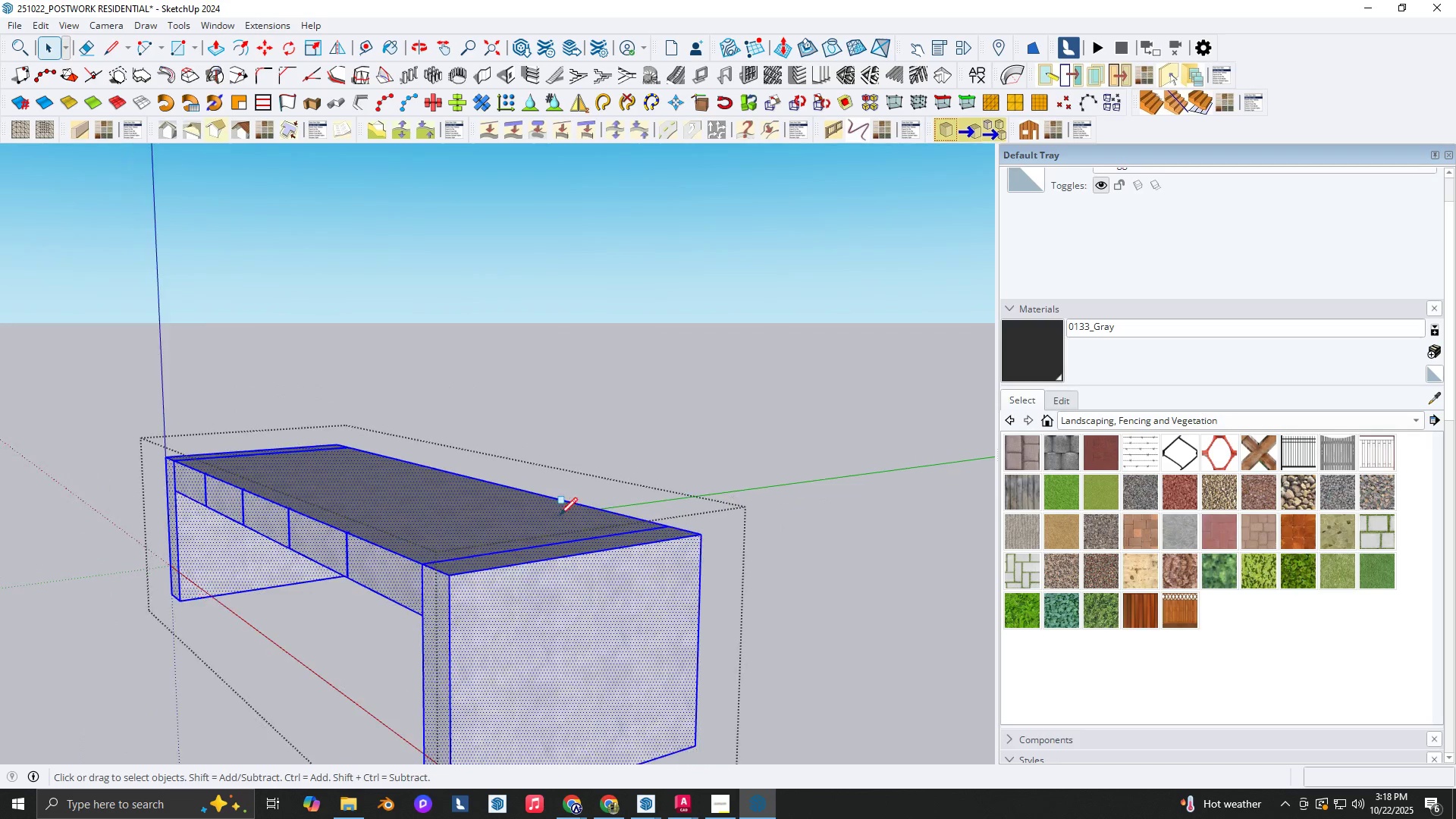 
type(rt)
 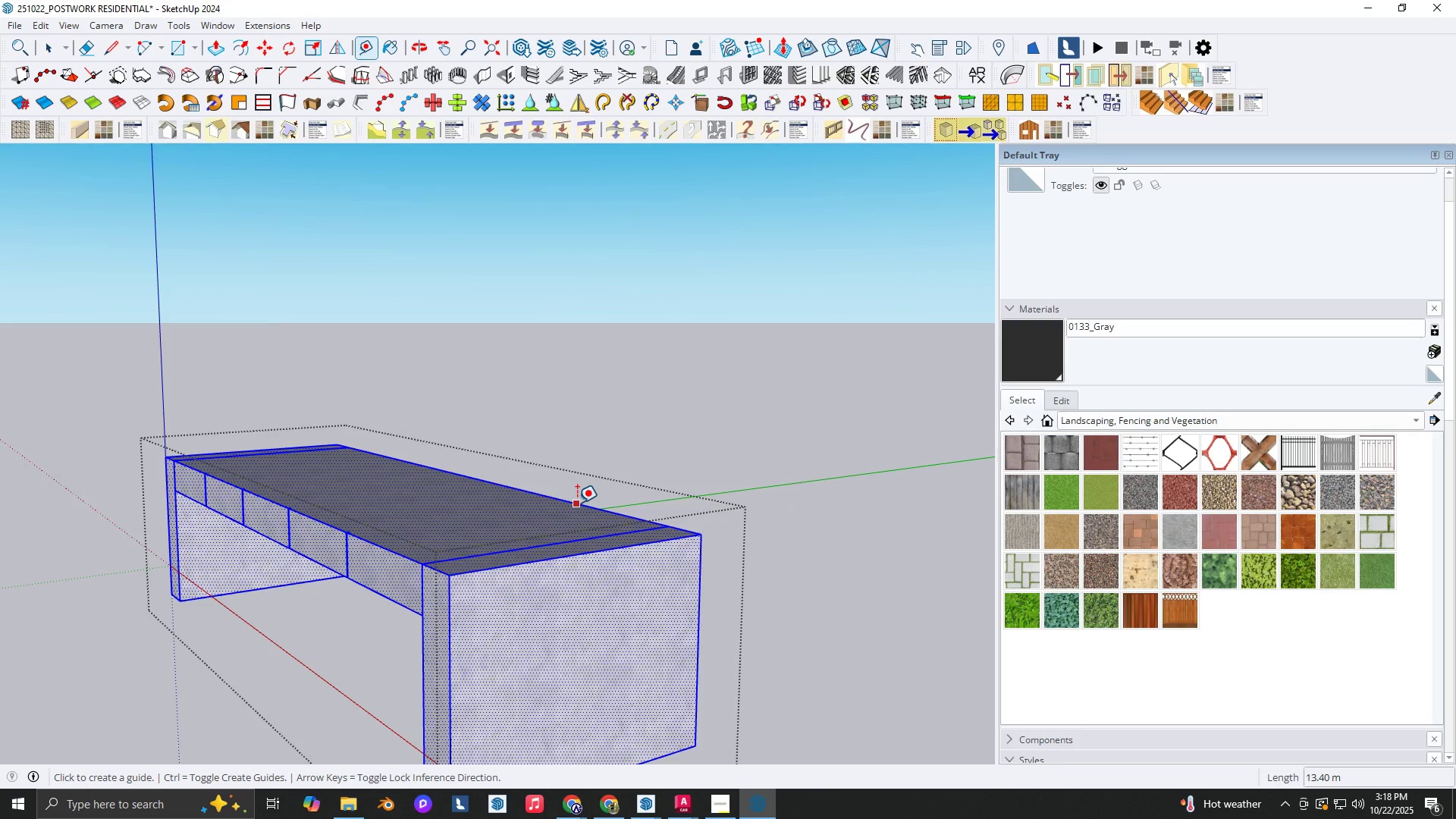 
left_click([577, 503])
 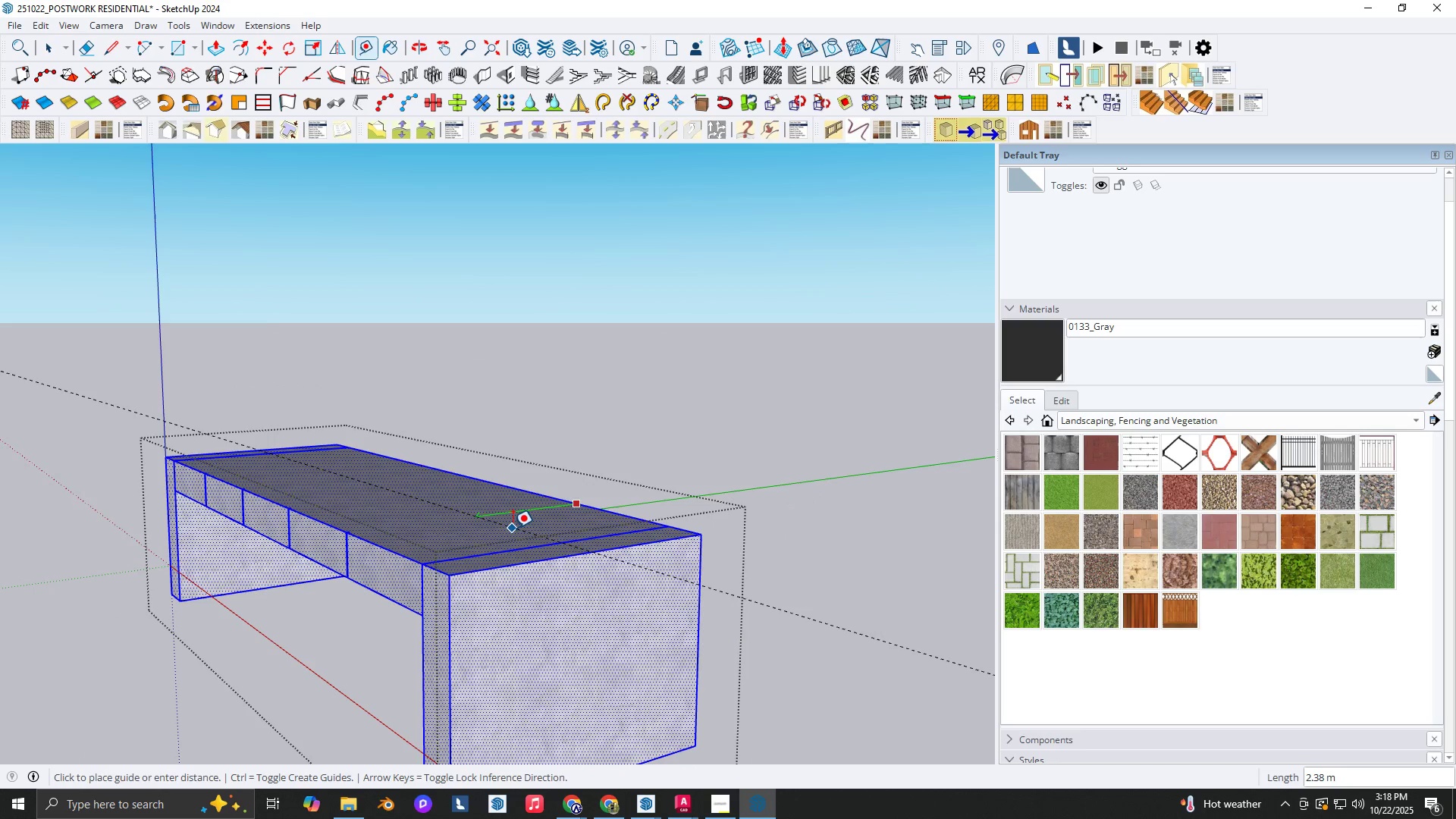 
left_click([513, 528])
 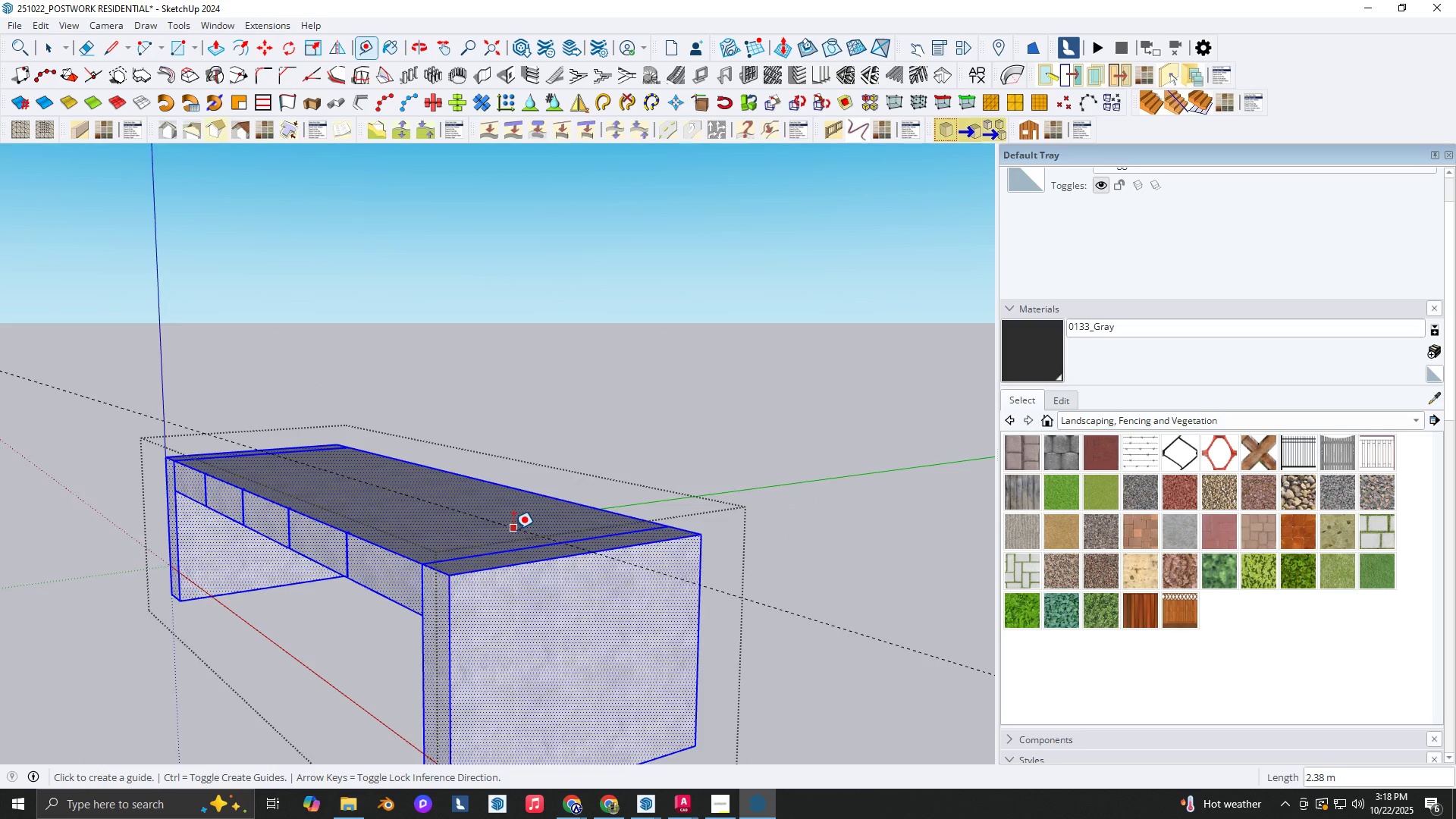 
scroll: coordinate [513, 534], scroll_direction: down, amount: 2.0
 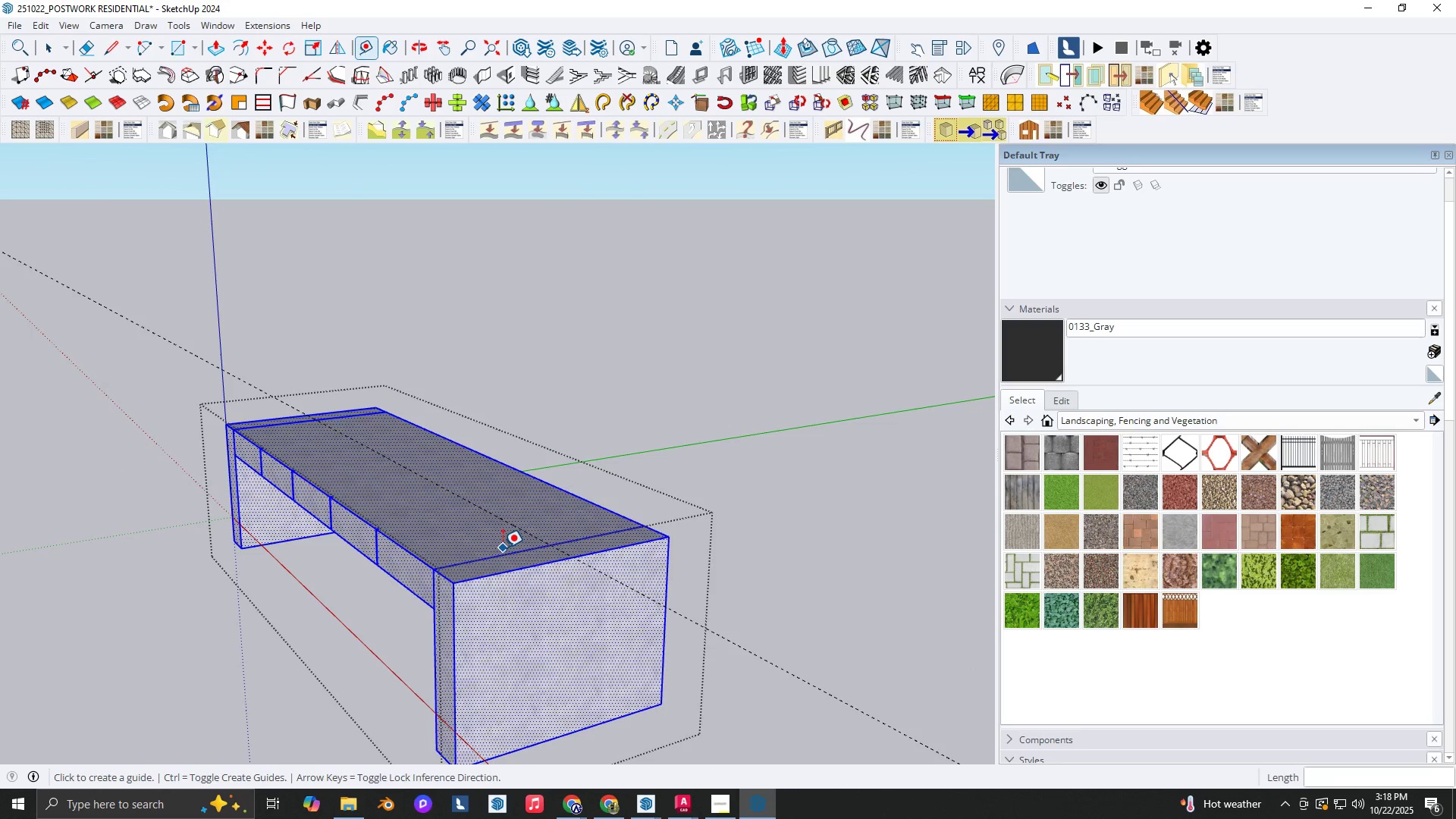 
key(L)
 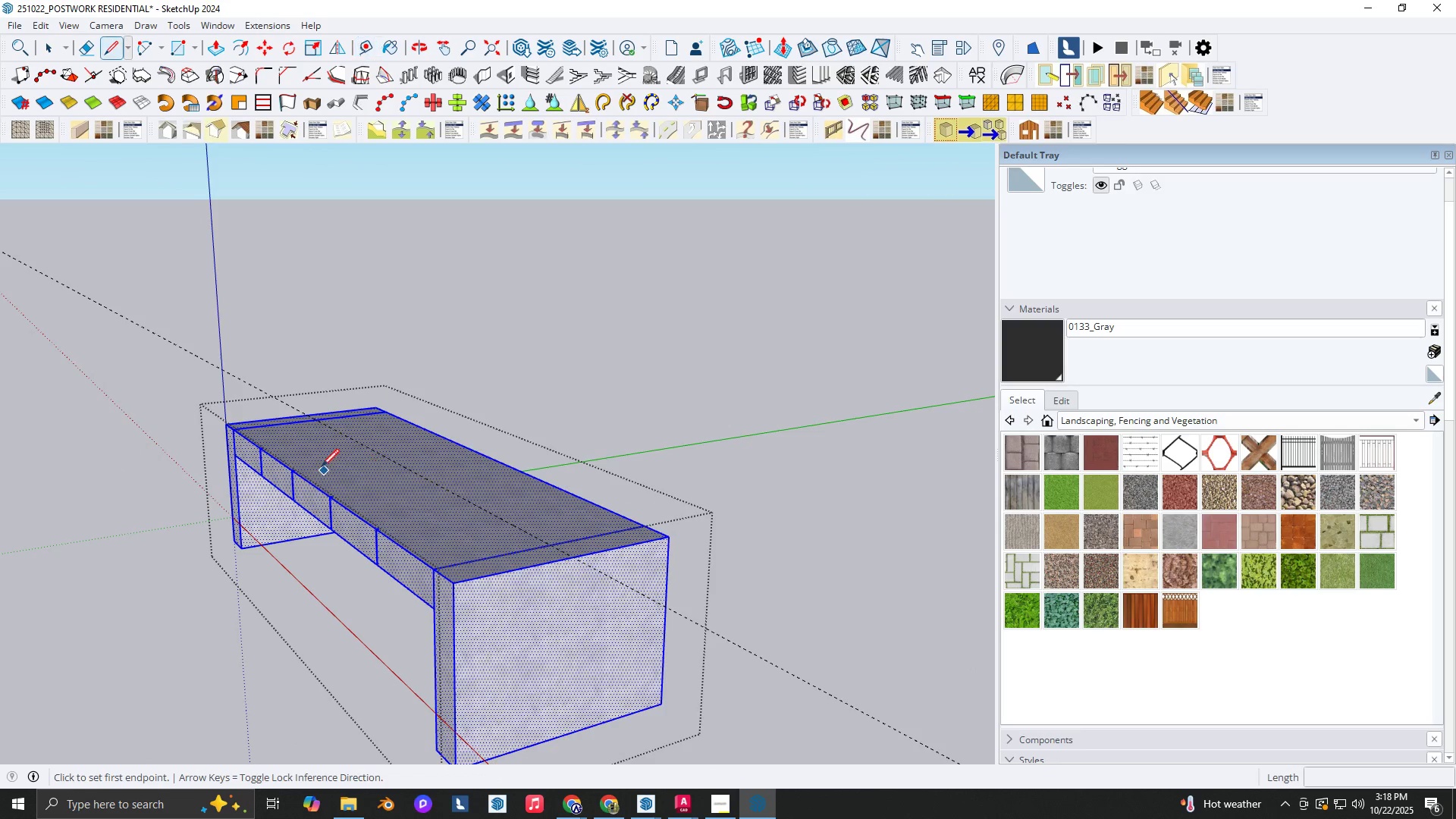 
scroll: coordinate [316, 435], scroll_direction: up, amount: 2.0
 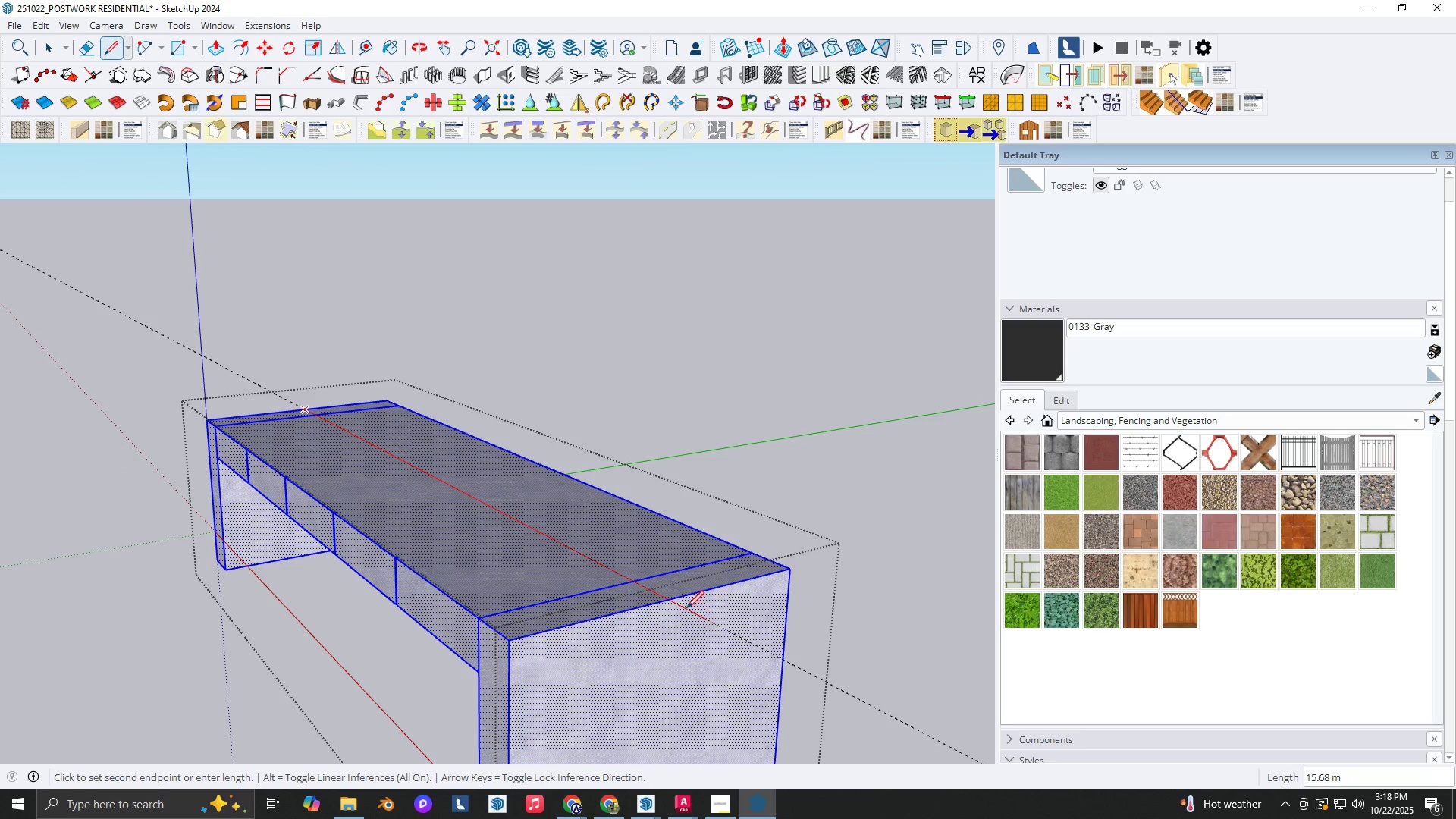 
left_click([670, 601])
 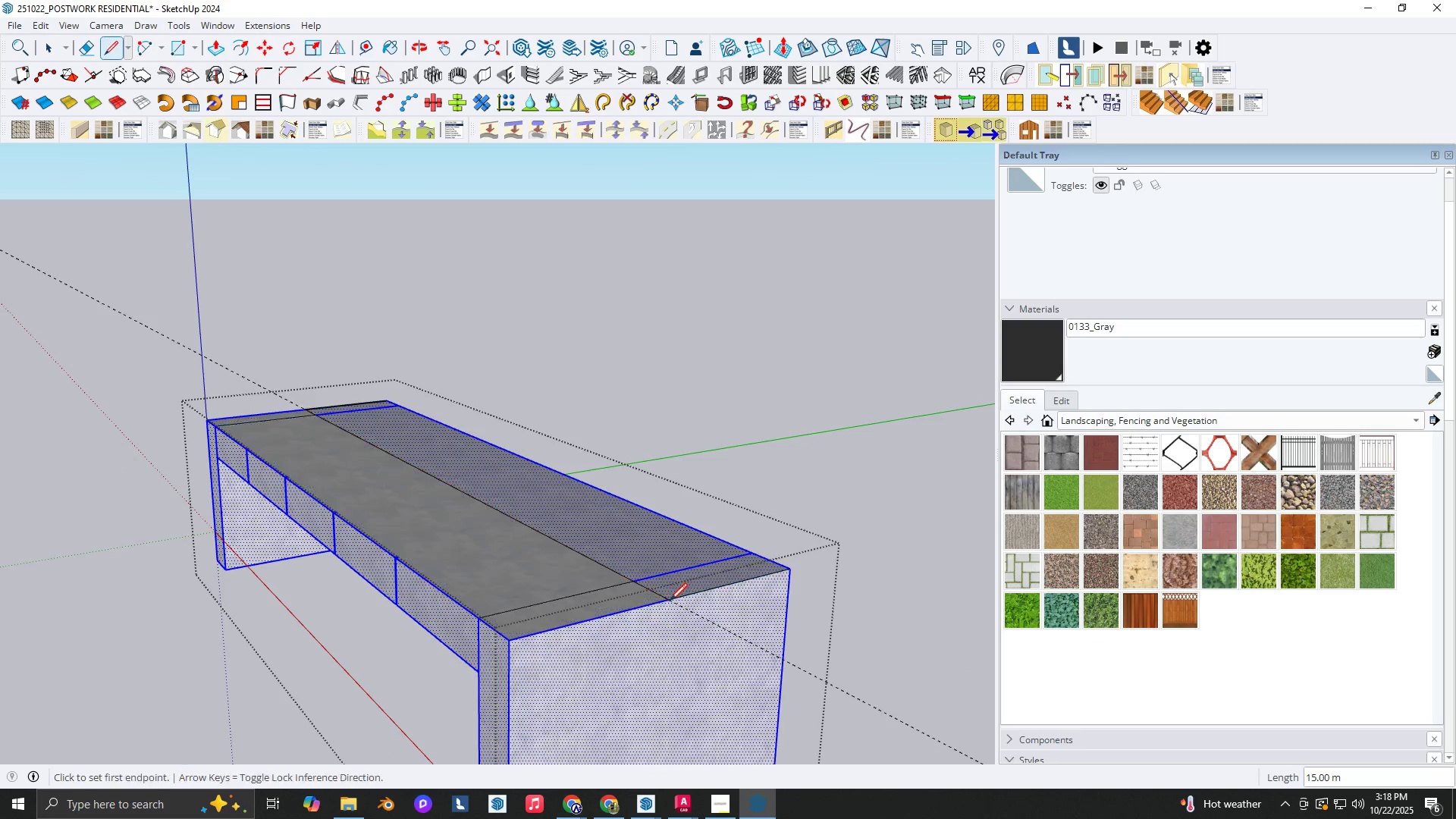 
key(Space)
 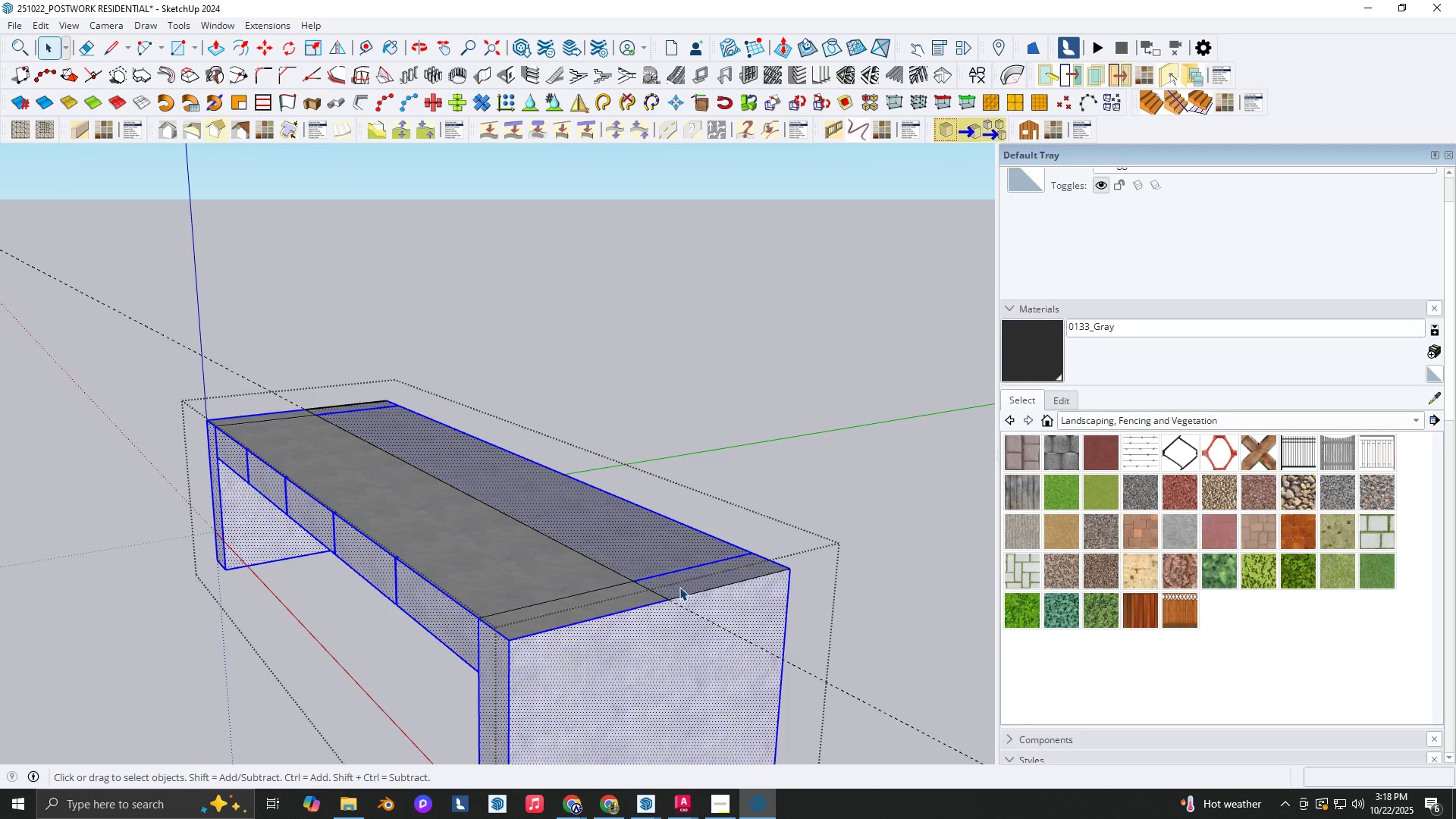 
double_click([679, 587])
 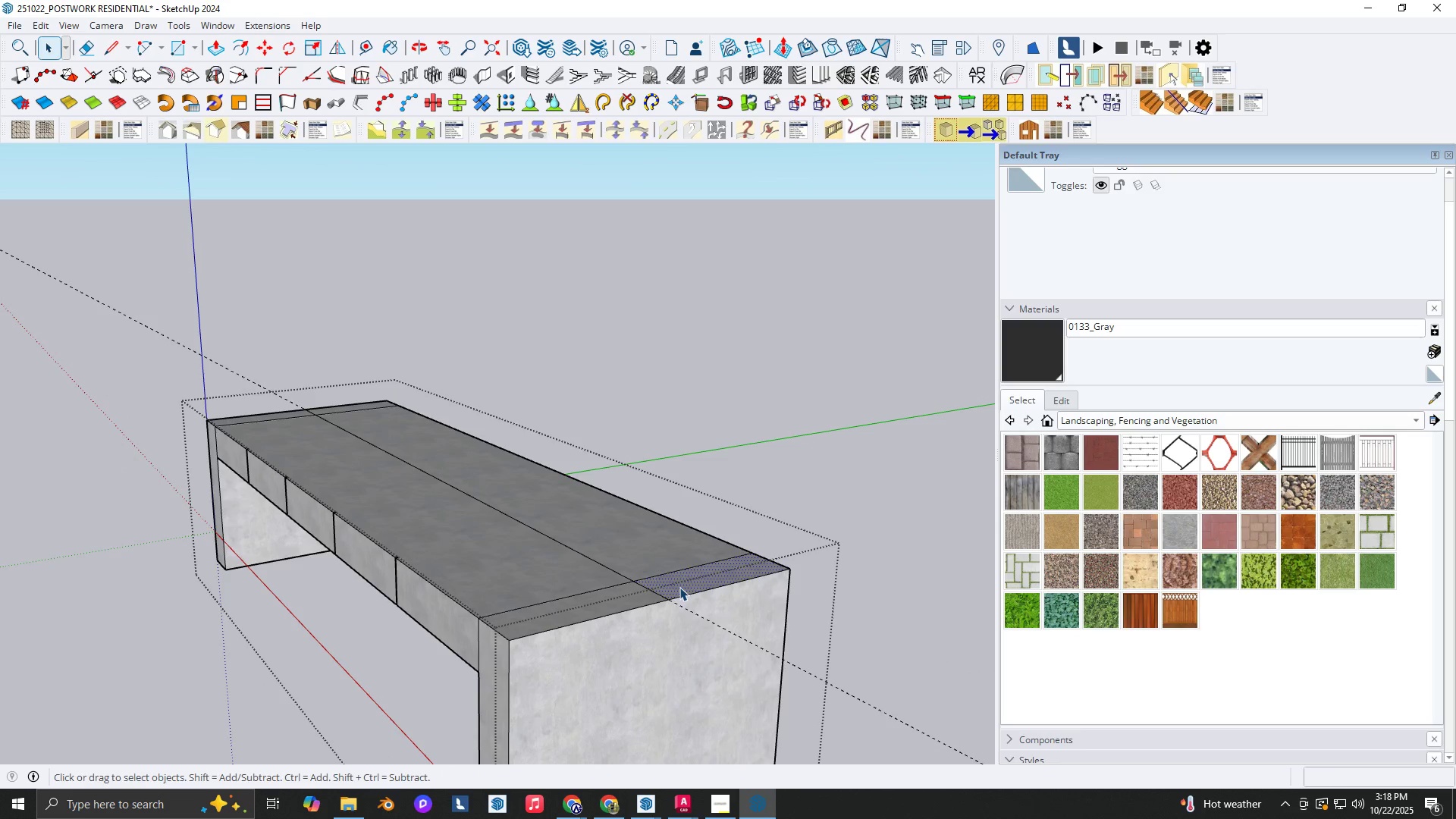 
key(P)
 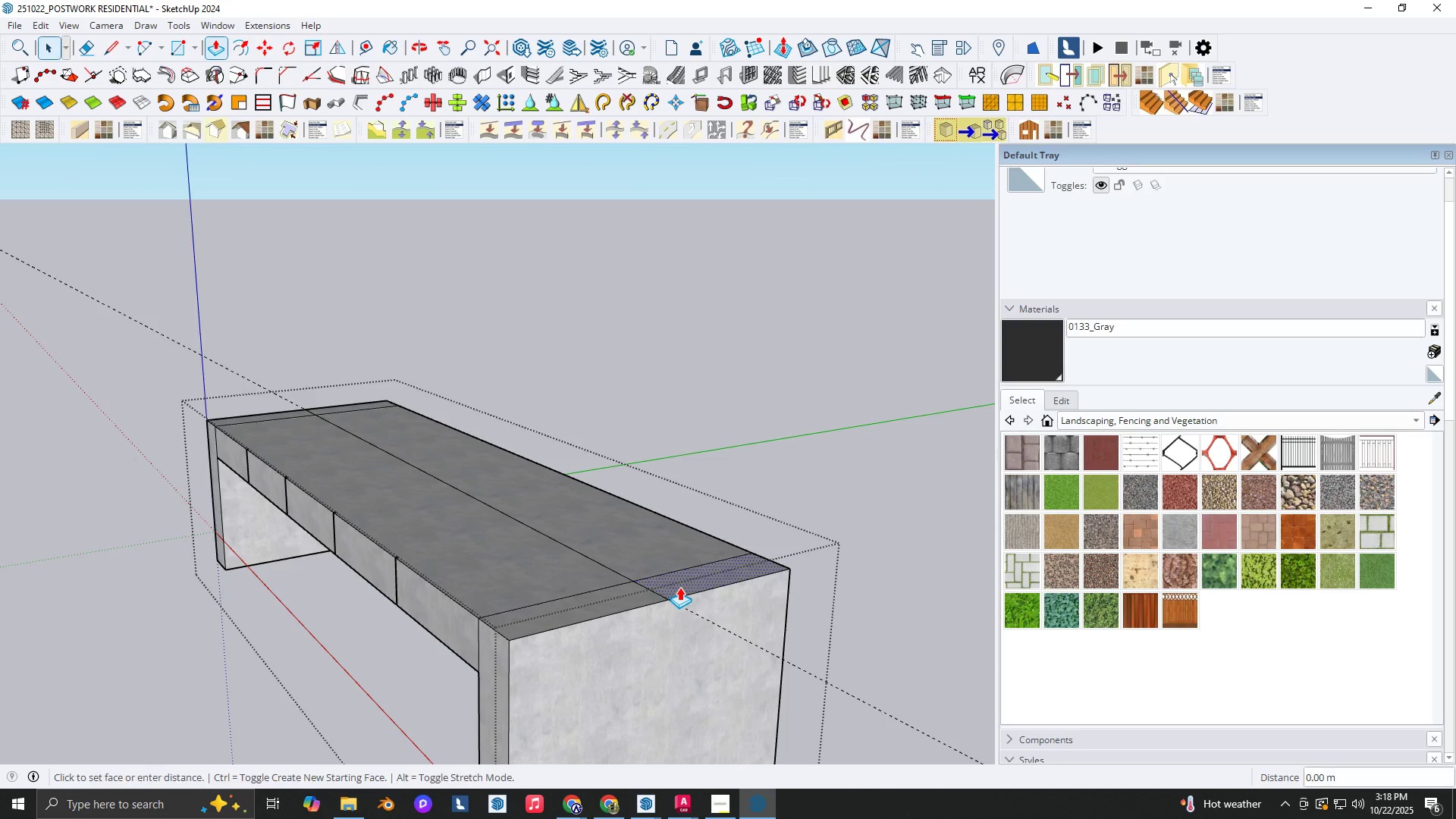 
left_click([679, 587])
 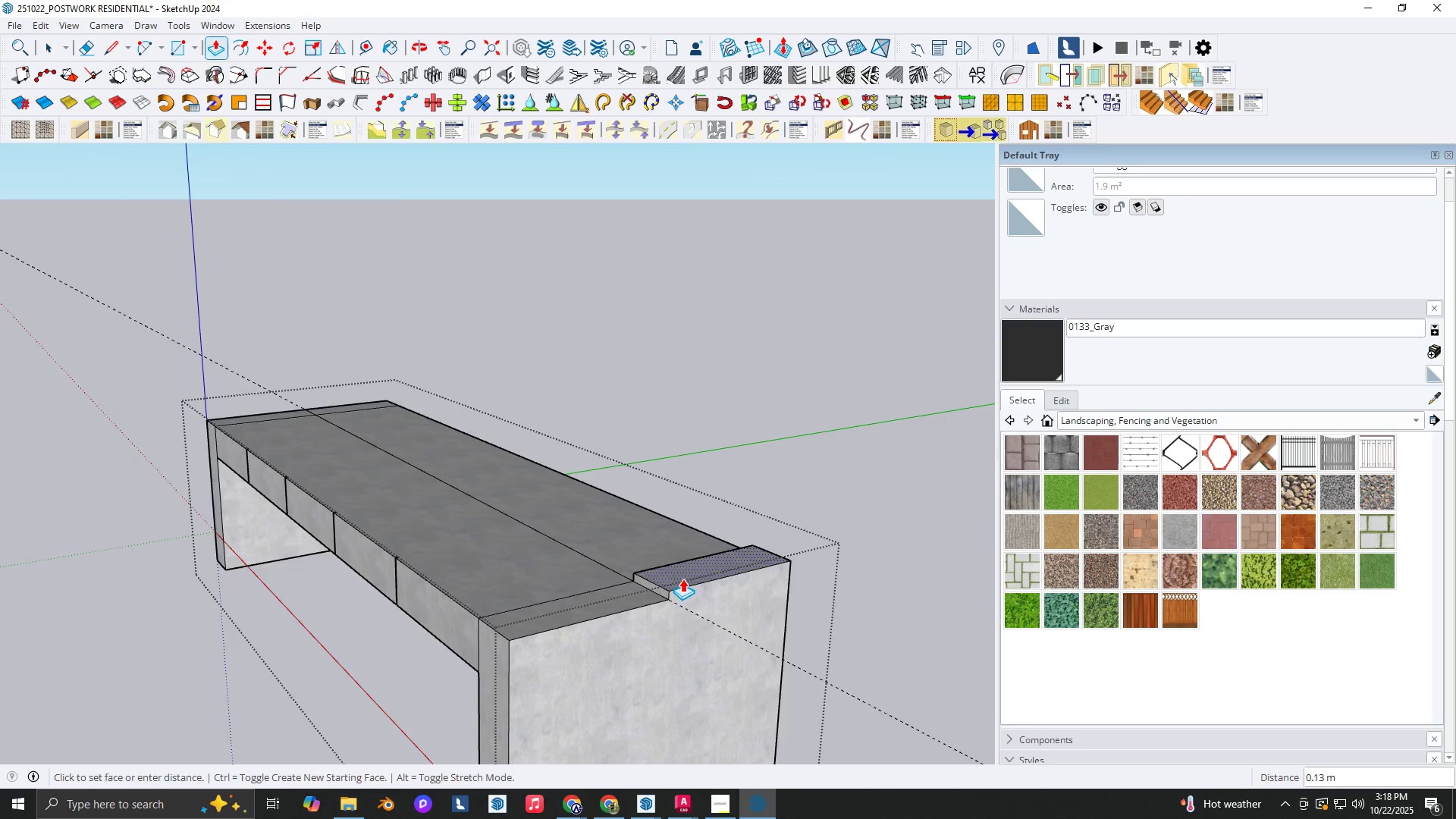 
key(Backquote)
 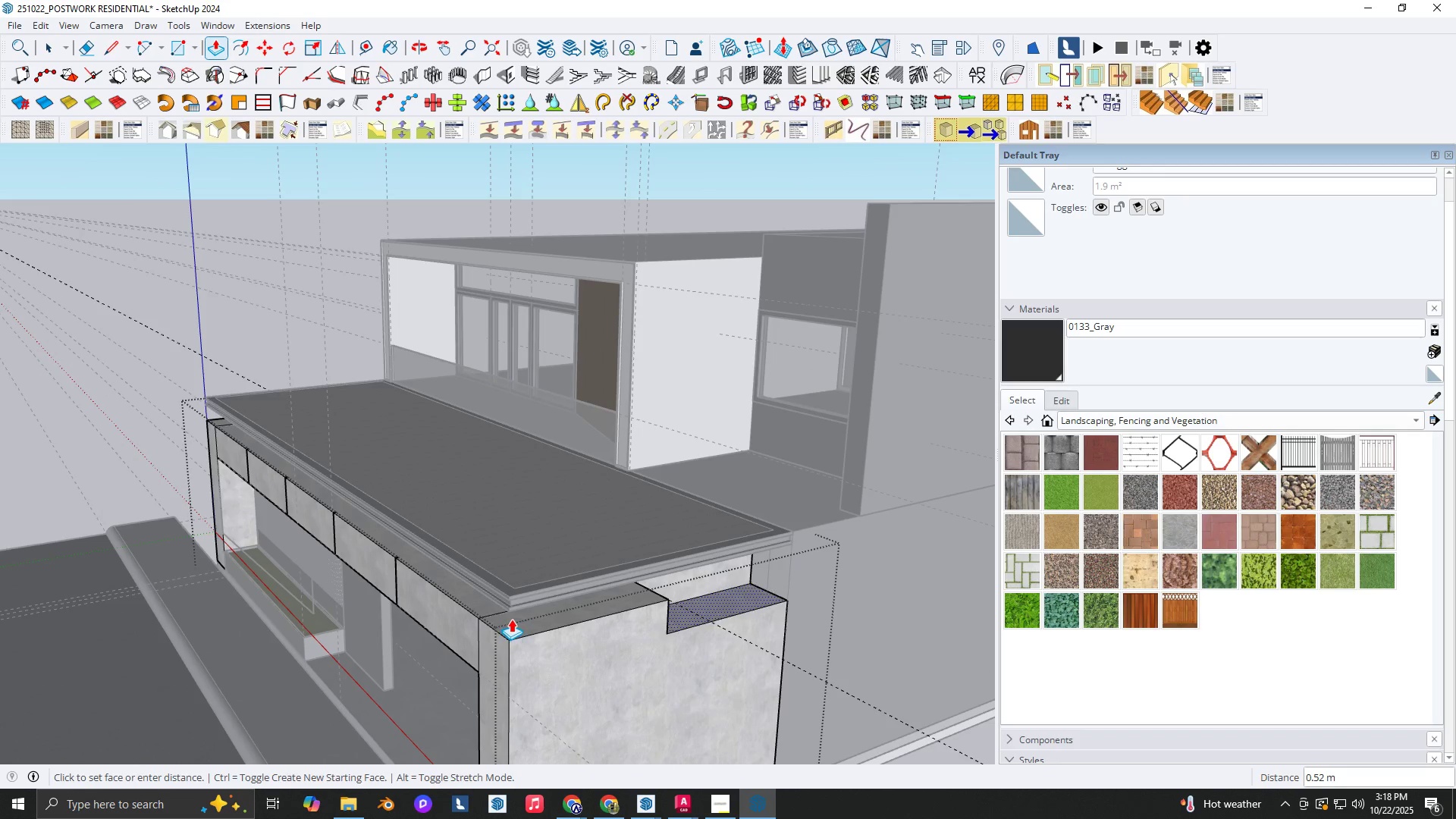 
left_click([511, 614])
 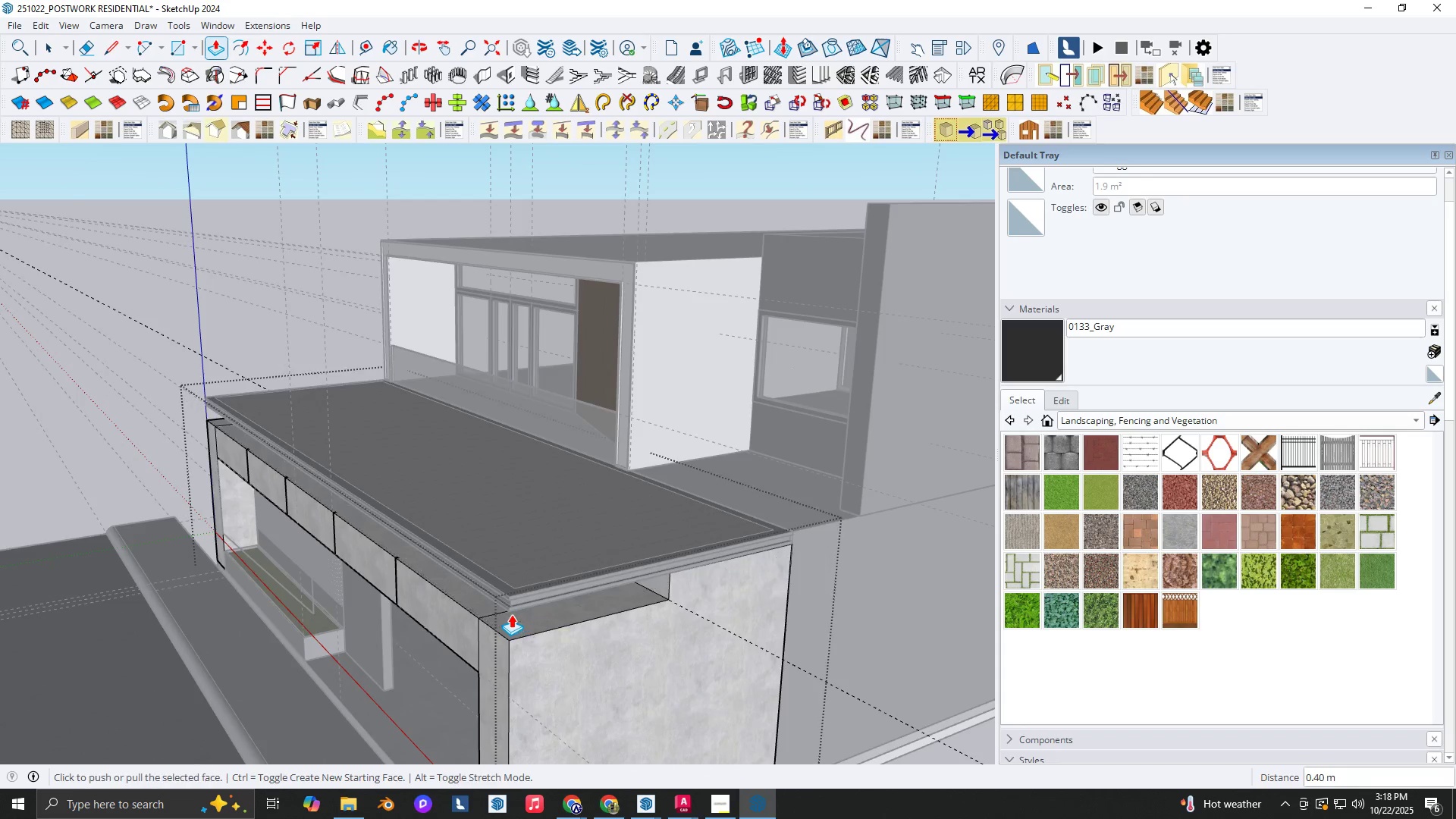 
key(Backquote)
 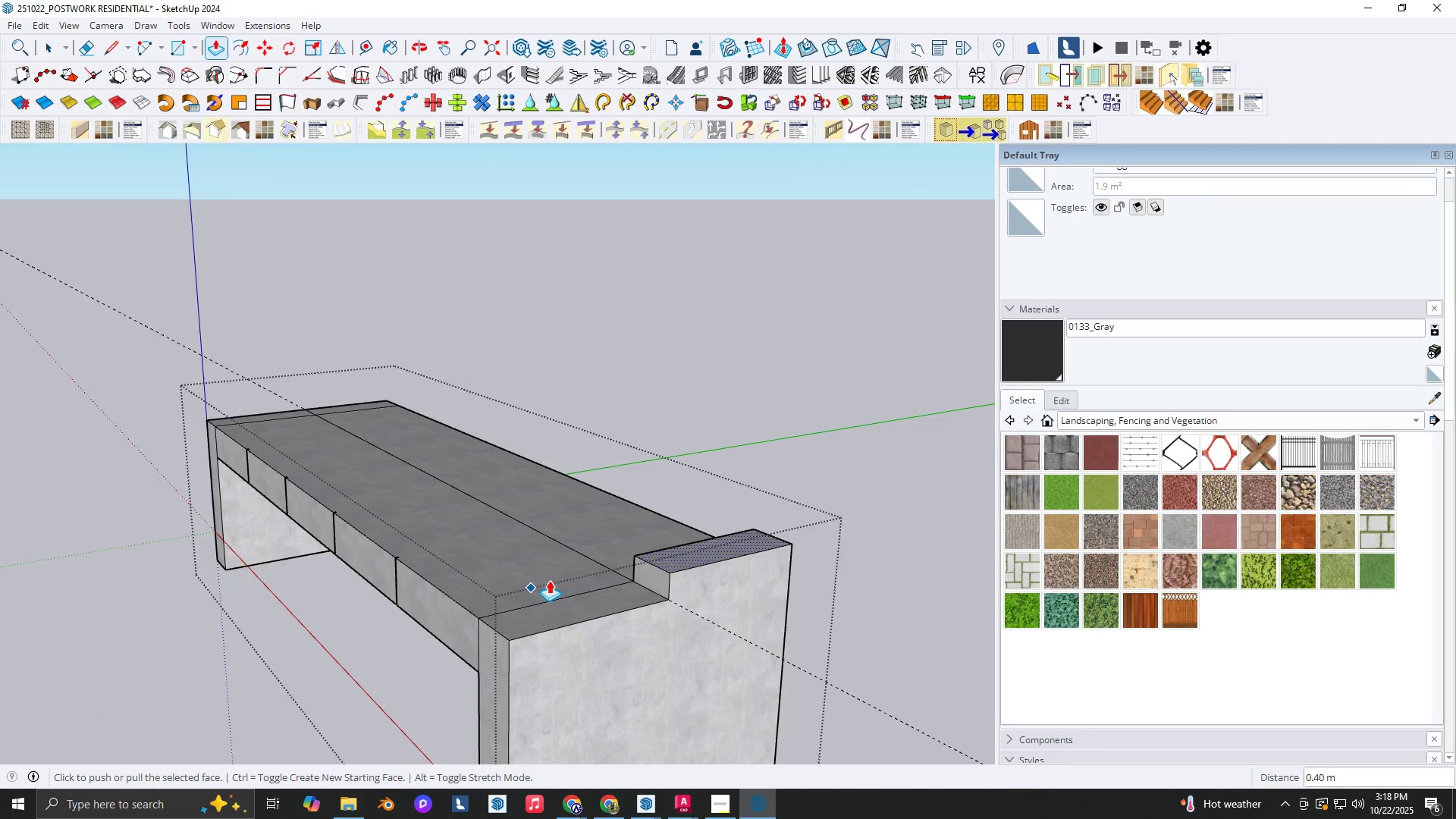 
scroll: coordinate [549, 580], scroll_direction: down, amount: 2.0
 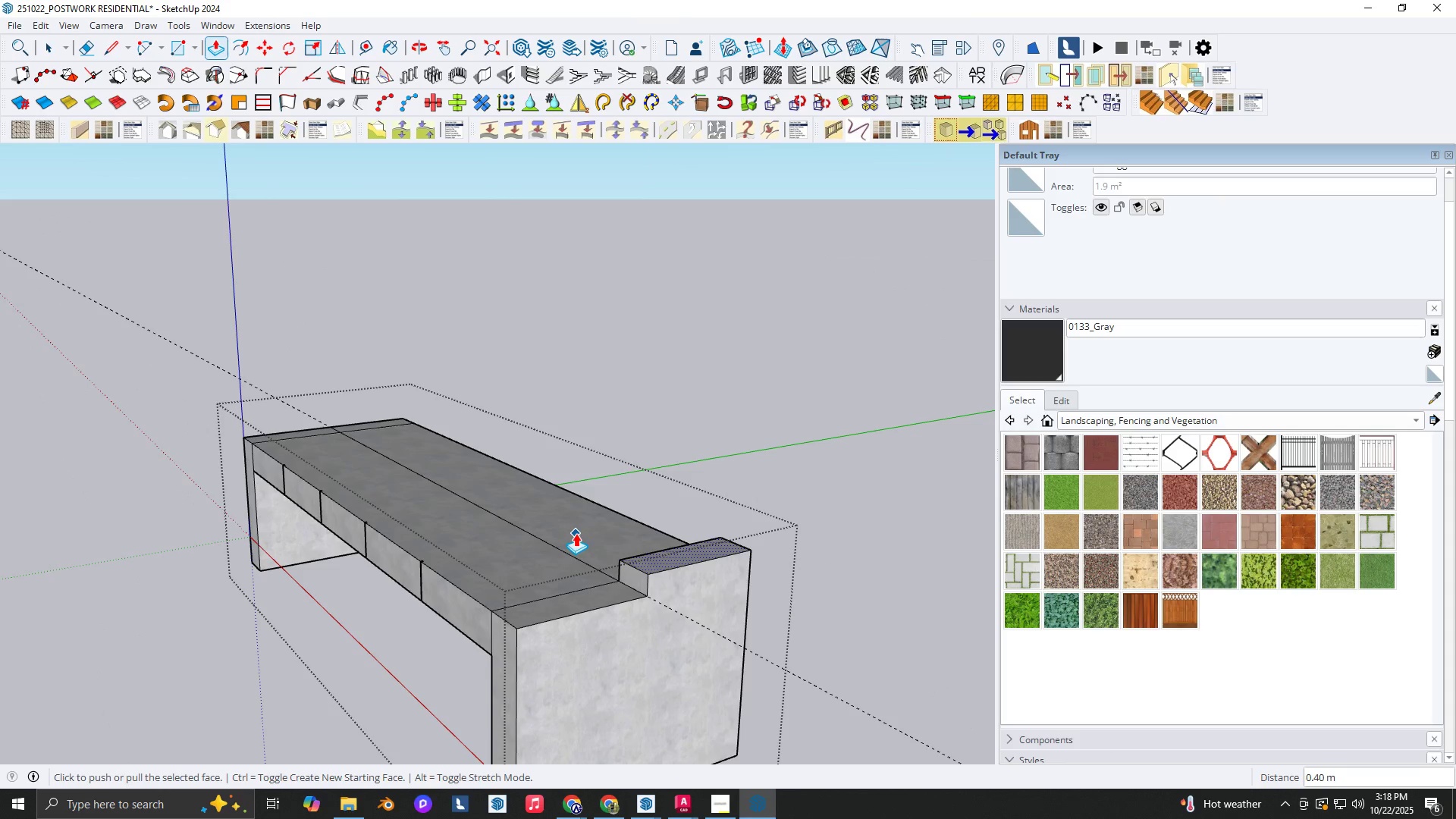 
key(Escape)
 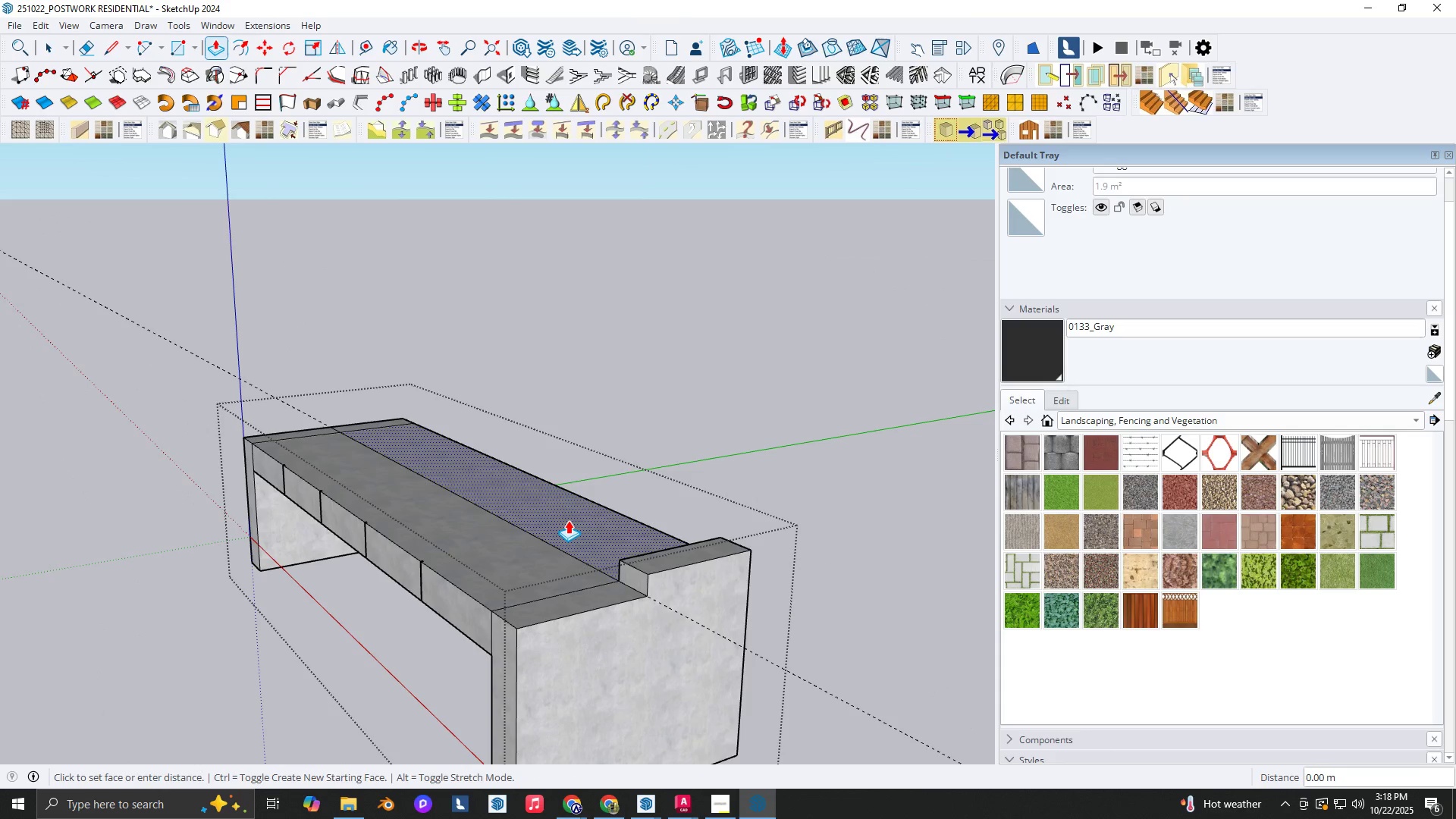 
double_click([568, 520])
 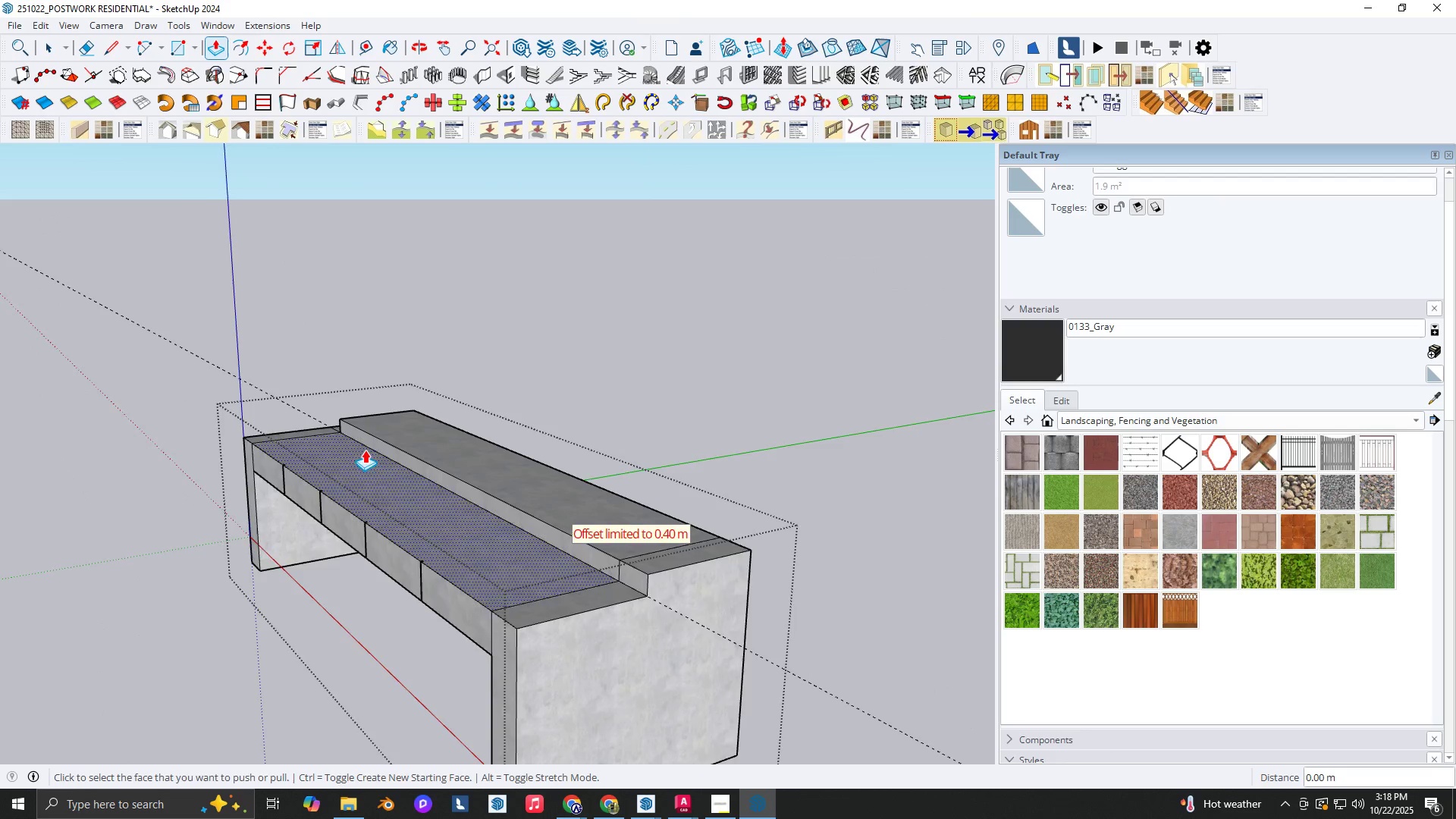 
scroll: coordinate [336, 427], scroll_direction: up, amount: 5.0
 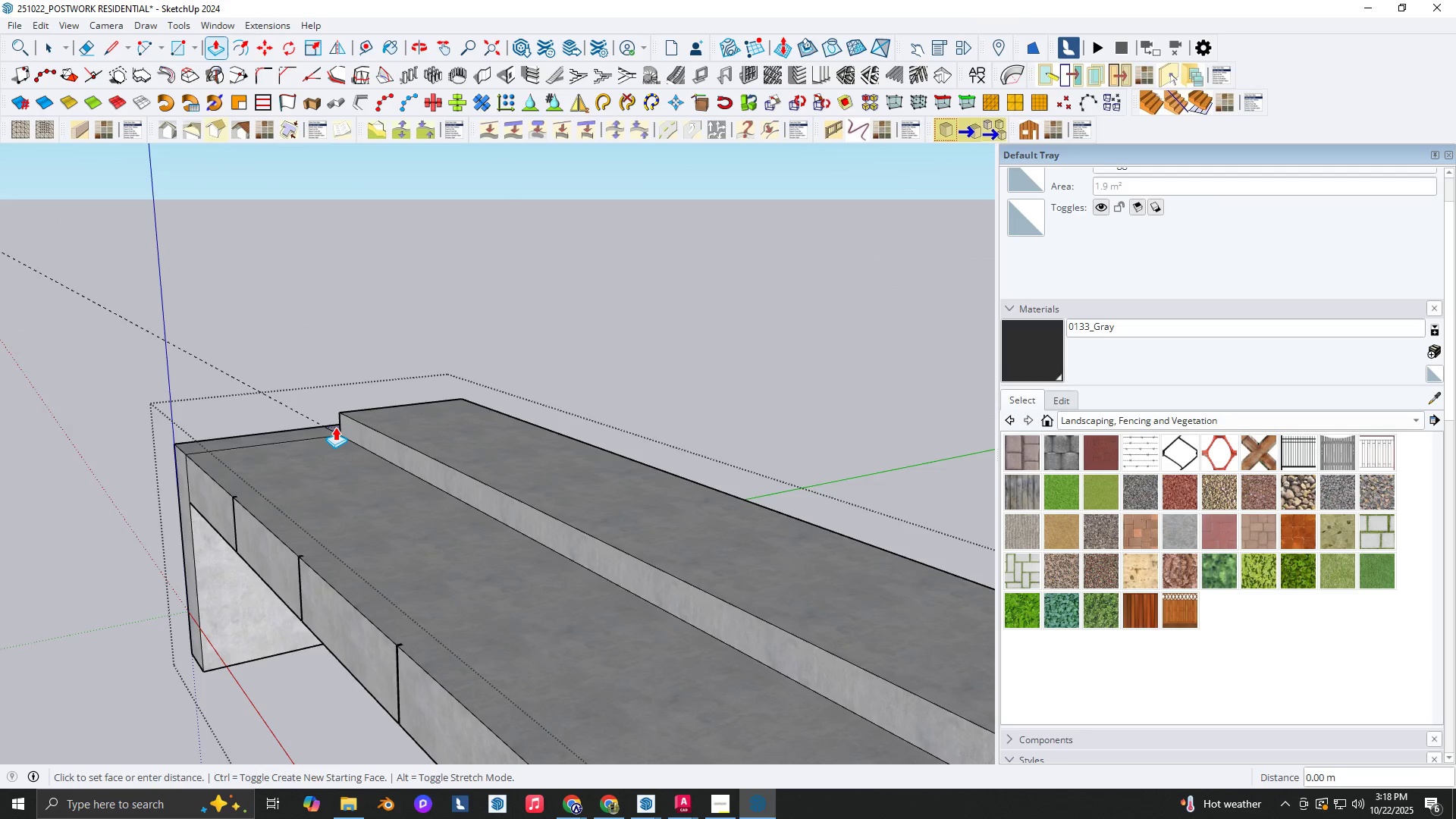 
double_click([335, 427])
 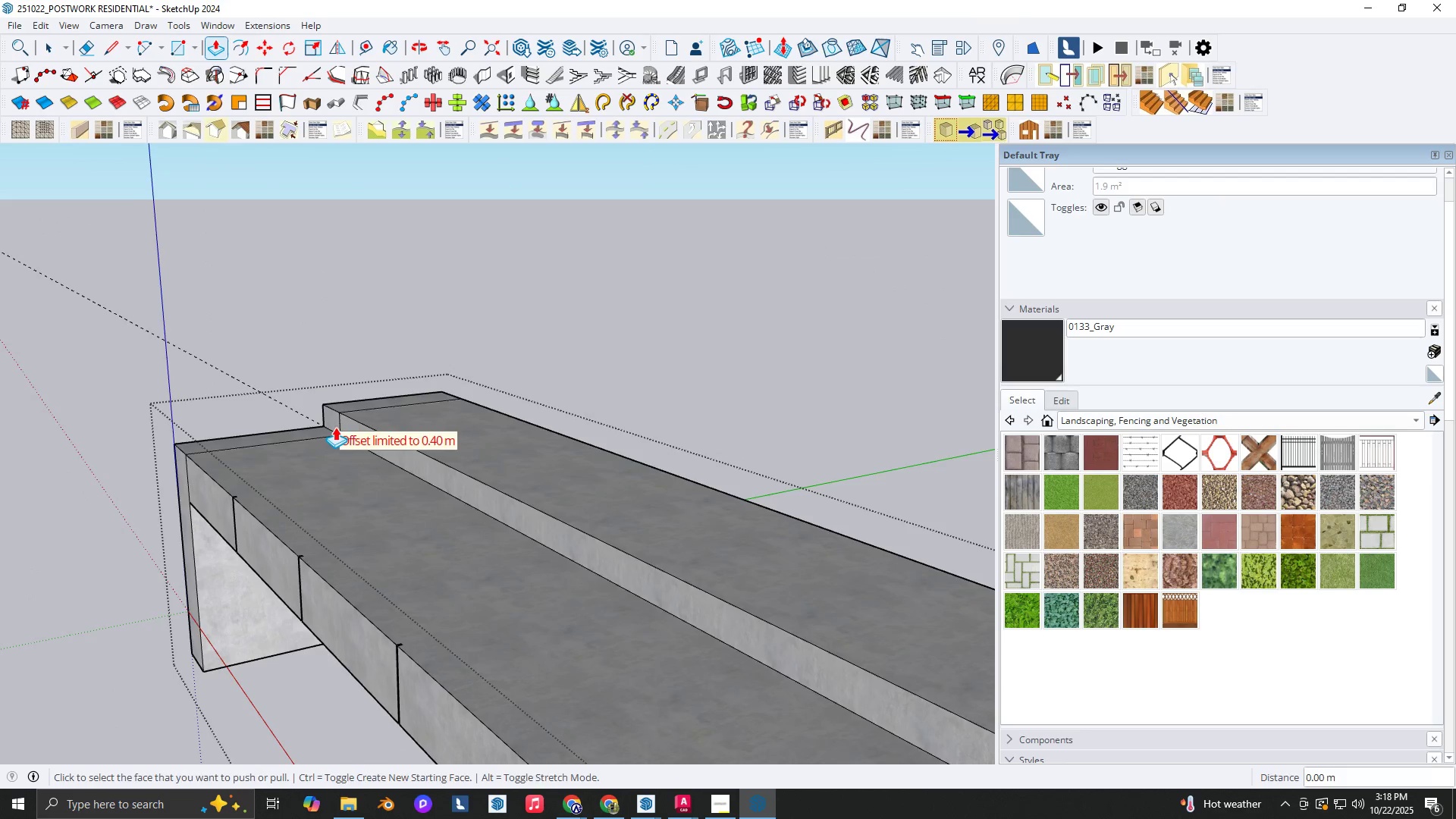 
key(Space)
 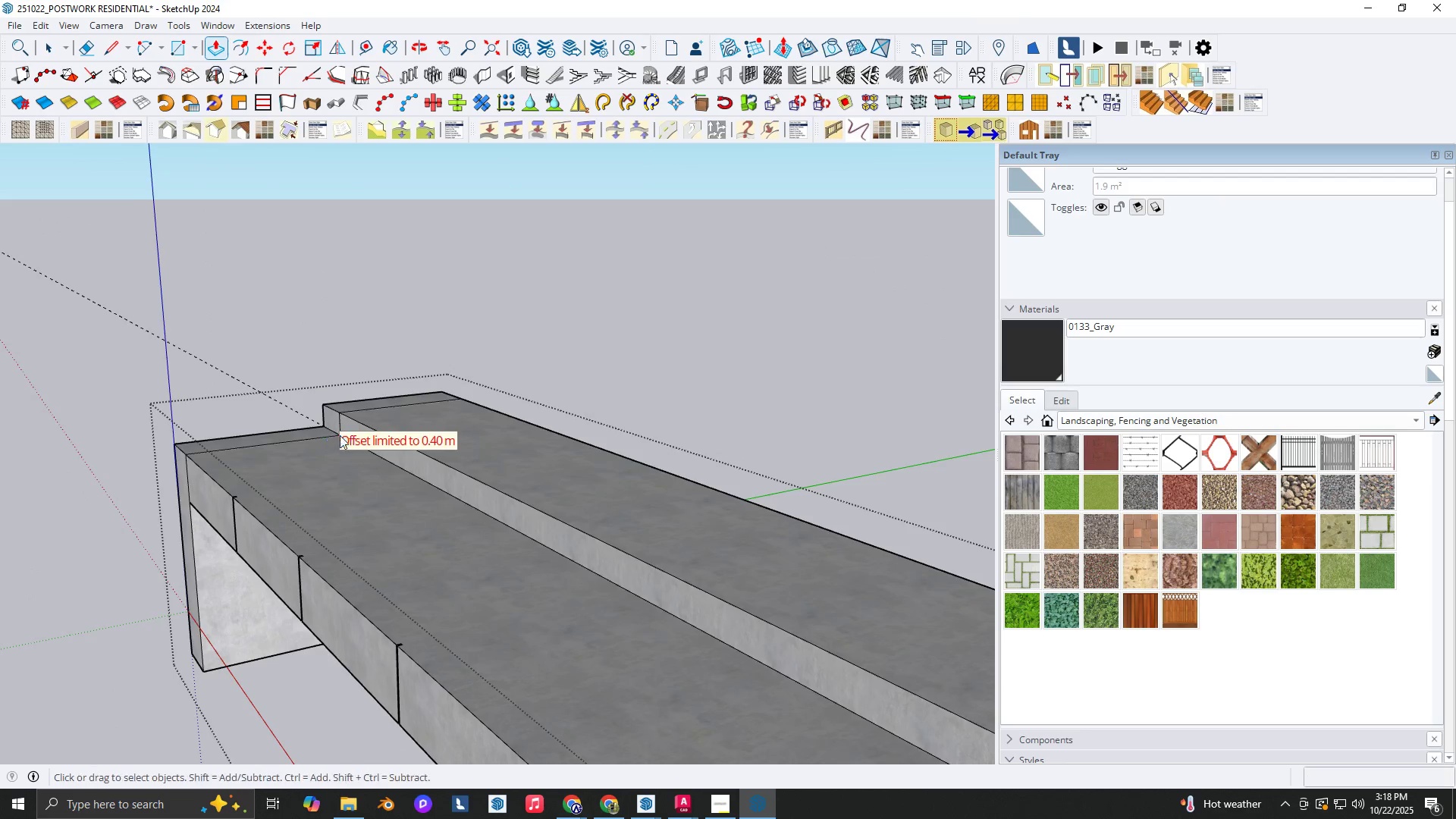 
key(Escape)
 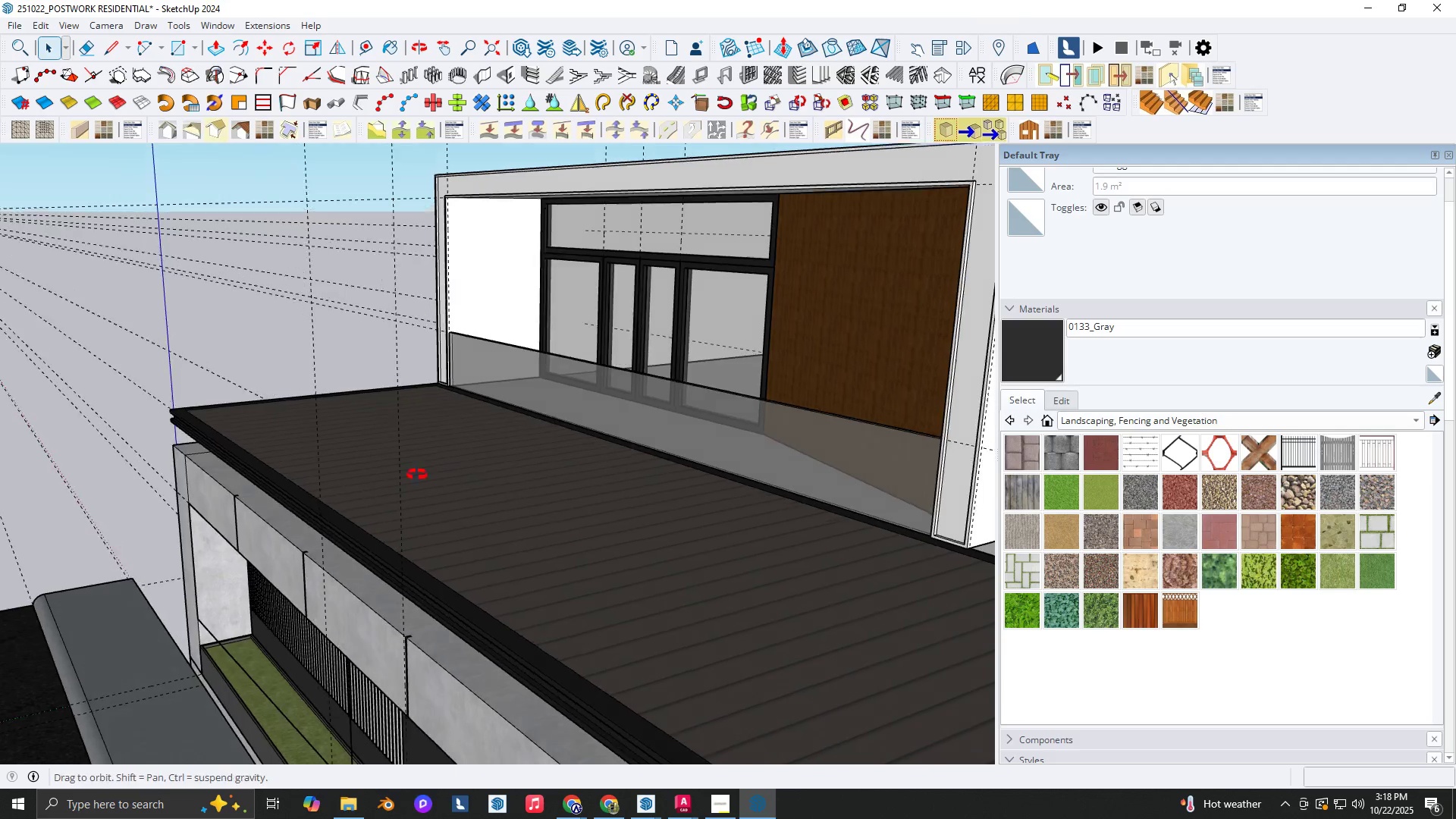 
scroll: coordinate [806, 495], scroll_direction: down, amount: 10.0
 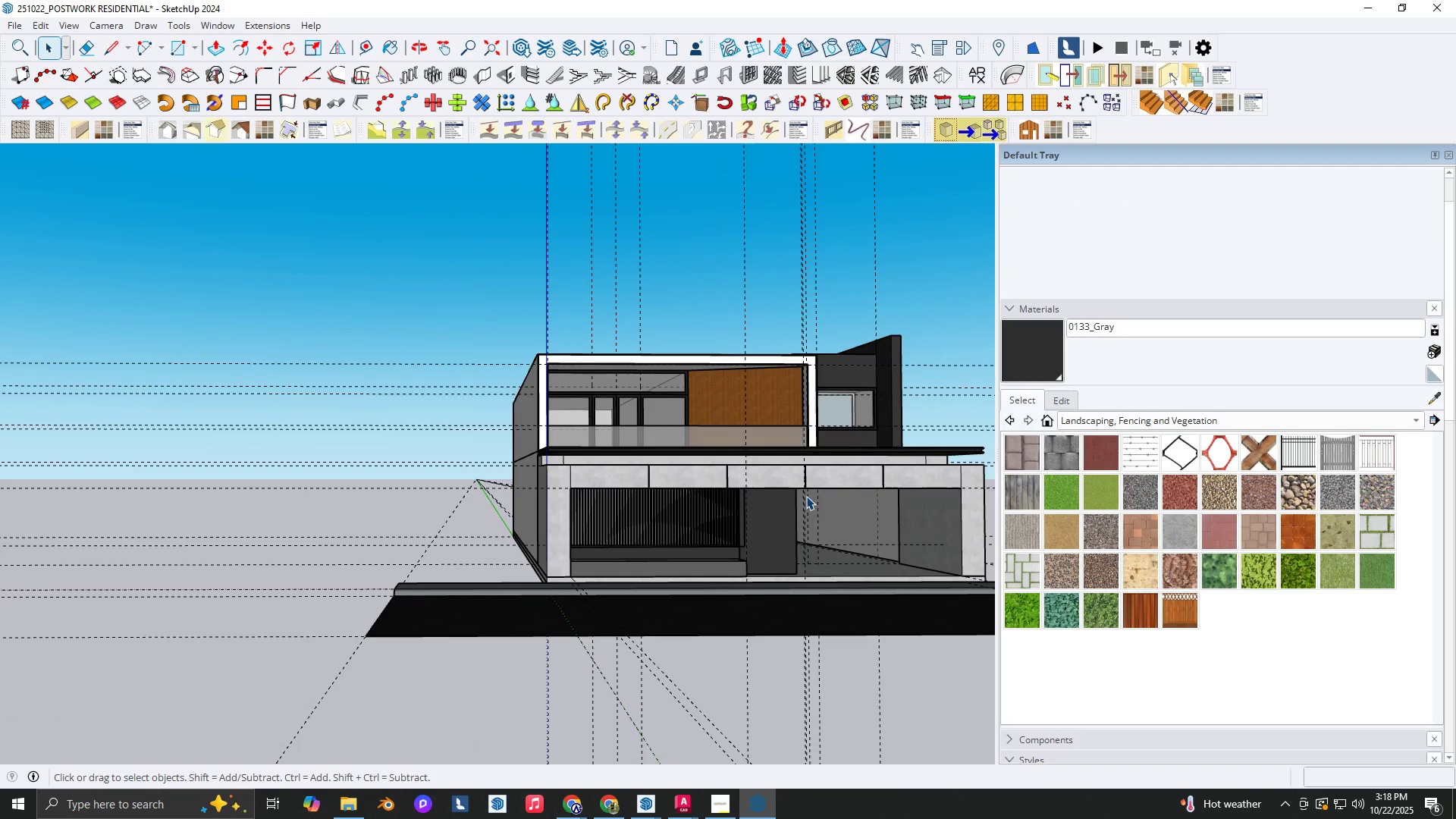 
key(Shift+ShiftLeft)
 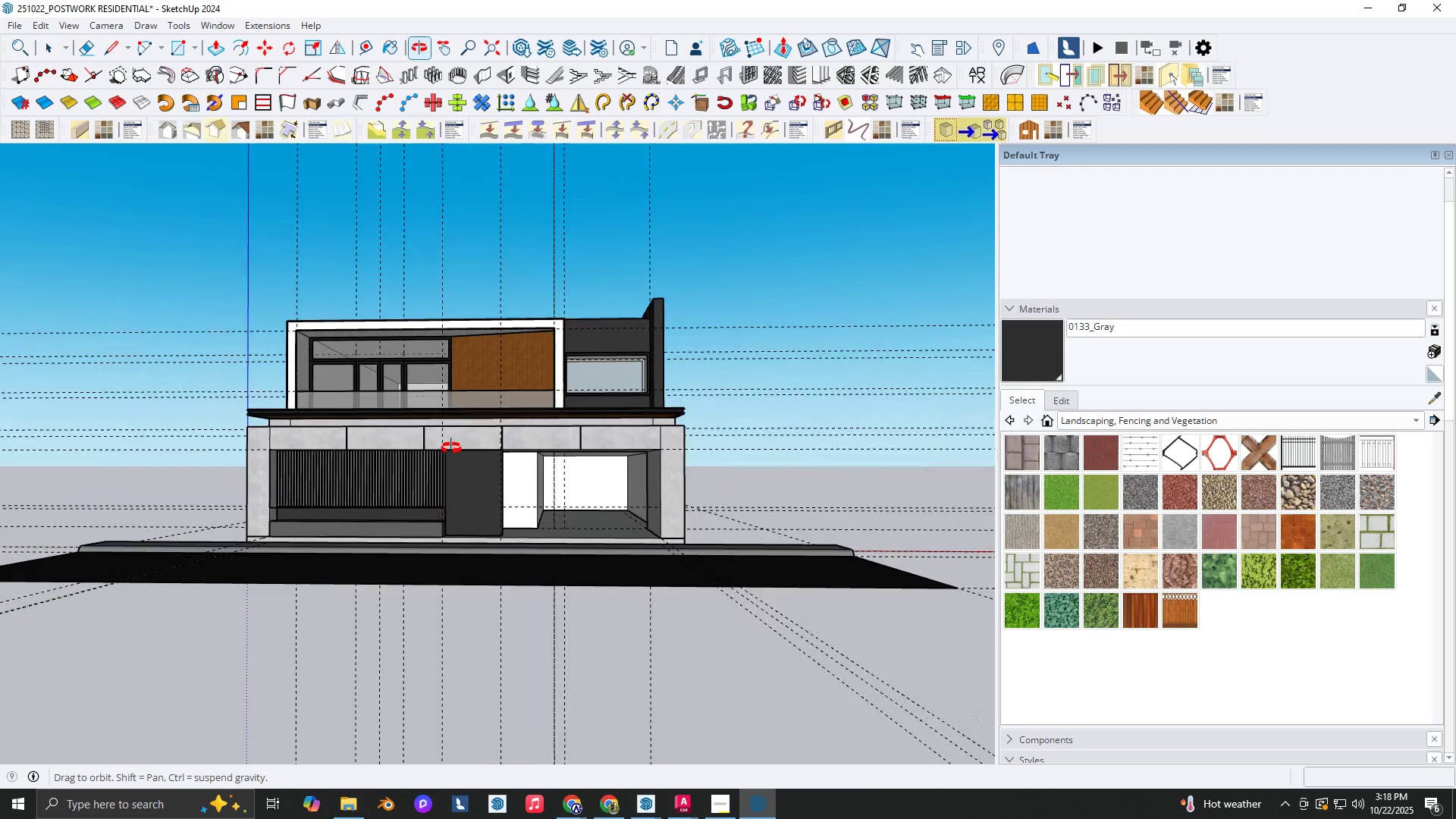 
key(Shift+ShiftLeft)
 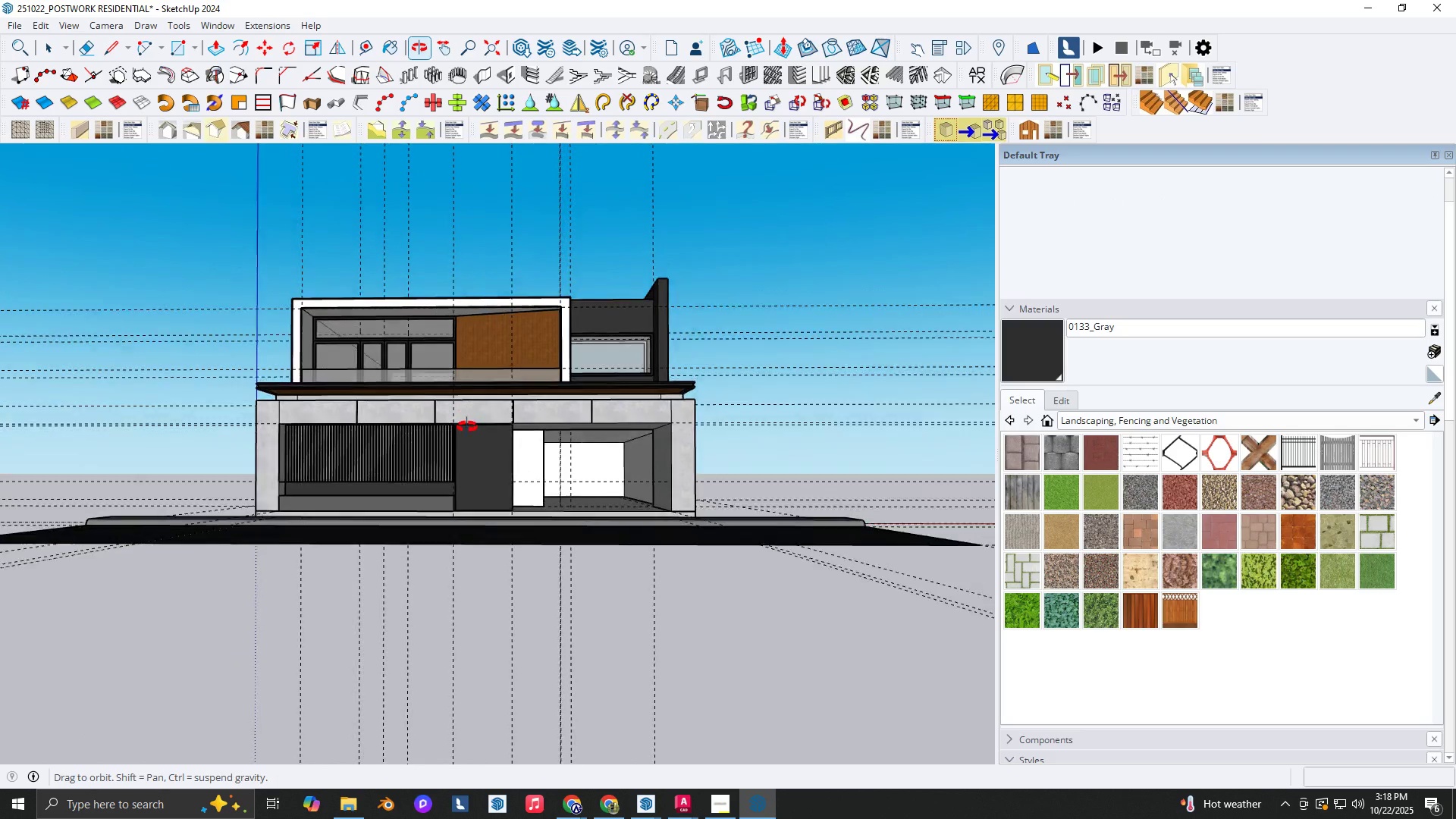 
scroll: coordinate [466, 427], scroll_direction: up, amount: 1.0
 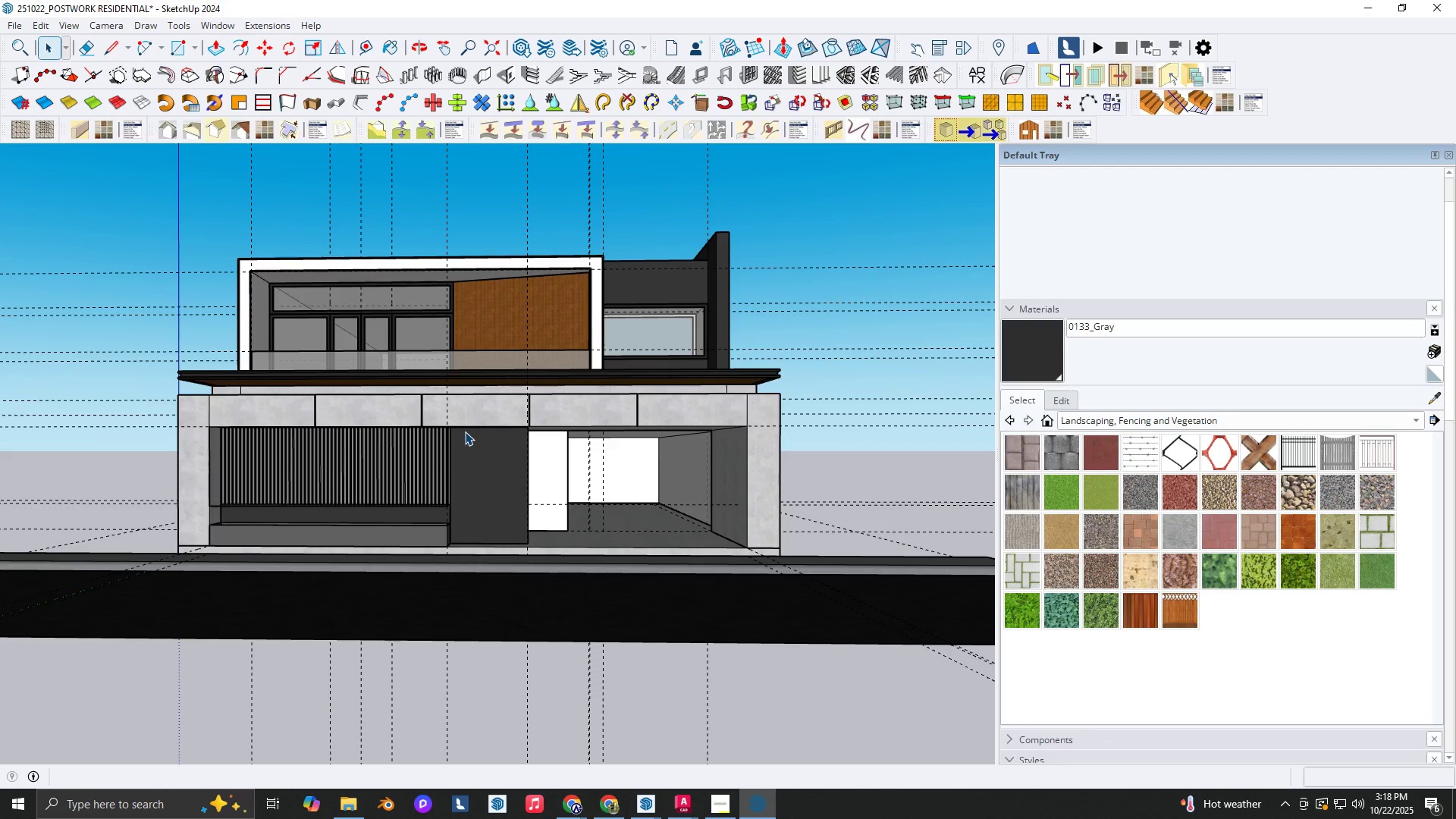 
wait(7.87)
 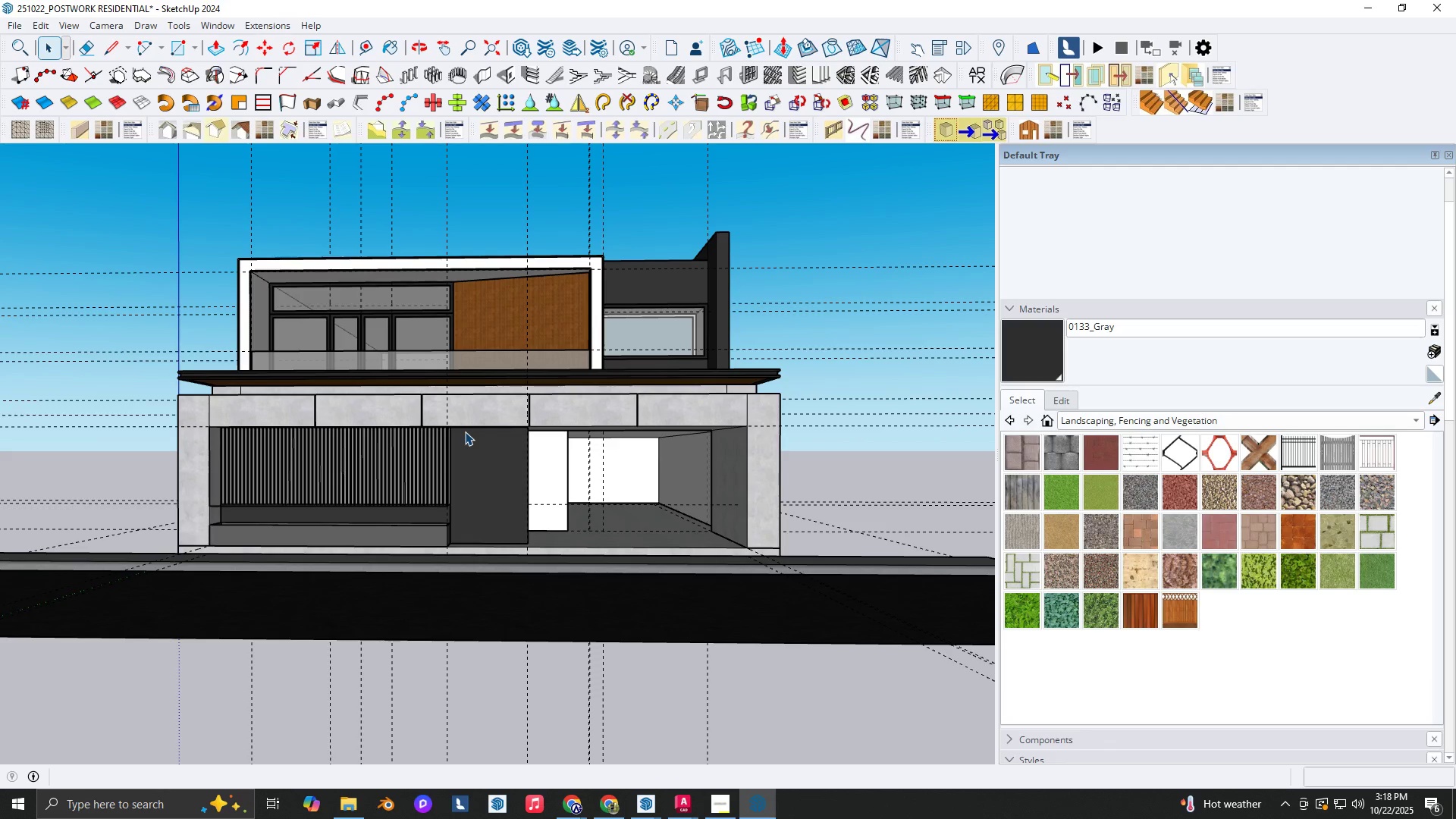 
scroll: coordinate [479, 480], scroll_direction: down, amount: 2.0
 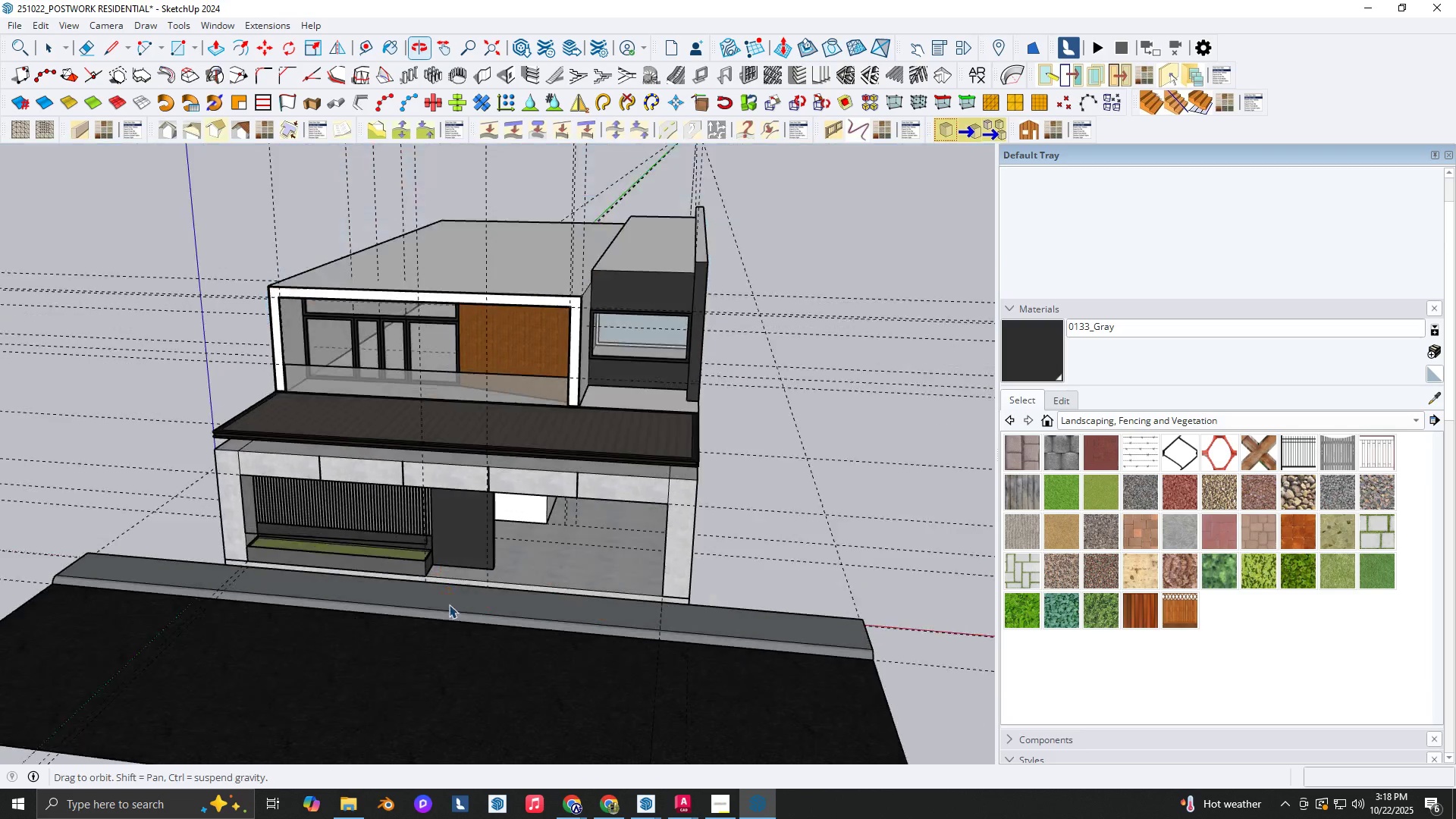 
type(rjt)
 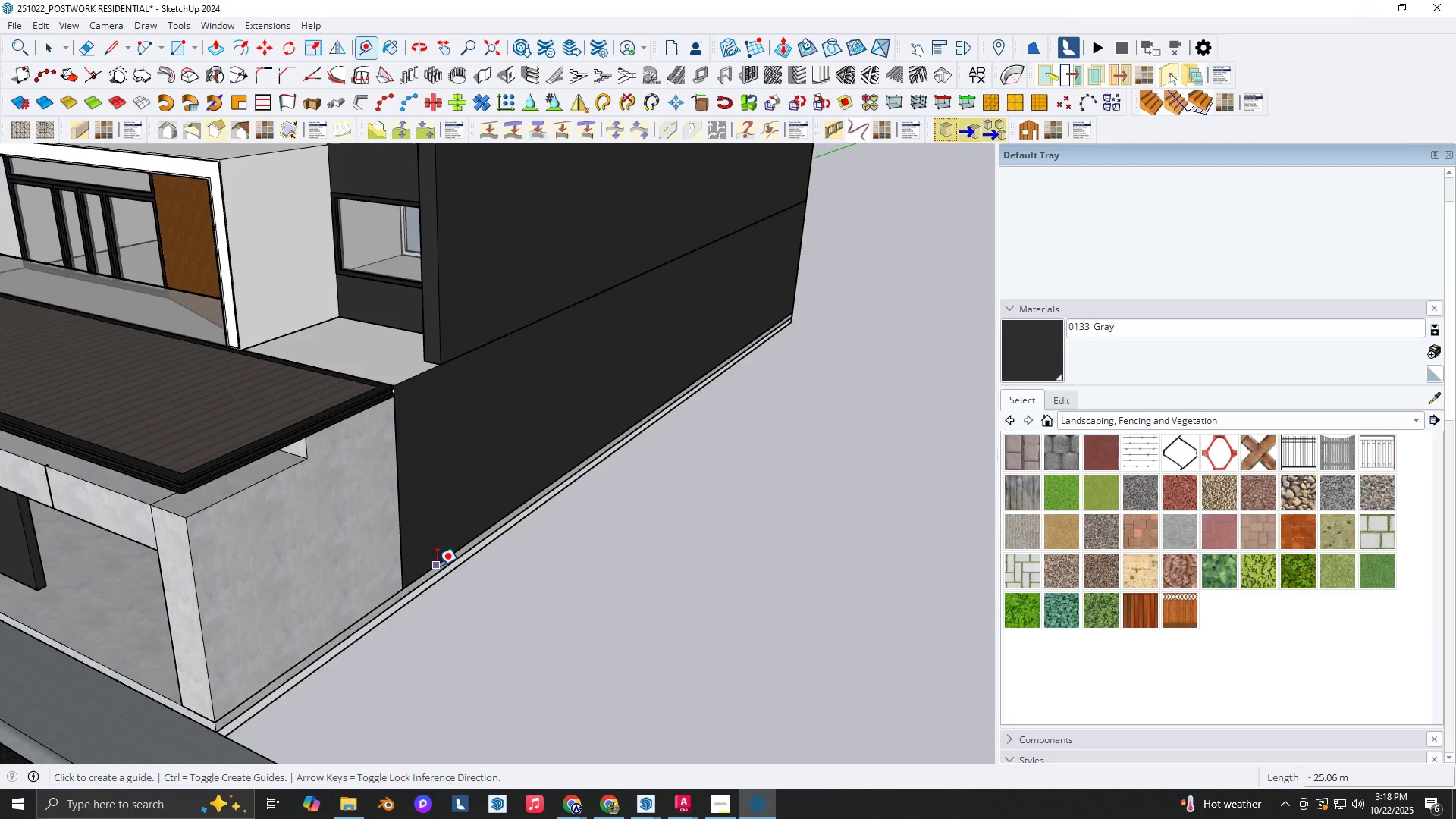 
scroll: coordinate [337, 623], scroll_direction: down, amount: 1.0
 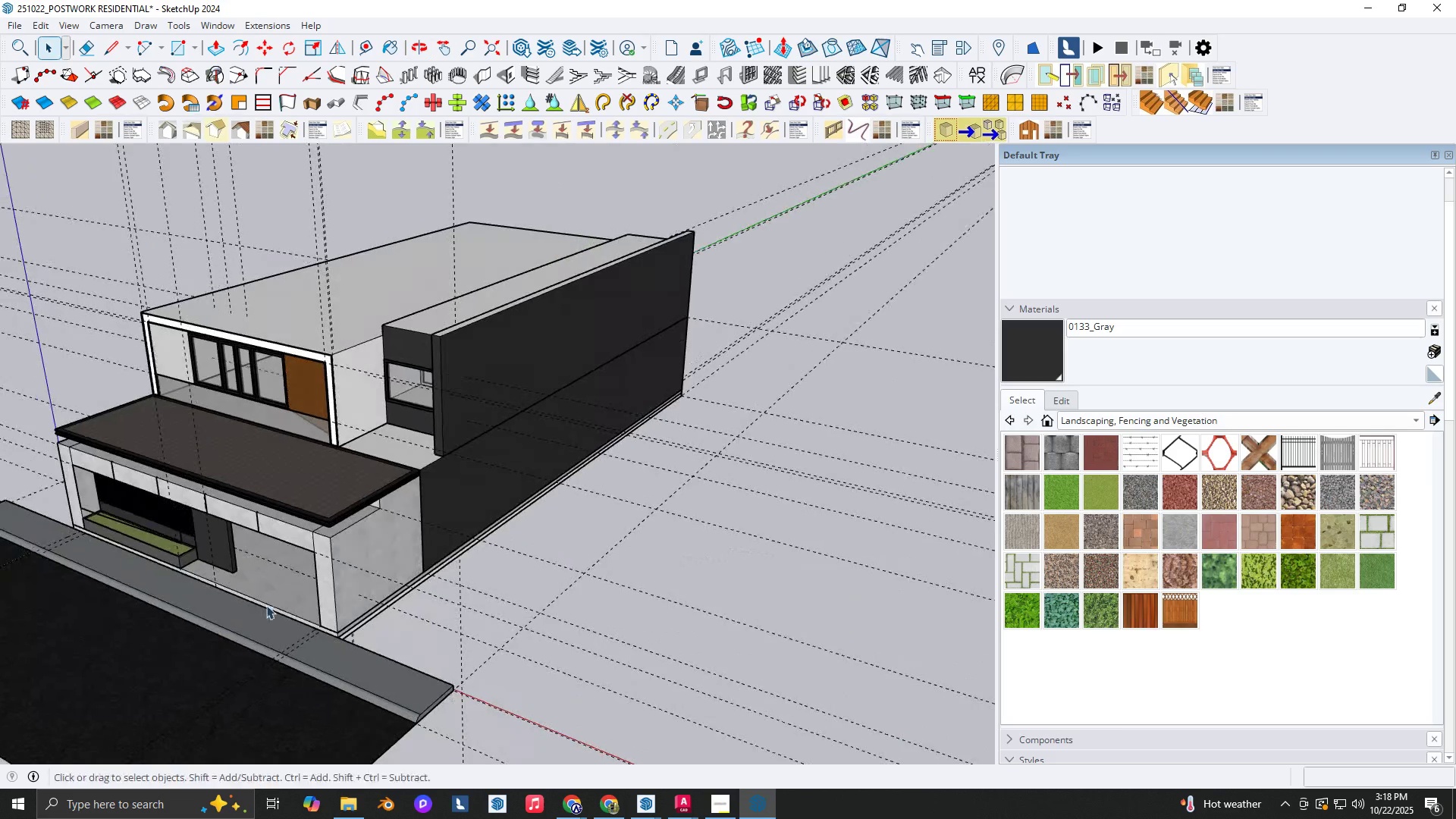 
scroll: coordinate [439, 568], scroll_direction: up, amount: 8.0
 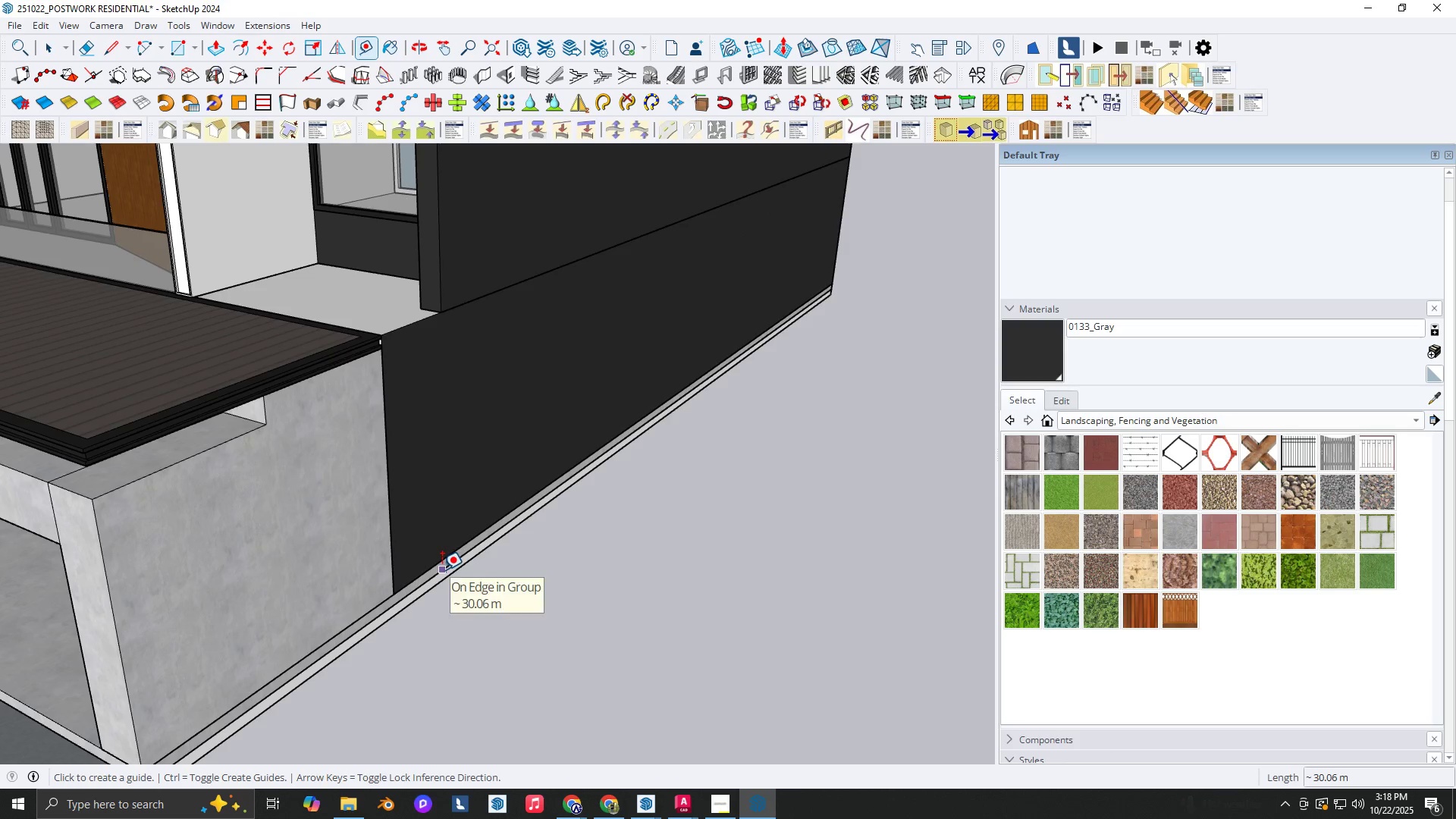 
left_click([442, 570])
 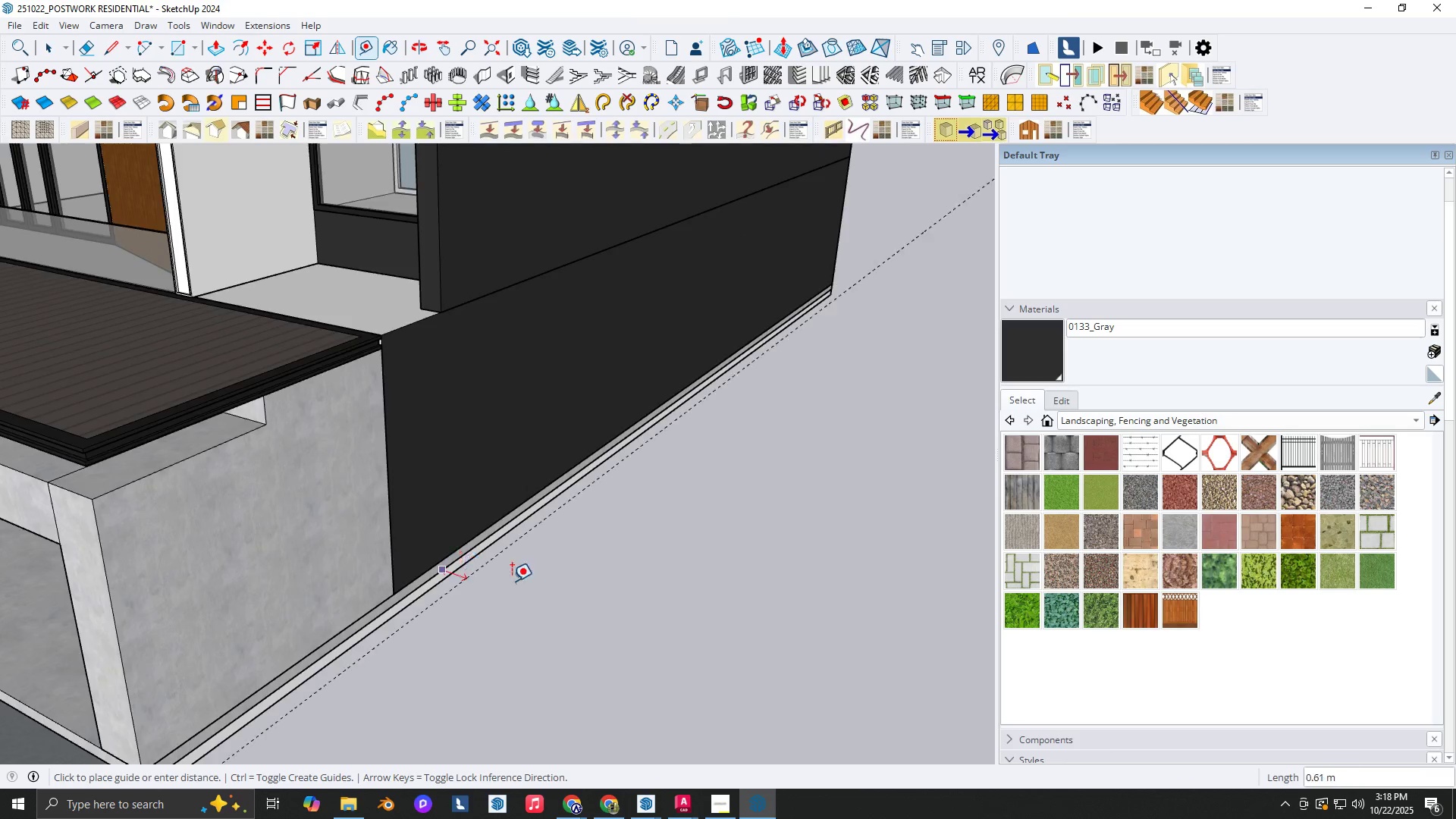 
scroll: coordinate [457, 487], scroll_direction: down, amount: 8.0
 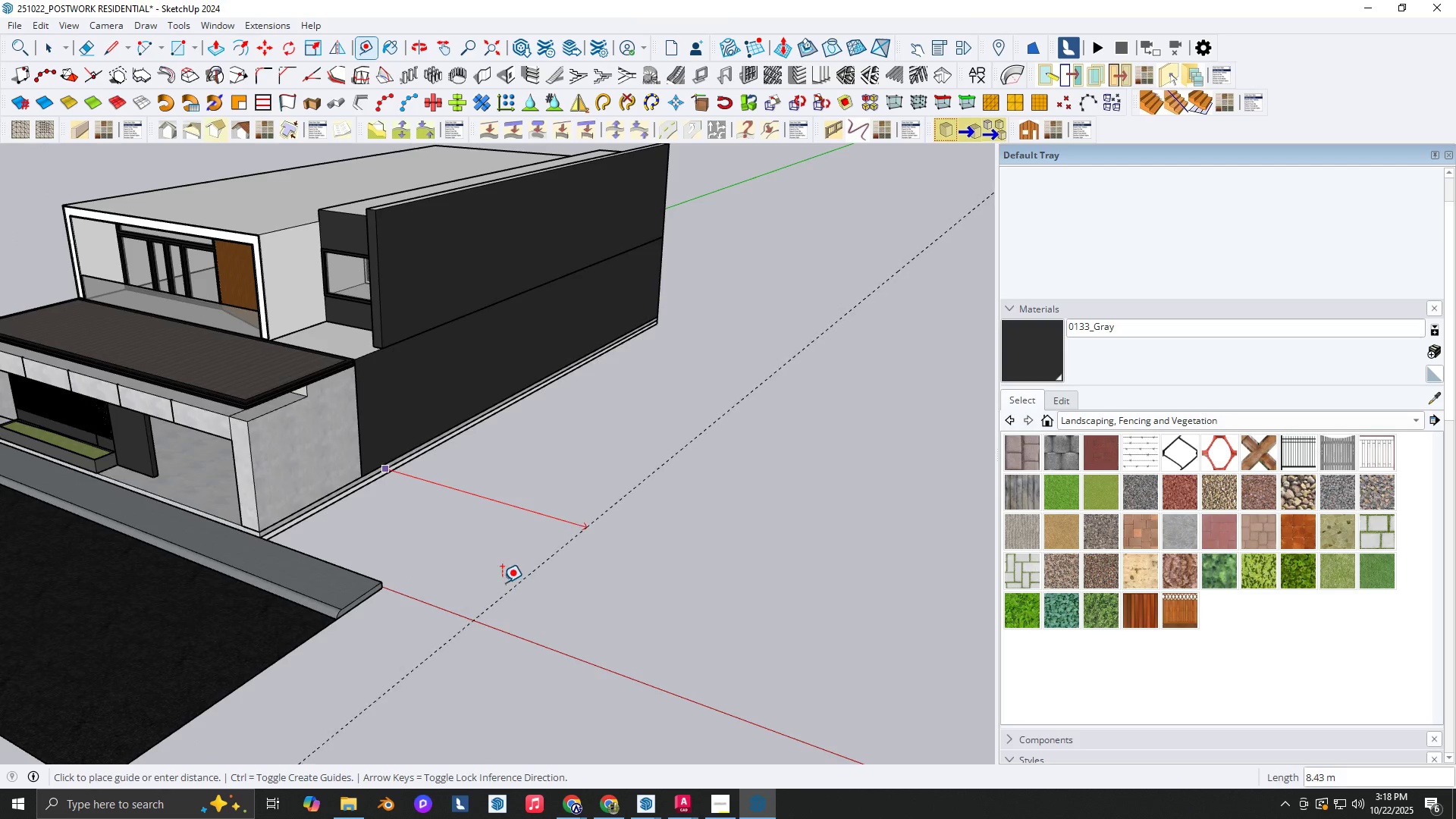 
key(Shift+ShiftLeft)
 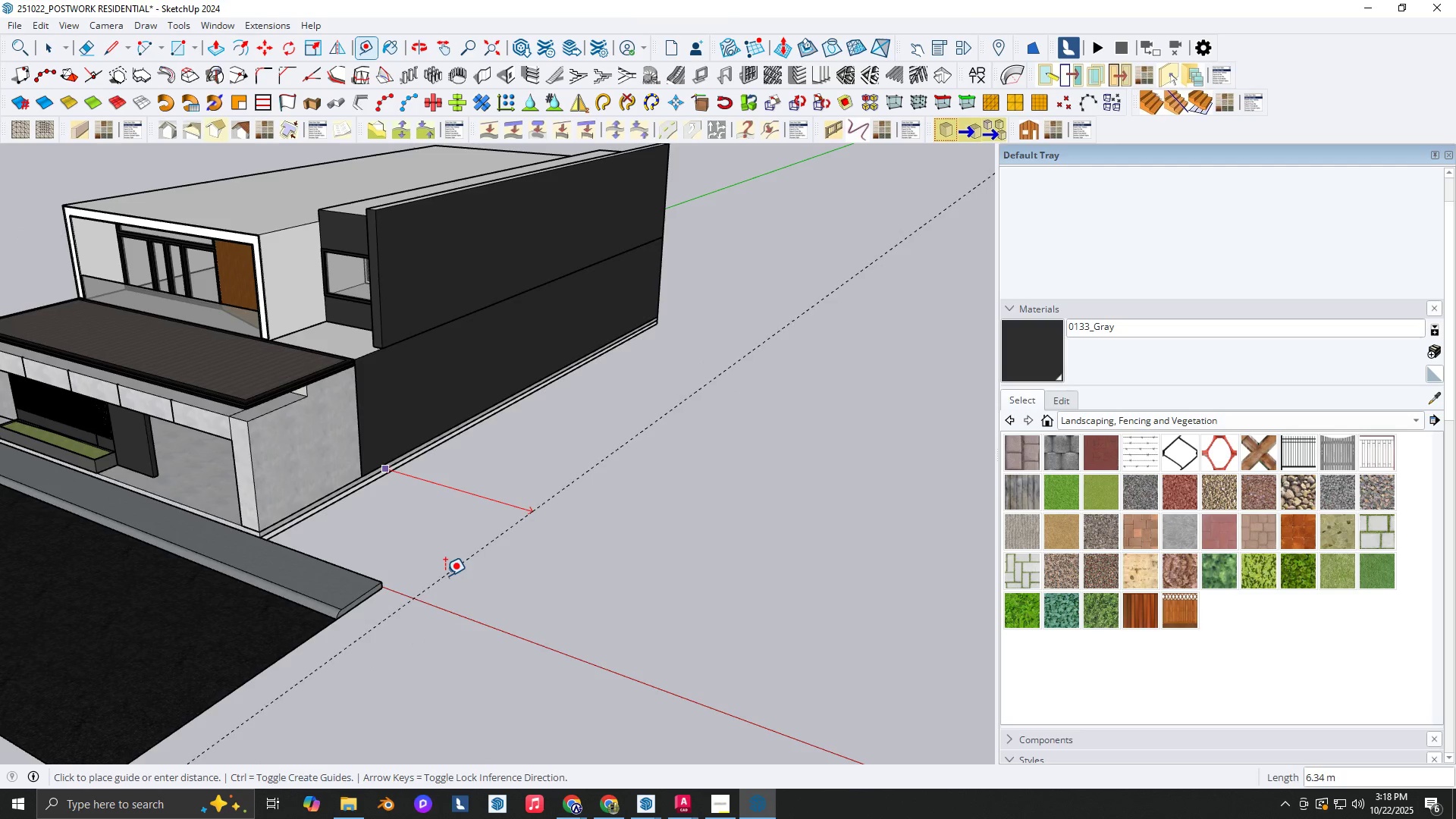 
scroll: coordinate [599, 603], scroll_direction: down, amount: 8.0
 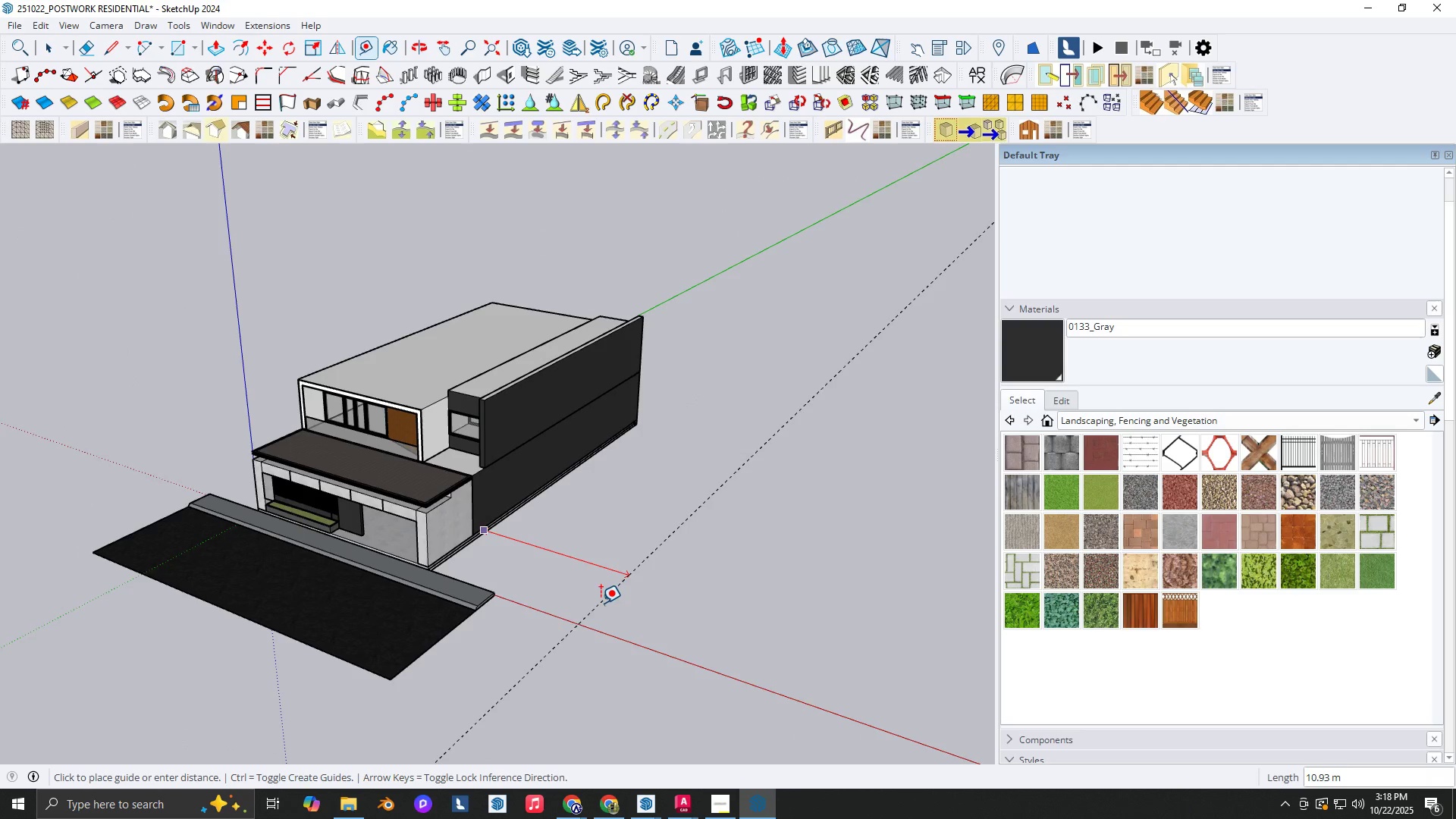 
key(Space)
 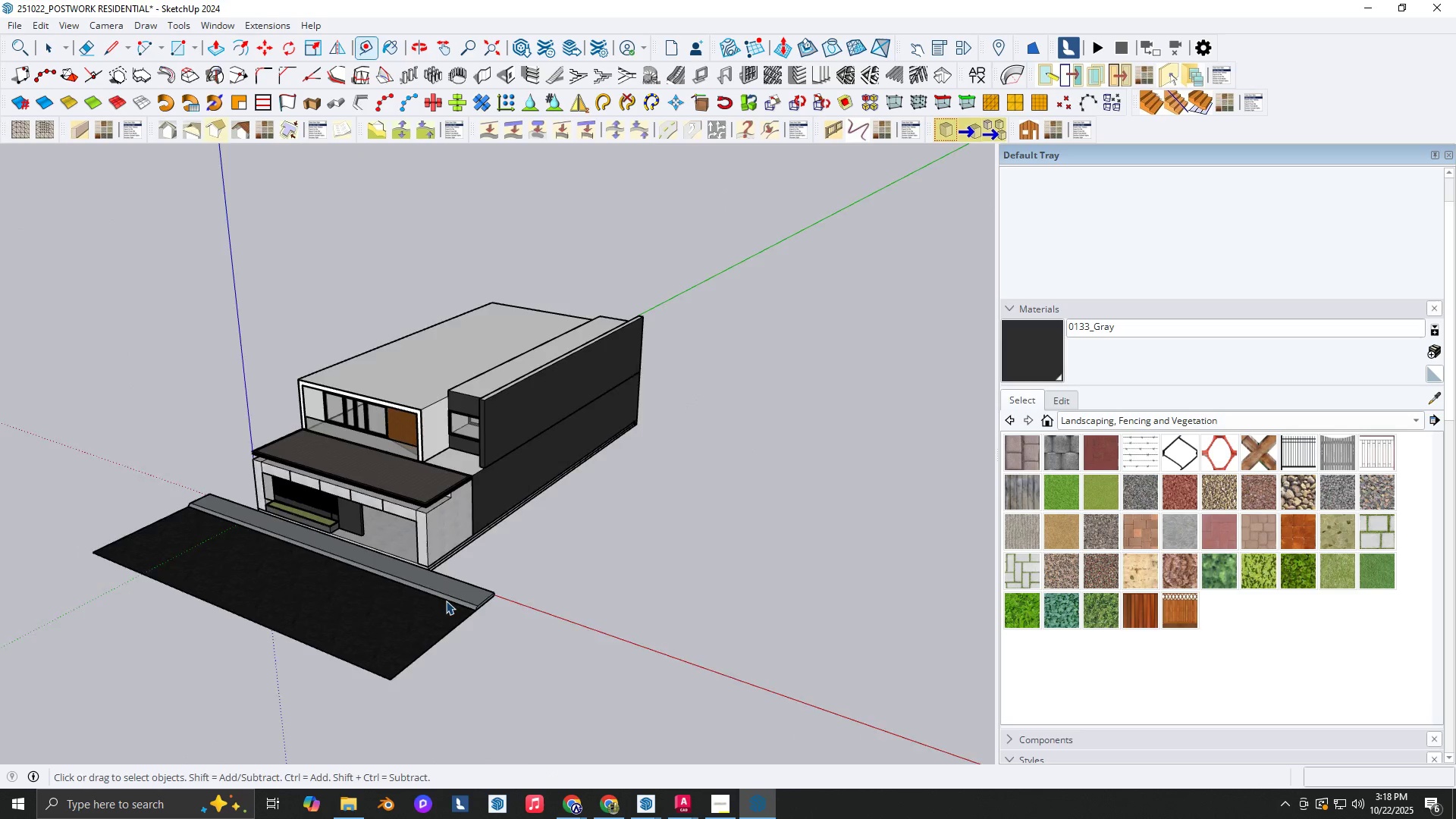 
scroll: coordinate [499, 610], scroll_direction: up, amount: 7.0
 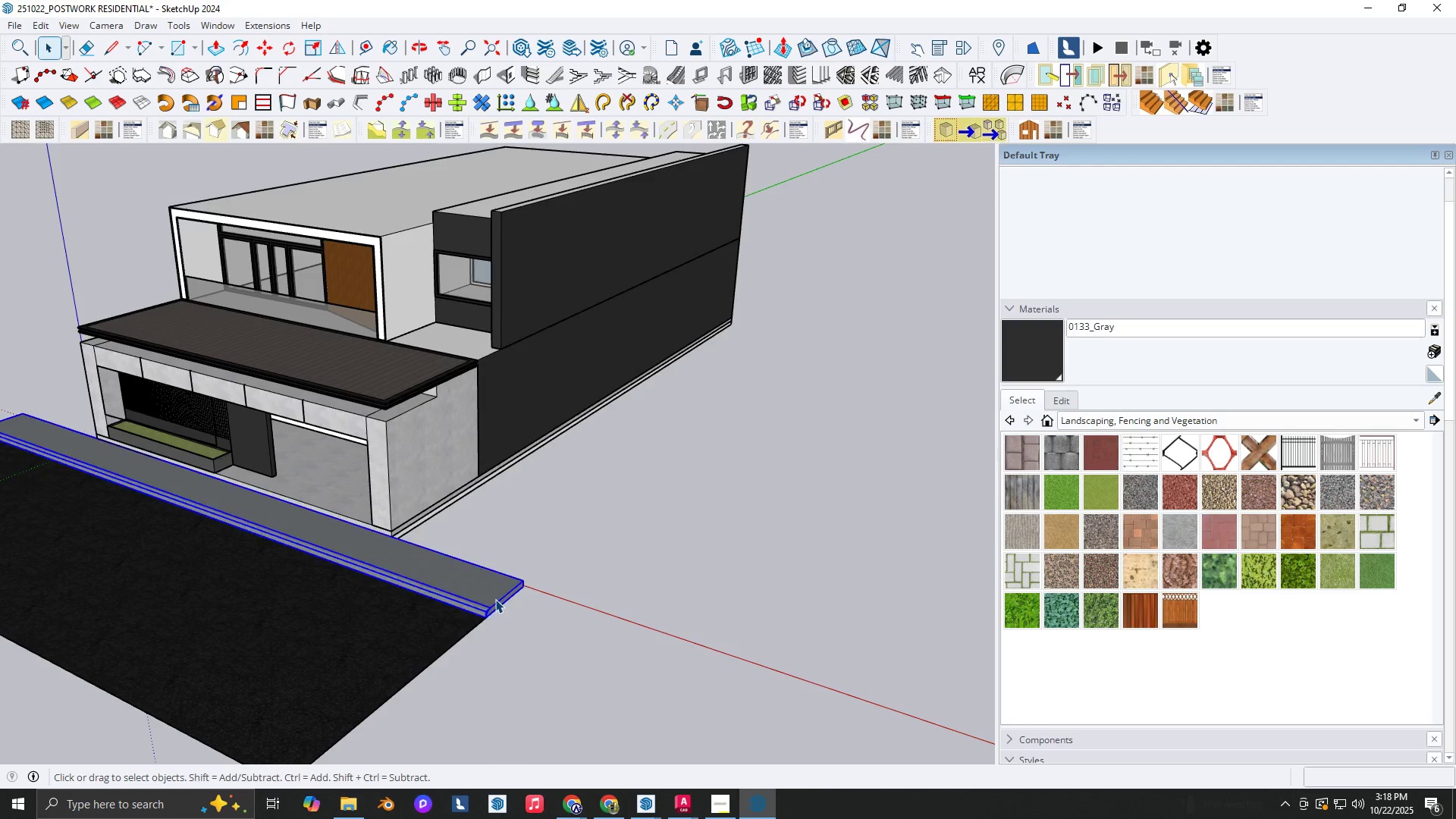 
double_click([495, 599])
 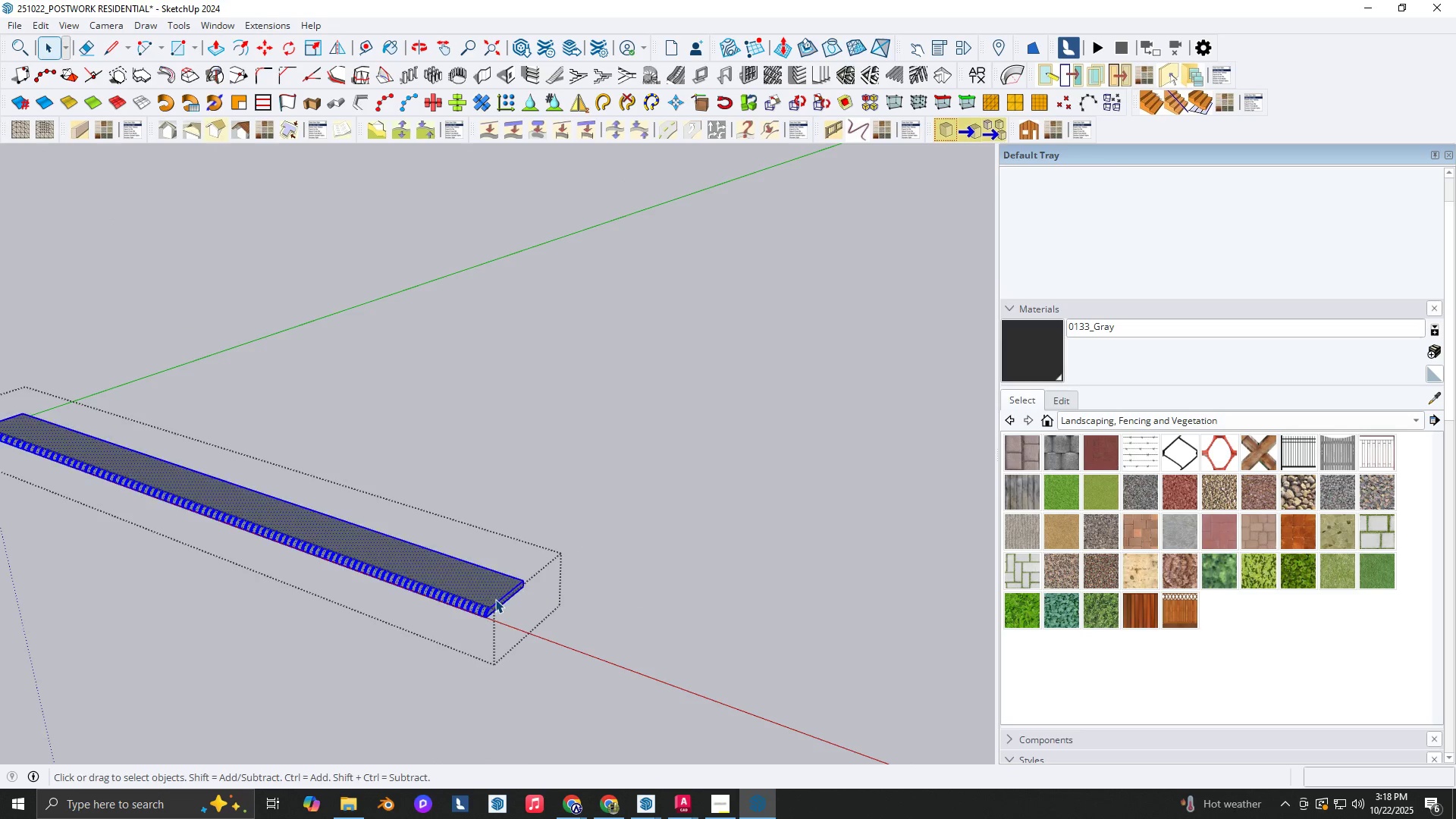 
triple_click([495, 599])
 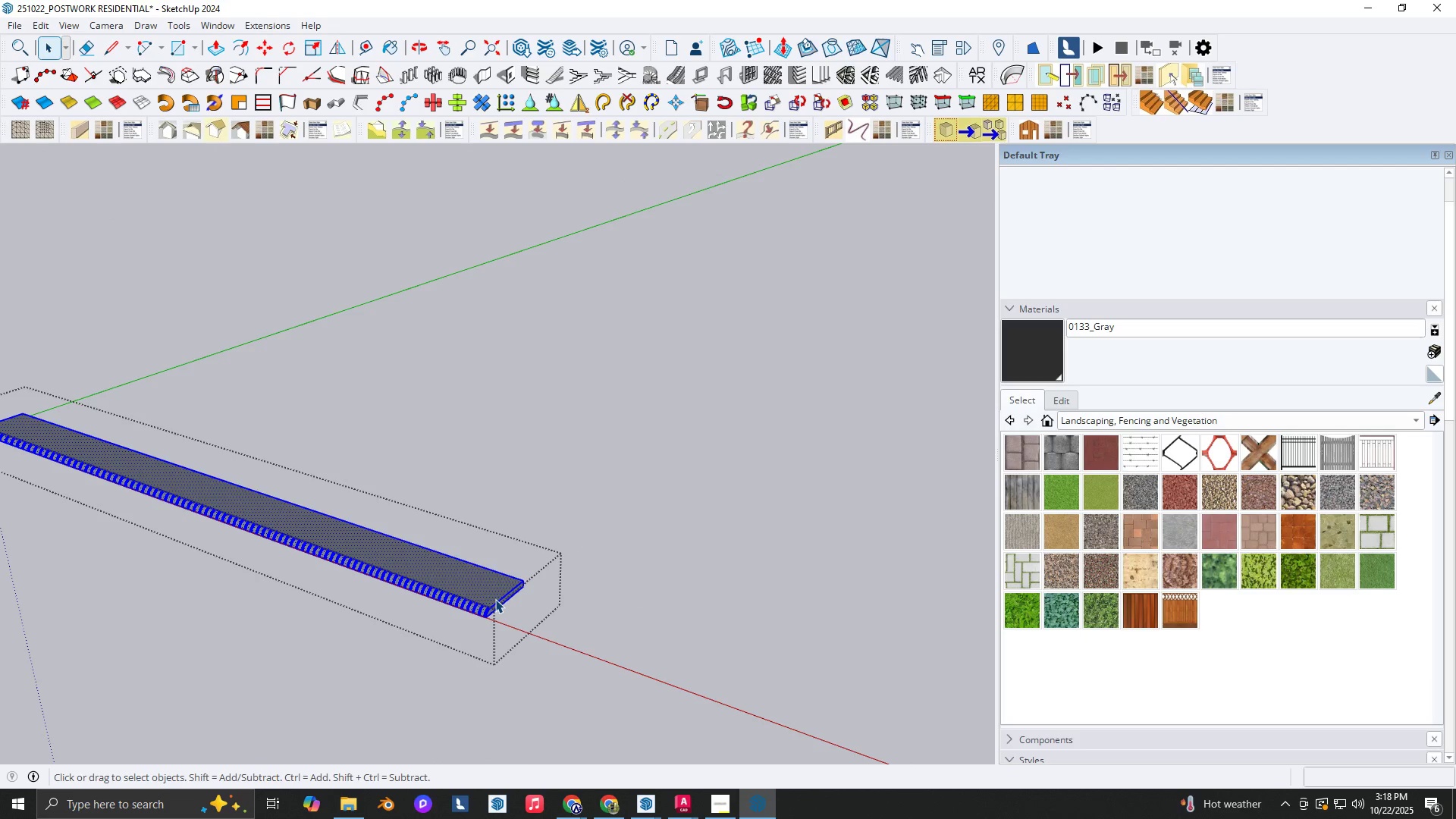 
triple_click([495, 599])
 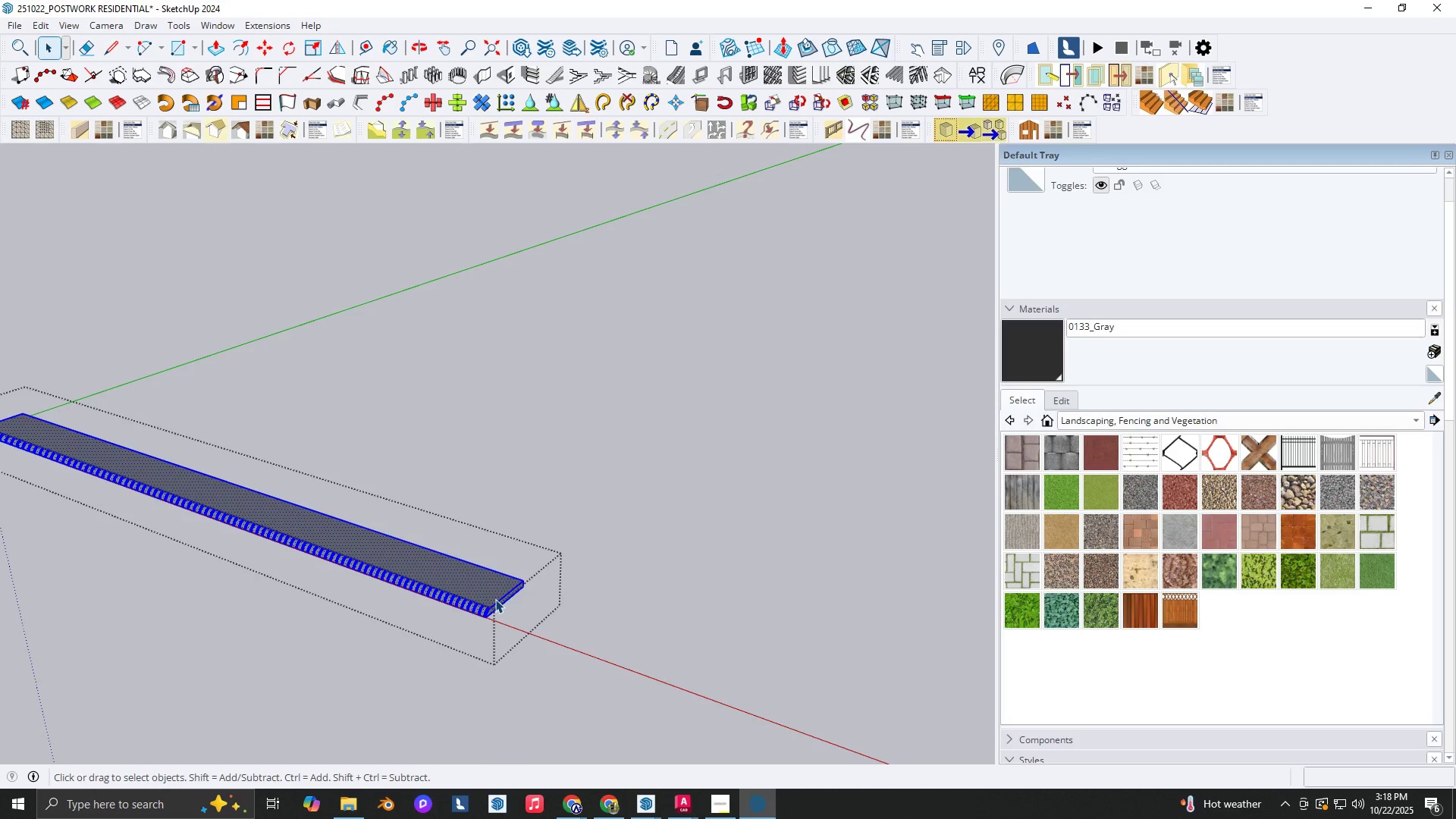 
scroll: coordinate [499, 599], scroll_direction: up, amount: 3.0
 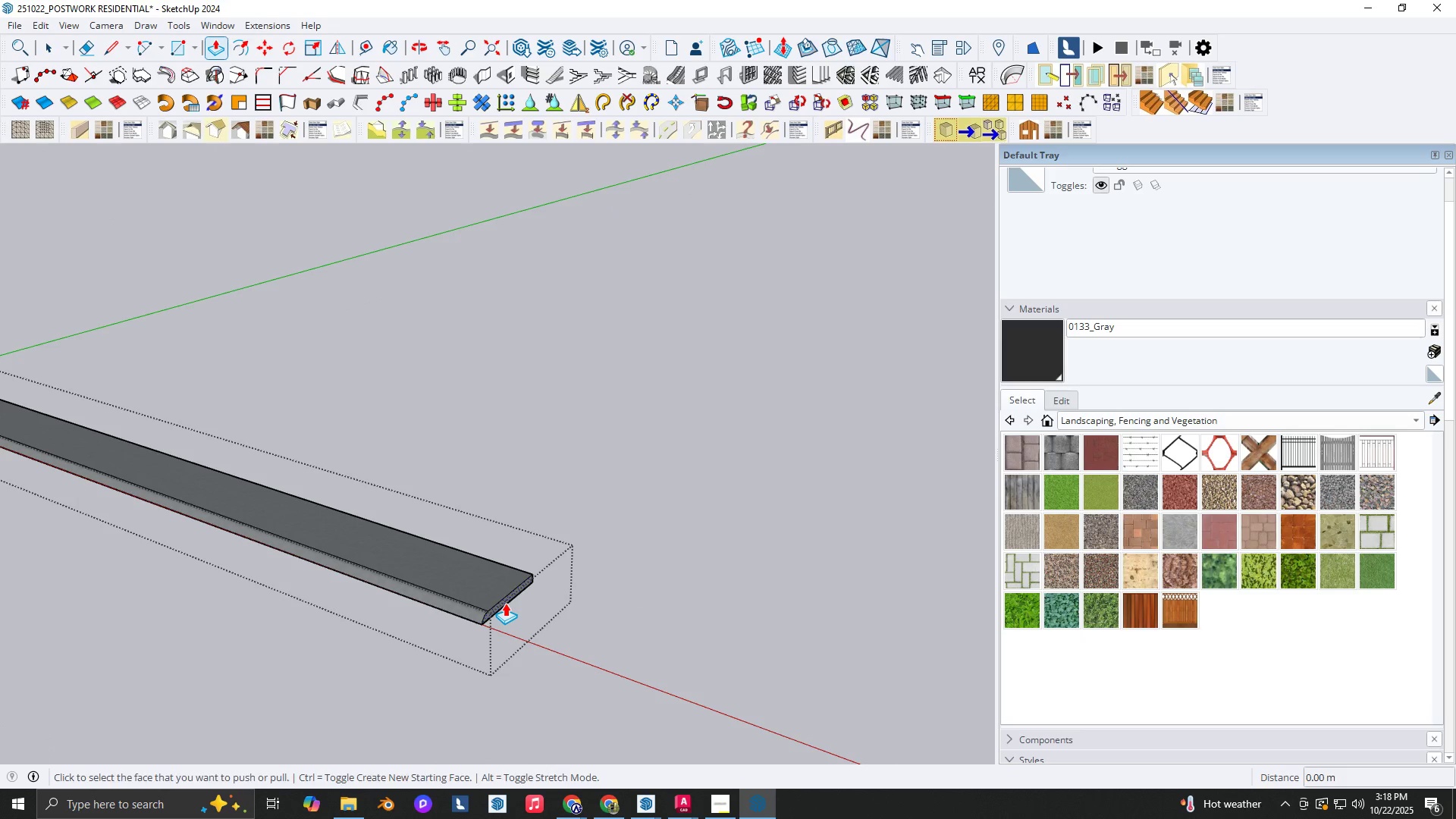 
key(P)
 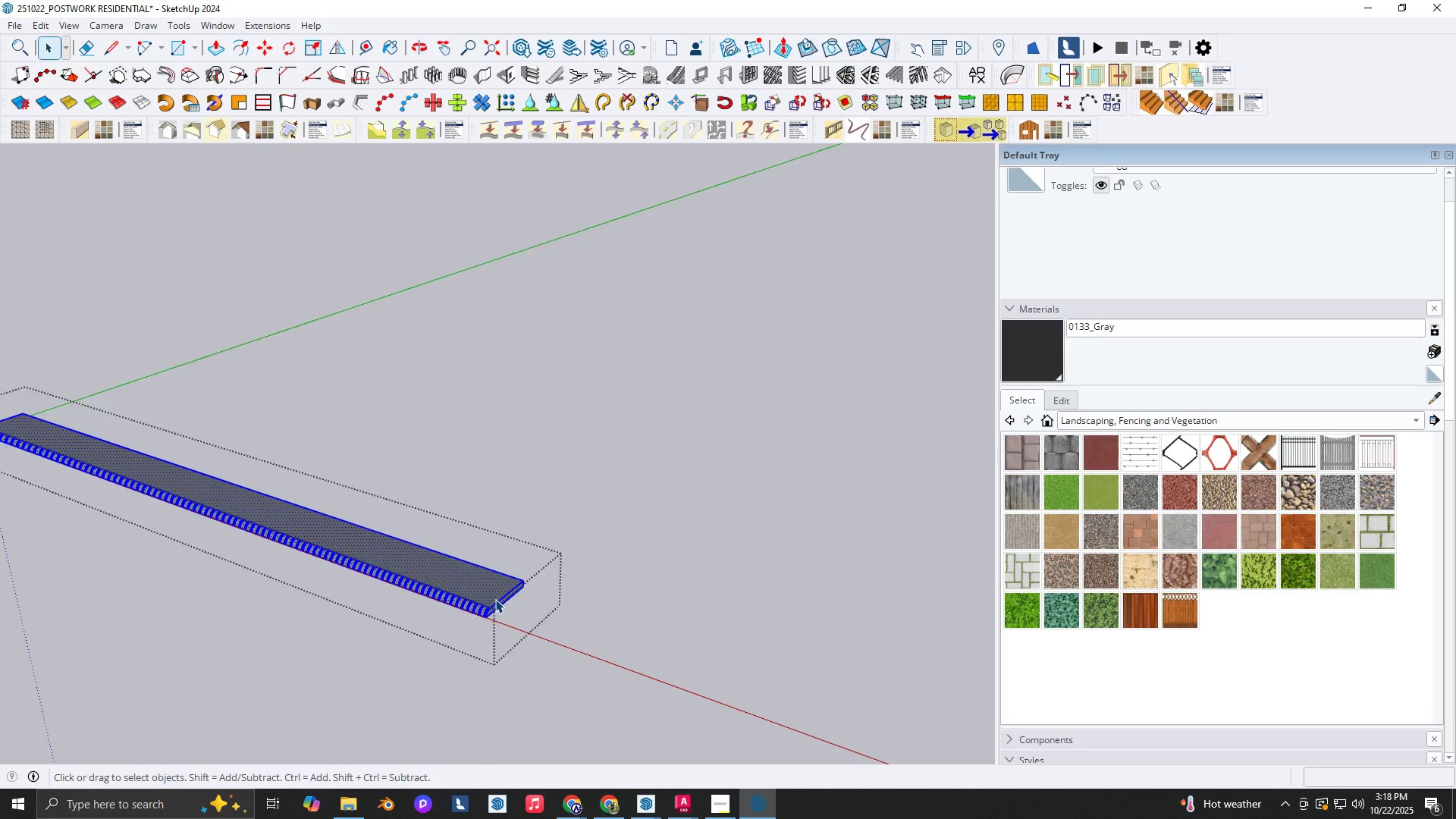 
left_click([505, 603])
 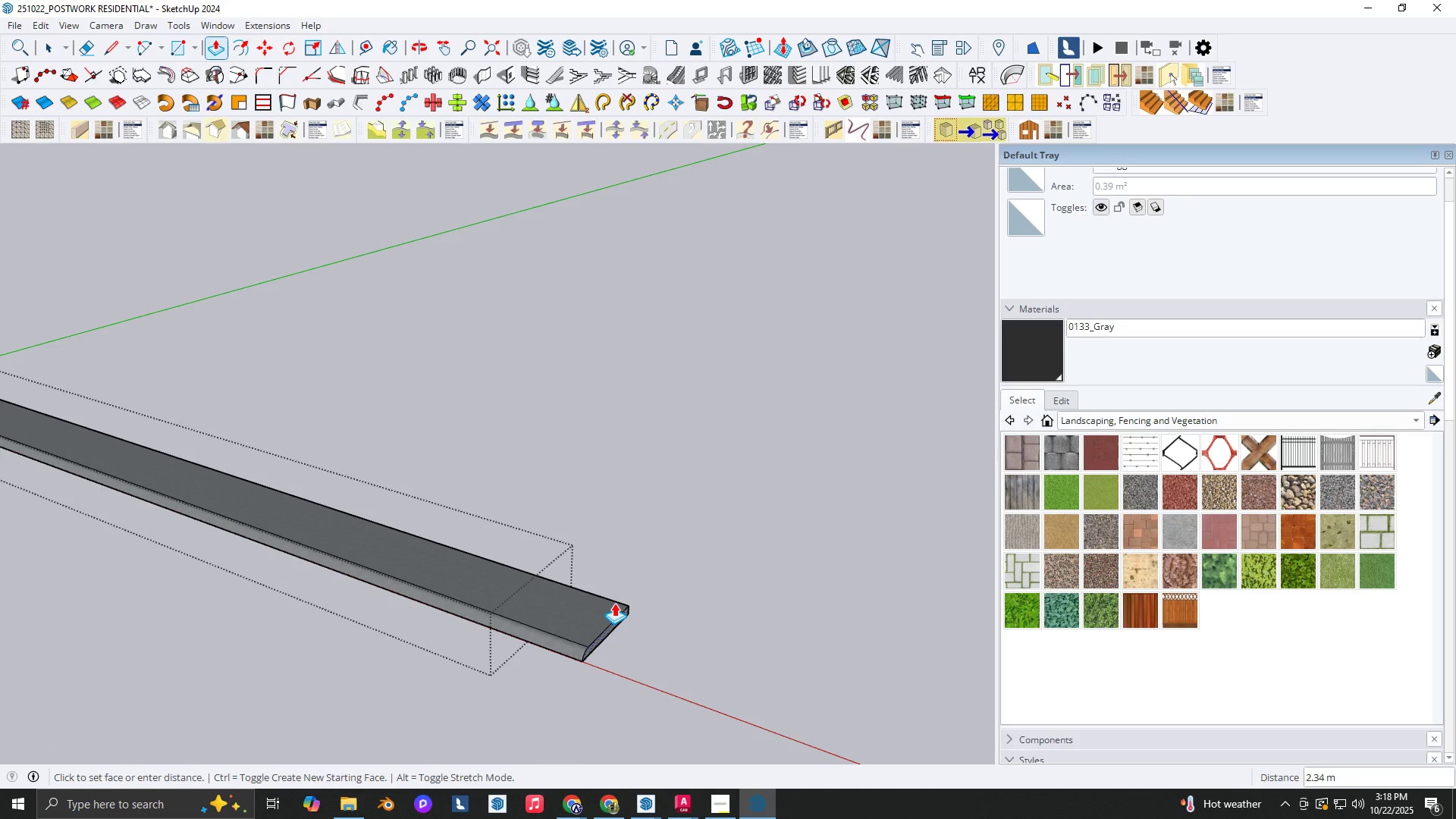 
key(Numpad1)
 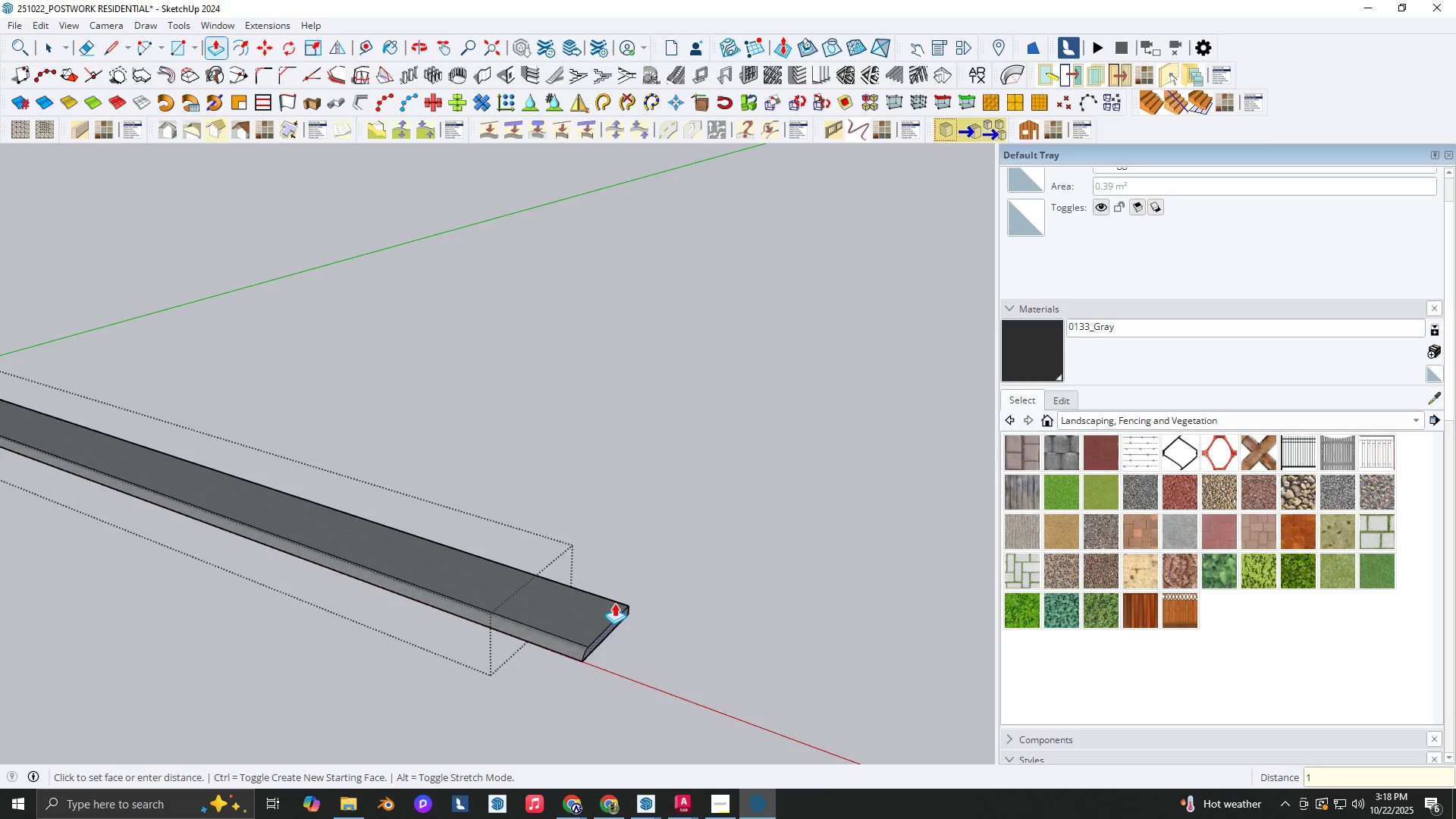 
key(Numpad0)
 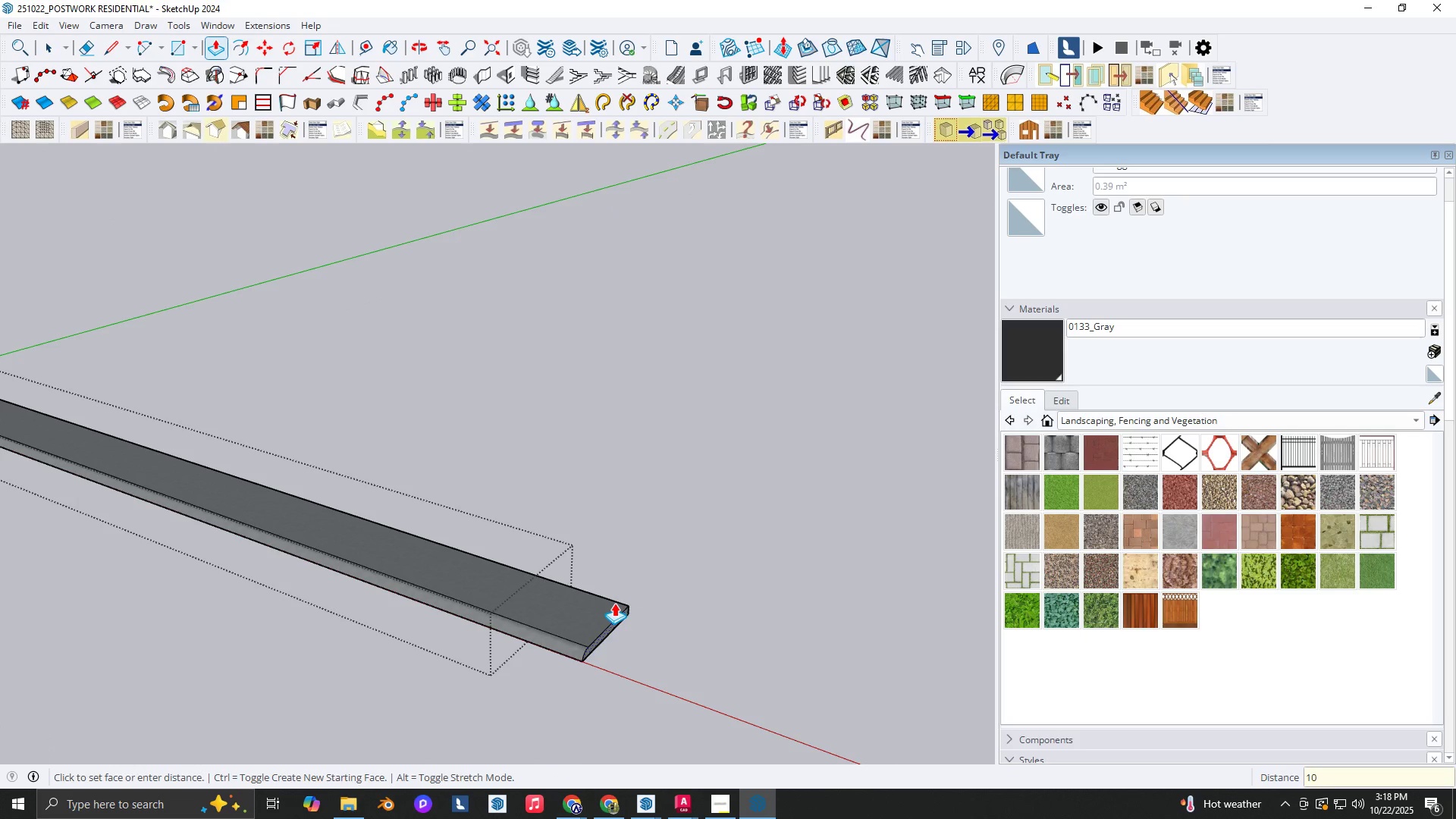 
key(NumpadEnter)
 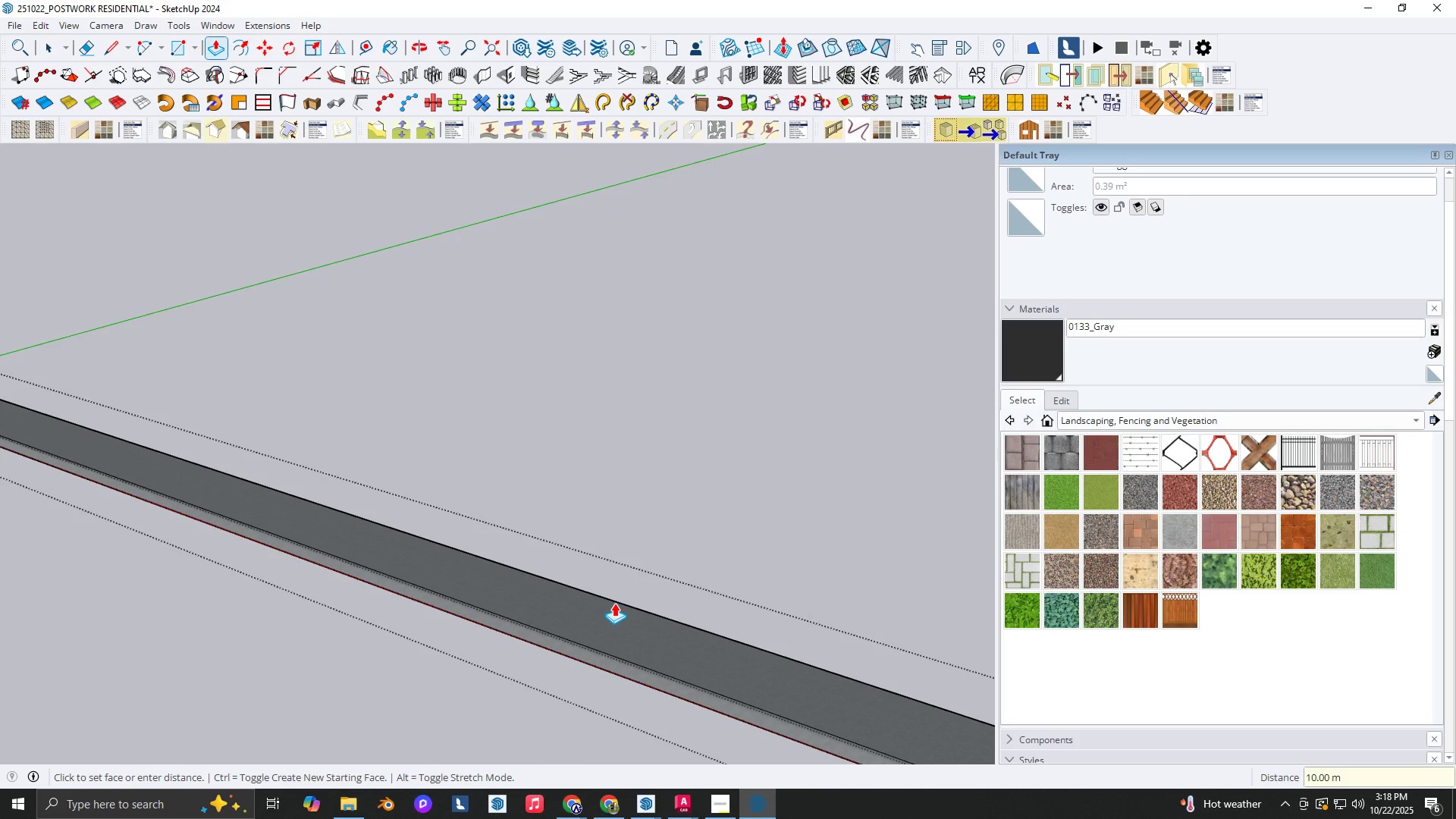 
key(Space)
 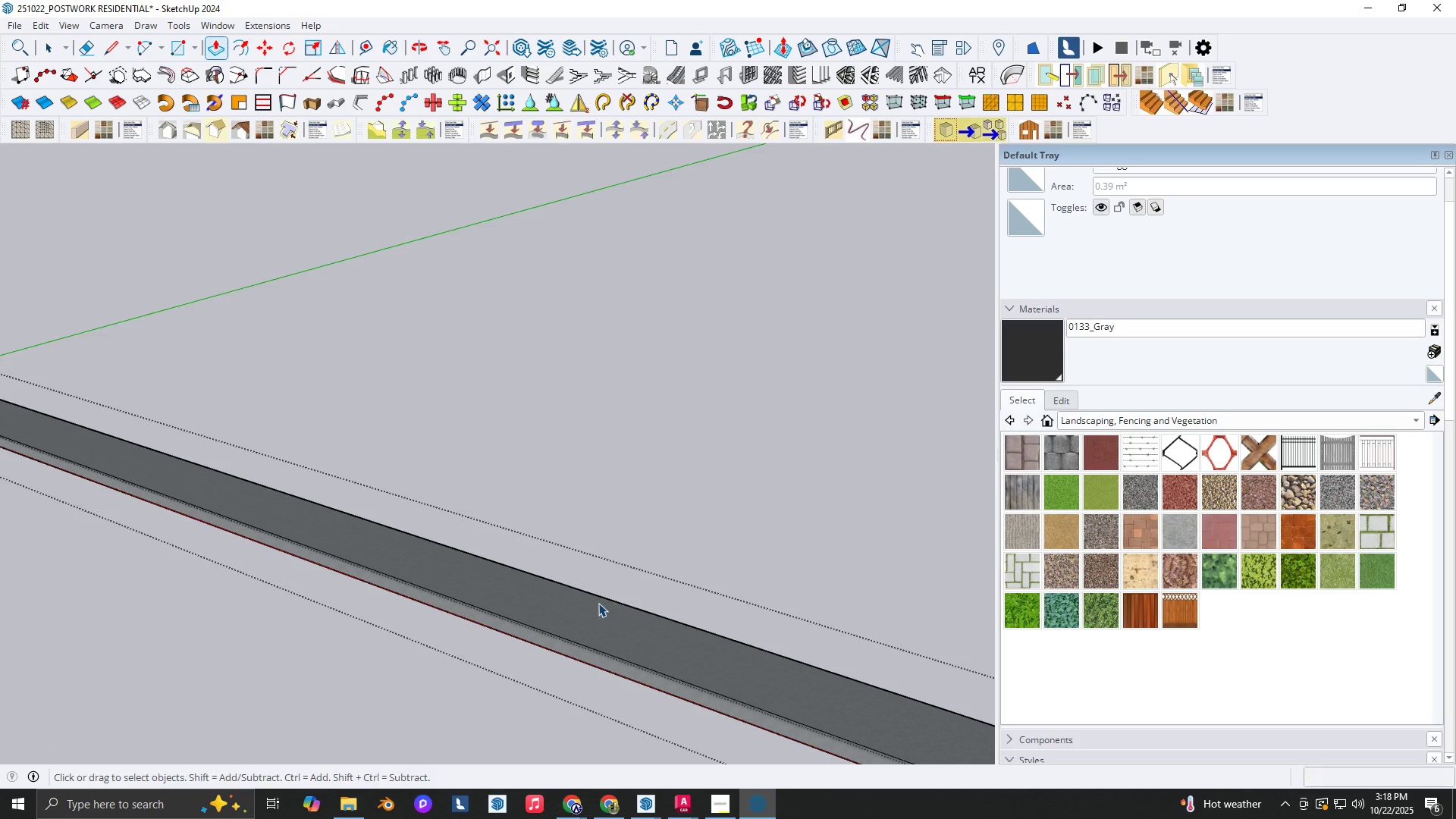 
key(Escape)
 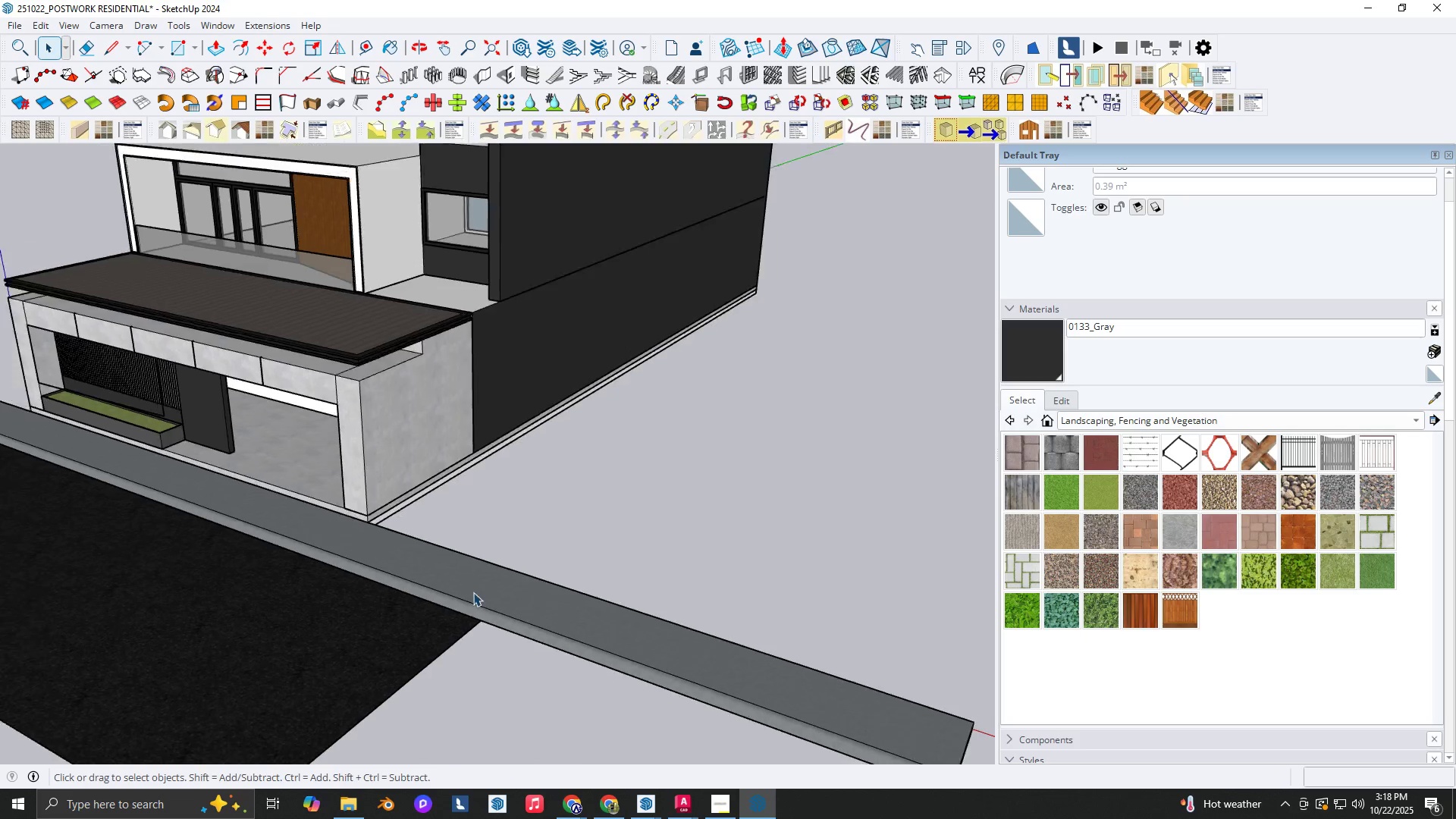 
scroll: coordinate [470, 595], scroll_direction: down, amount: 5.0
 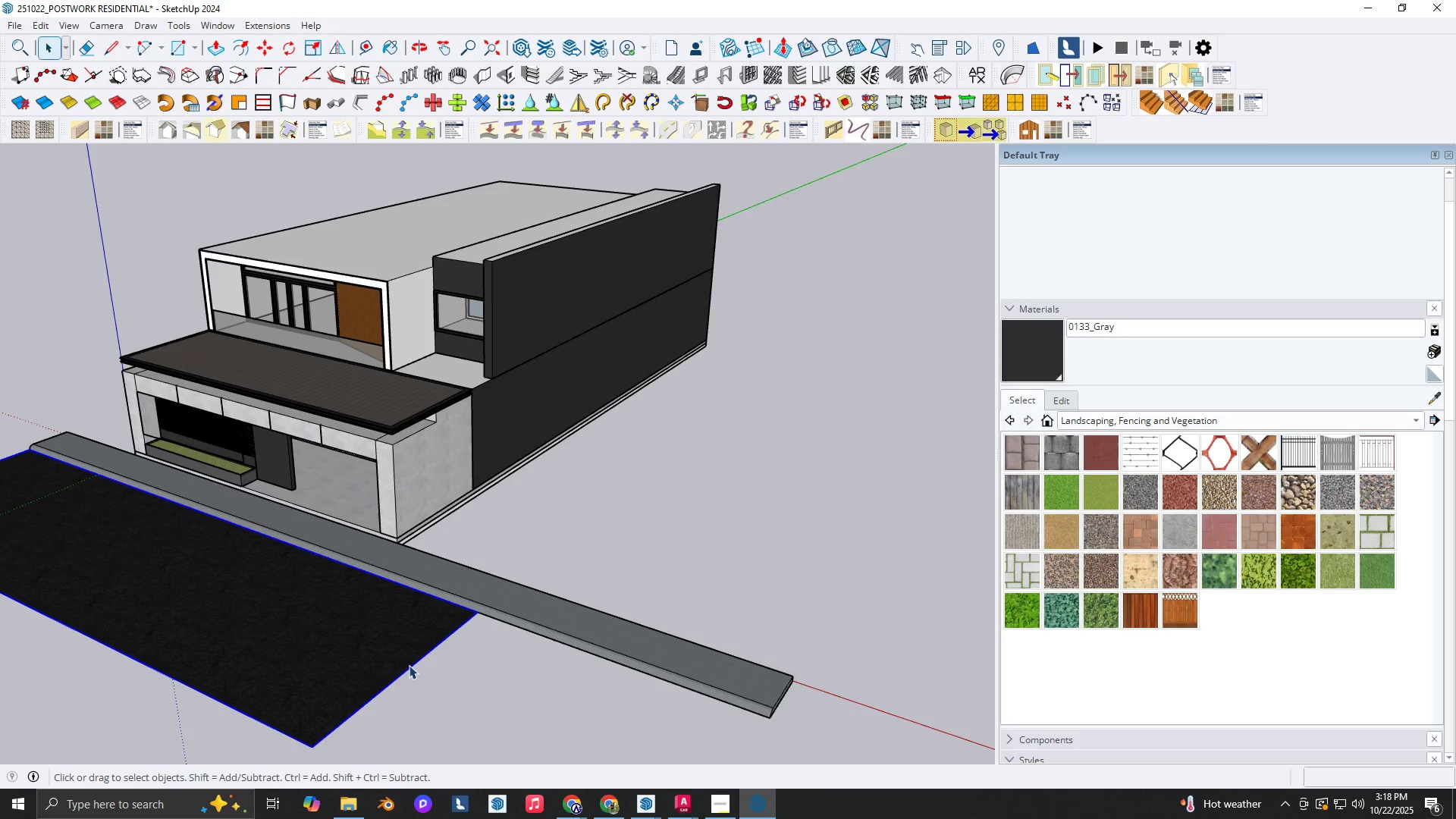 
double_click([409, 665])
 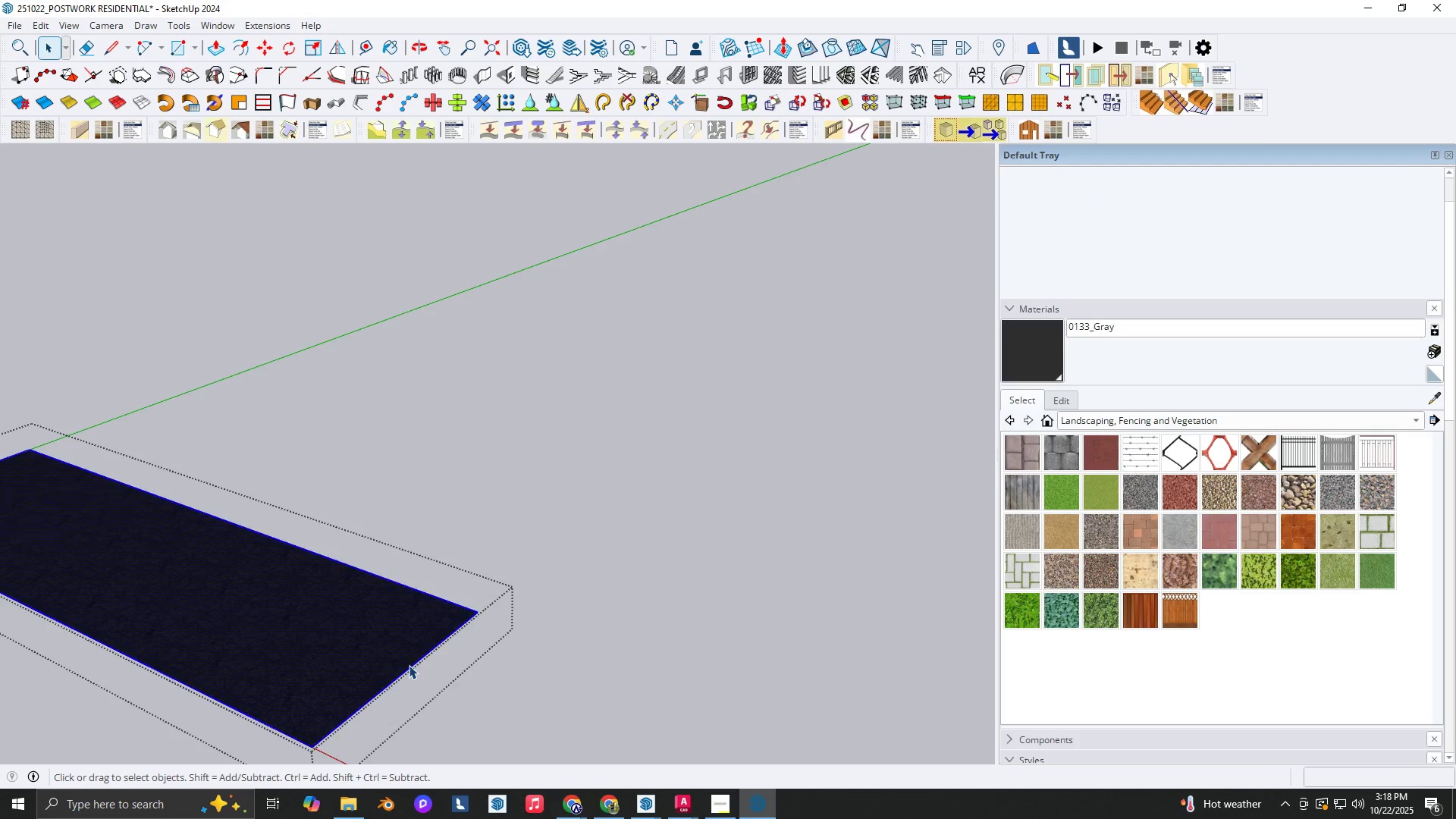 
triple_click([409, 665])
 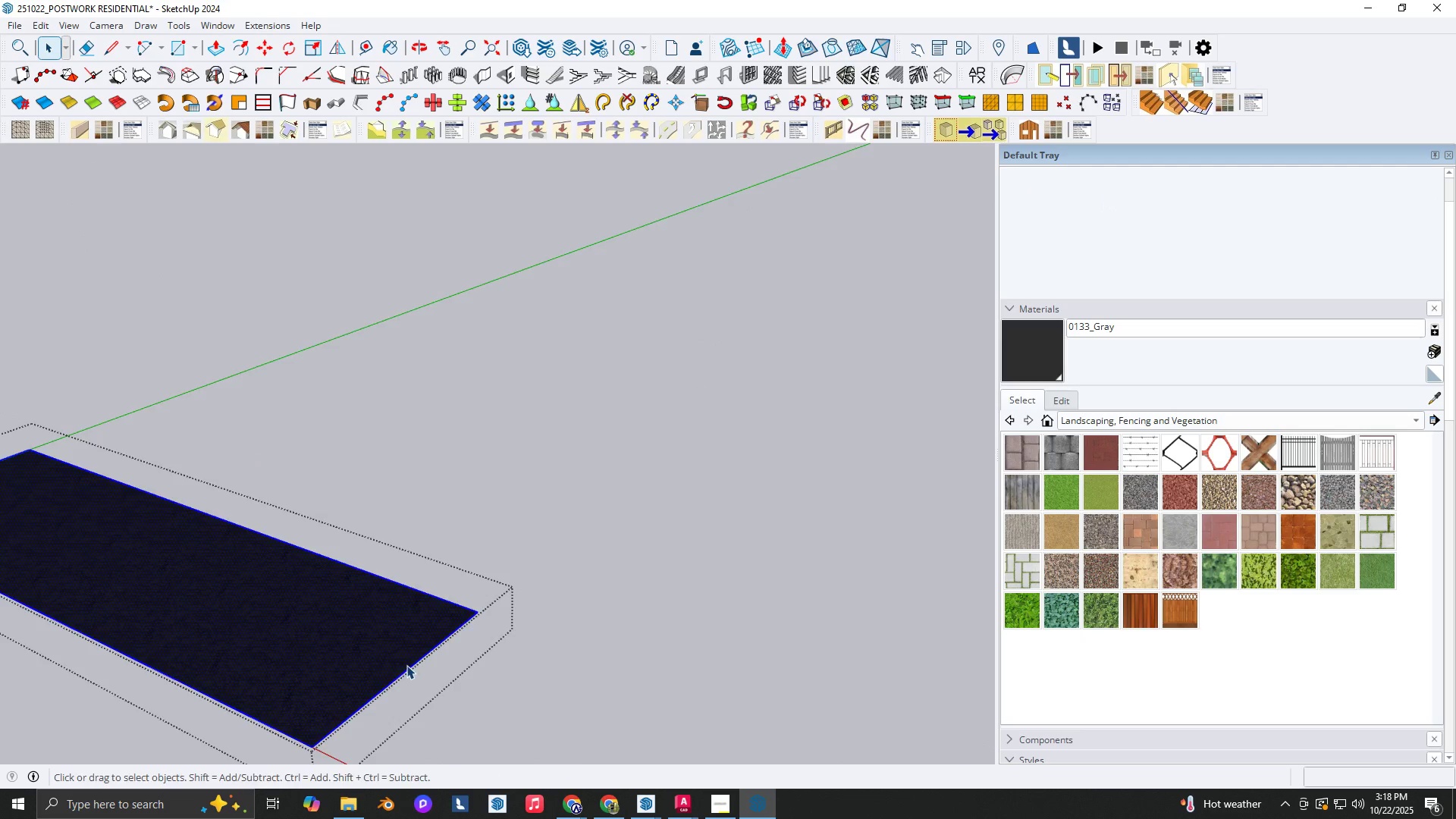 
scroll: coordinate [582, 606], scroll_direction: down, amount: 4.0
 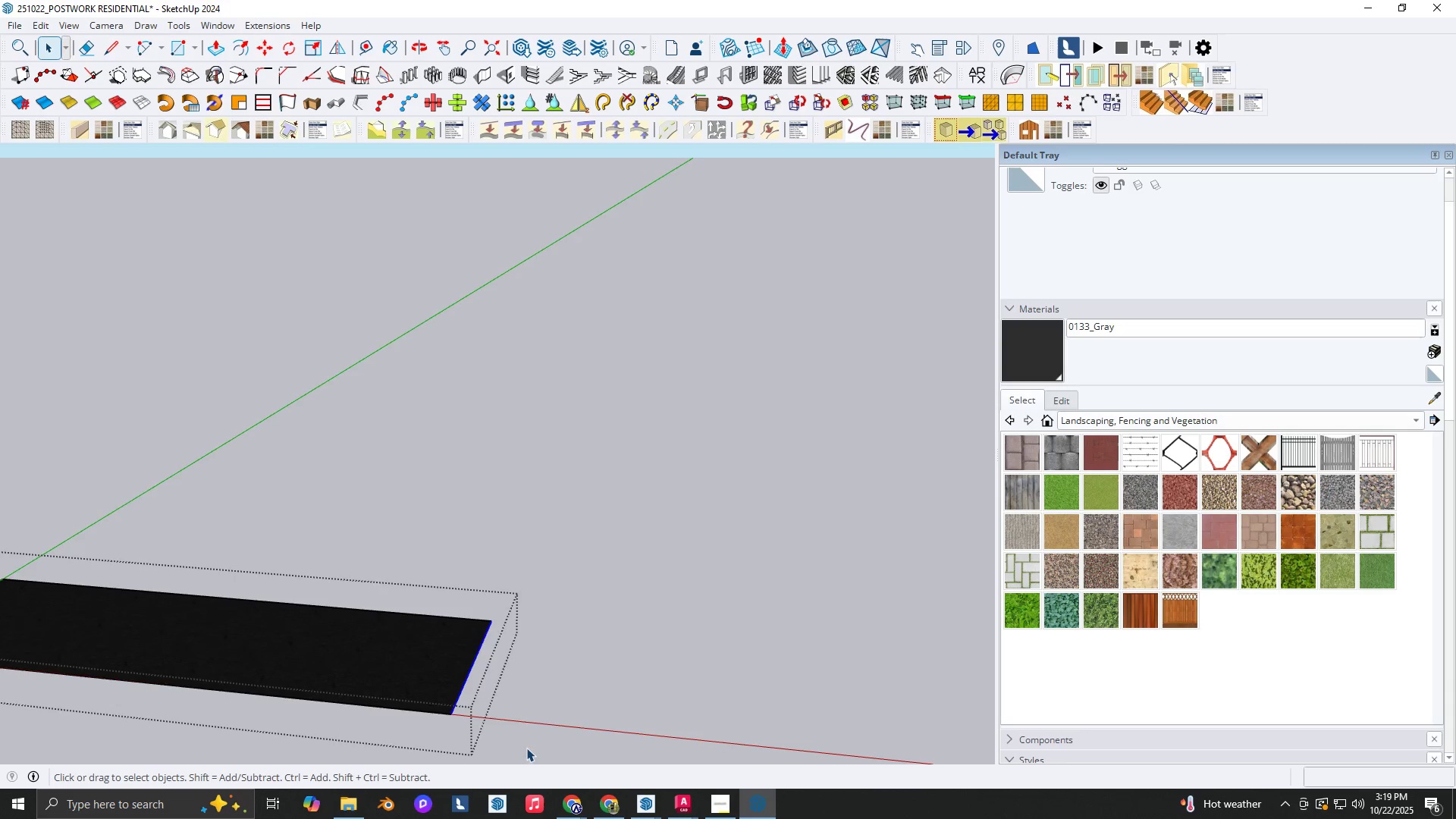 
key(M)
 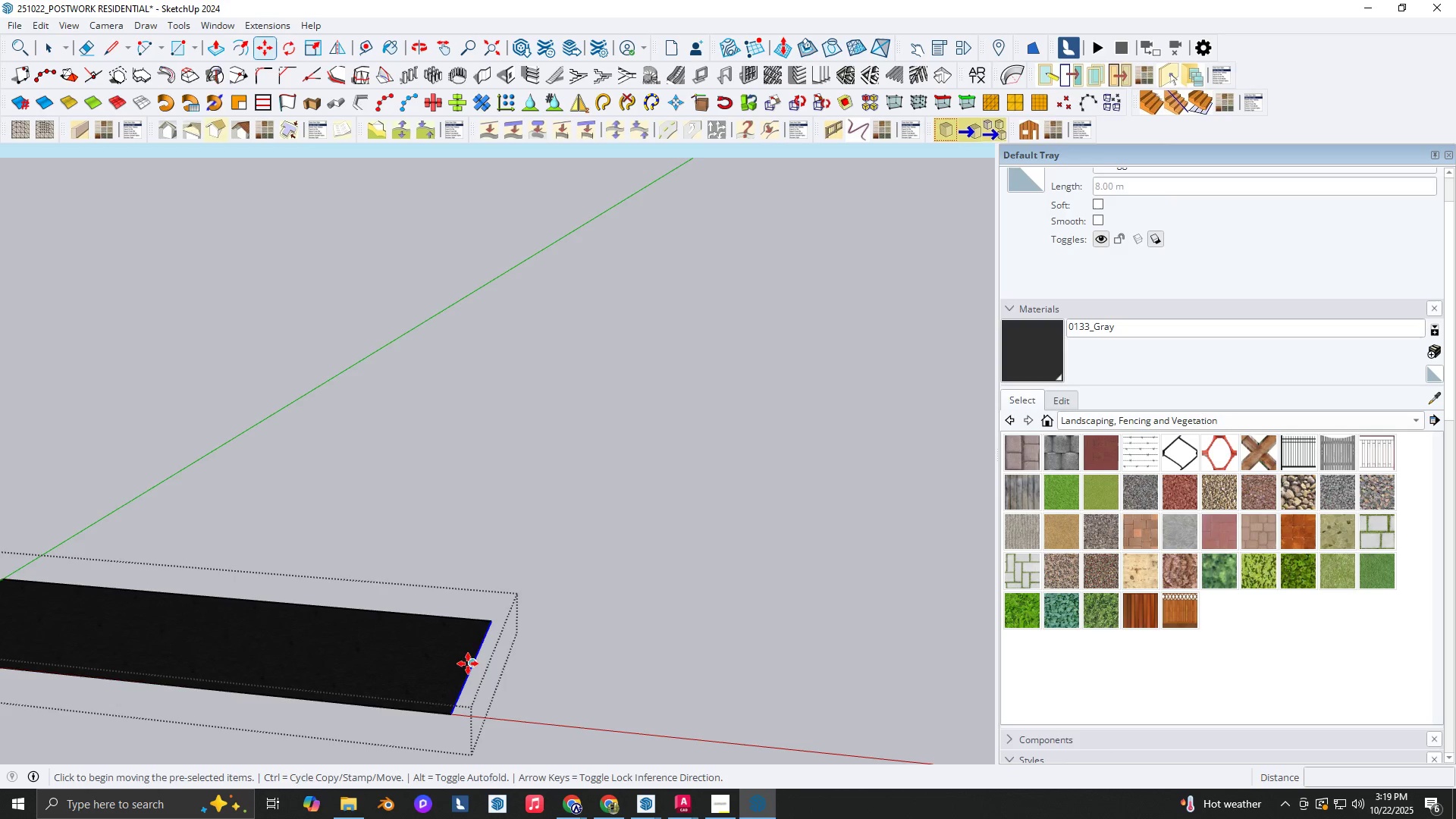 
left_click([468, 664])
 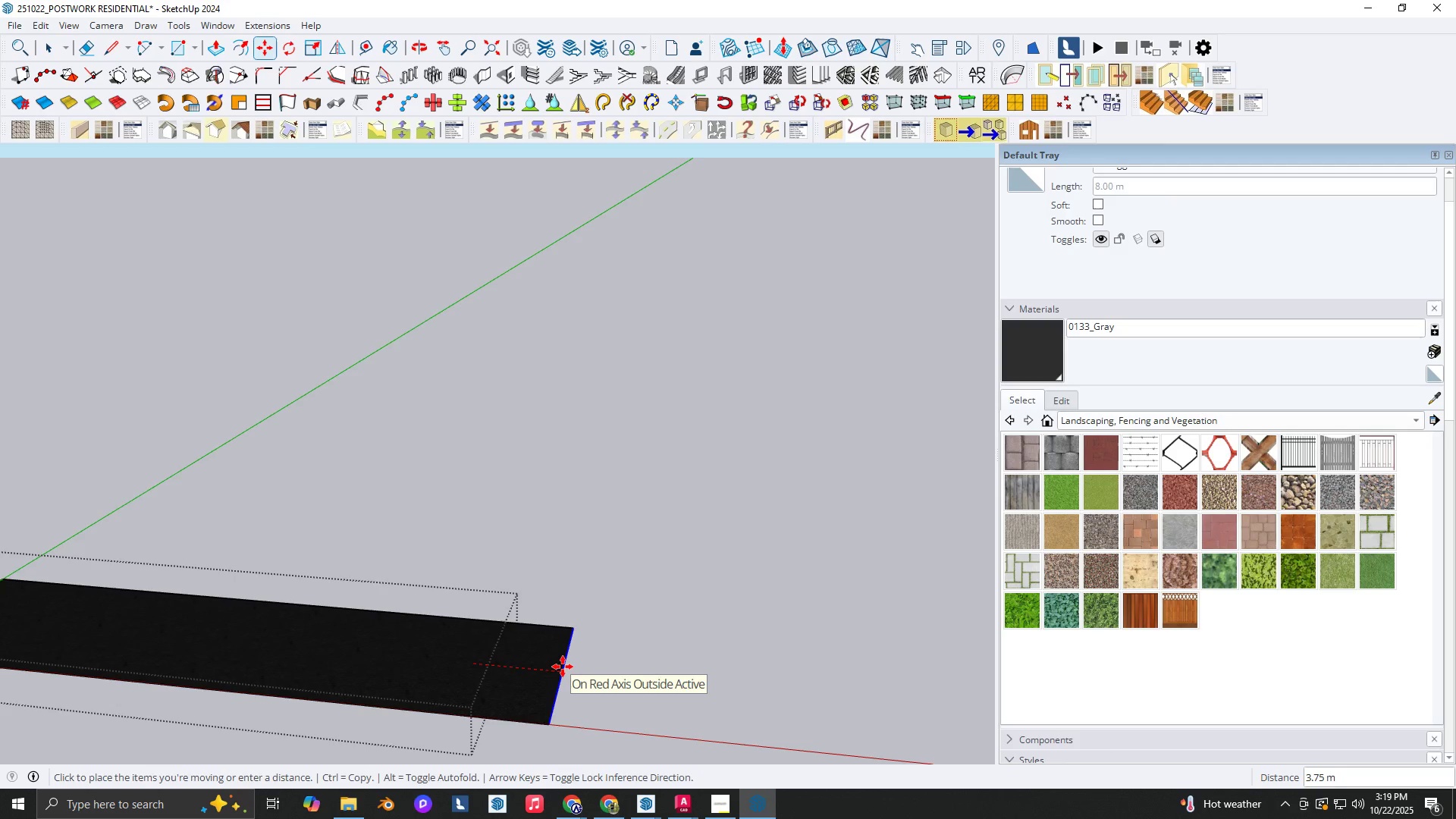 
key(Numpad1)
 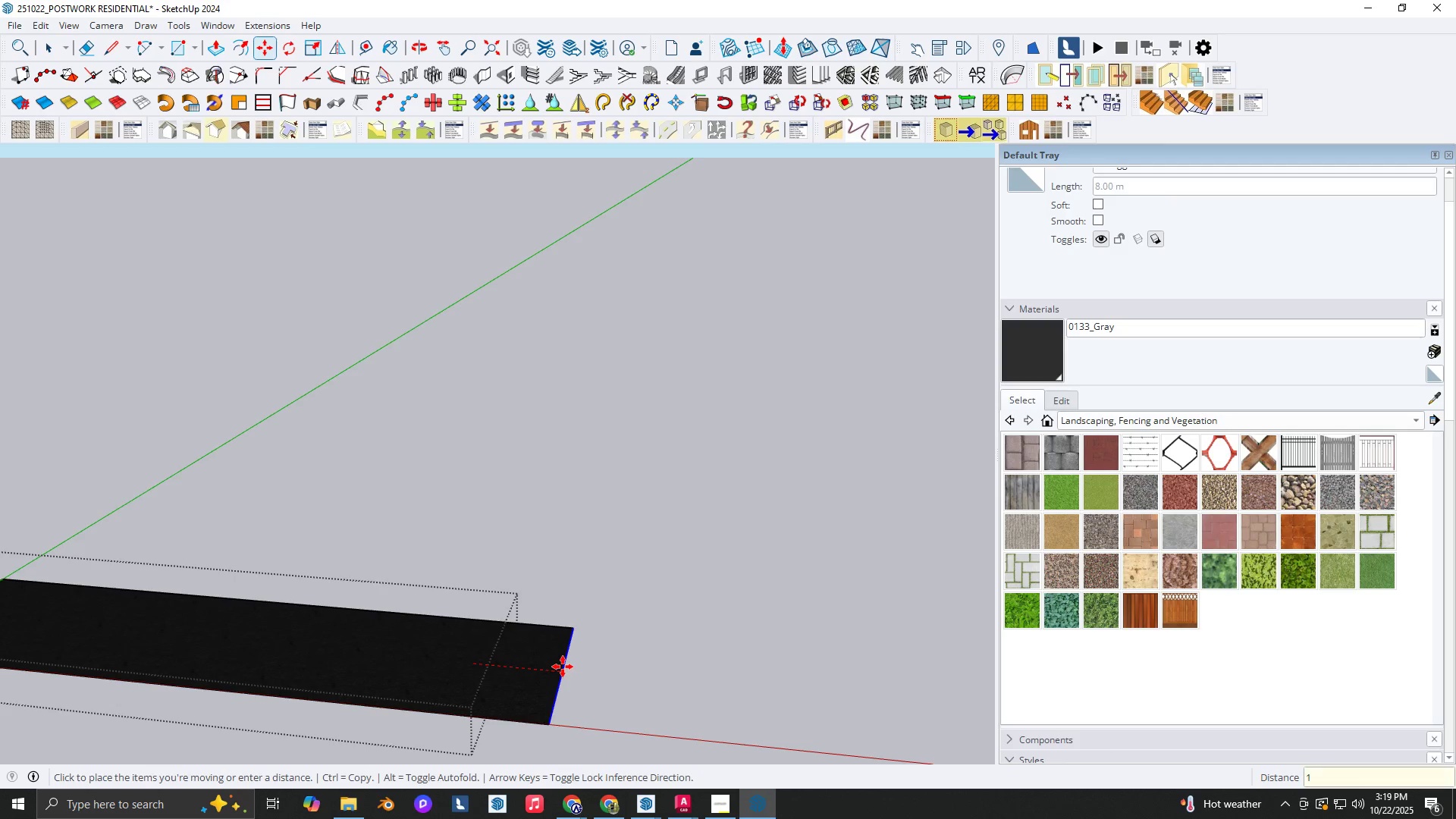 
key(Numpad0)
 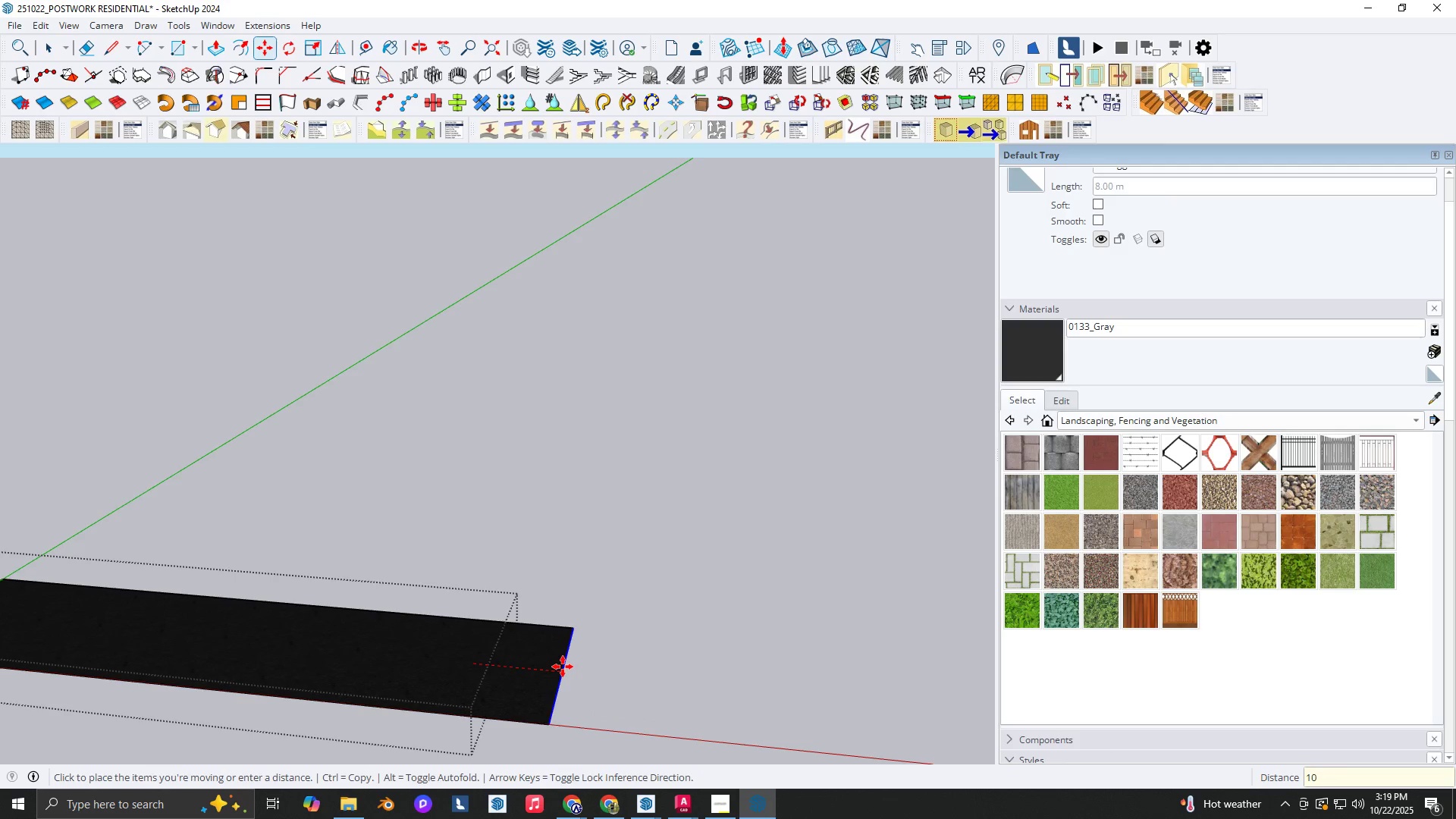 
key(NumpadEnter)
 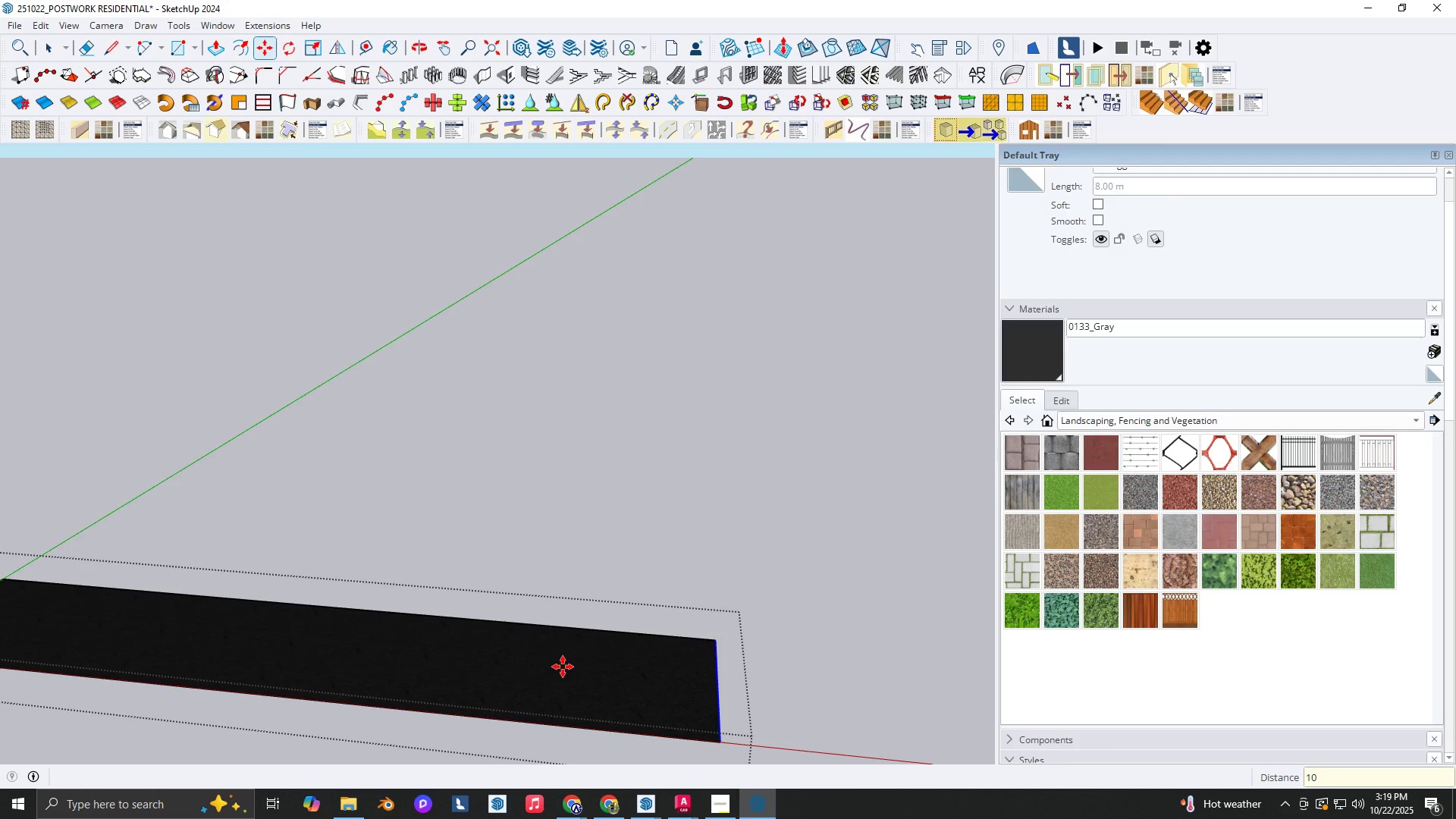 
scroll: coordinate [535, 649], scroll_direction: down, amount: 6.0
 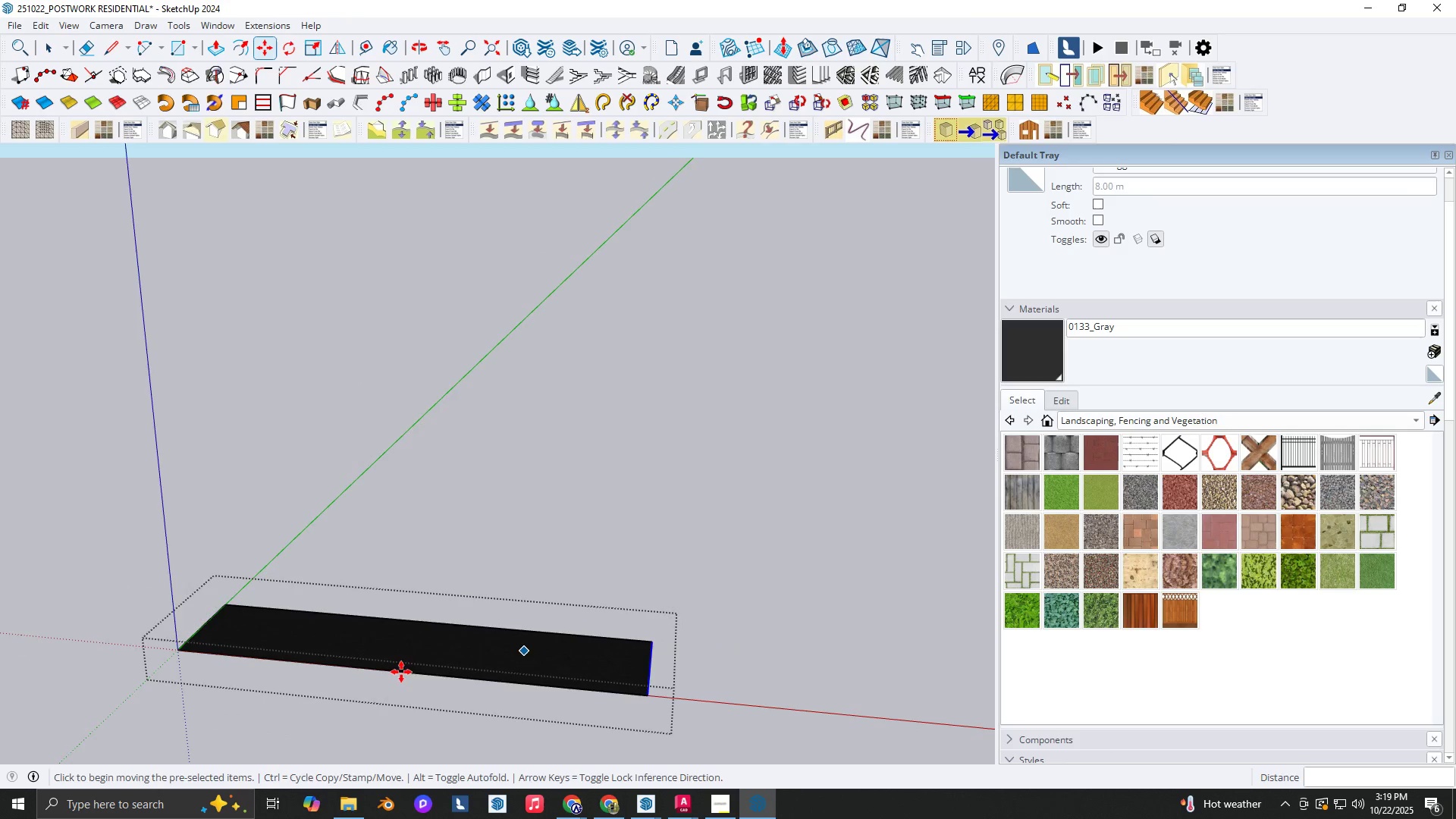 
key(Shift+ShiftLeft)
 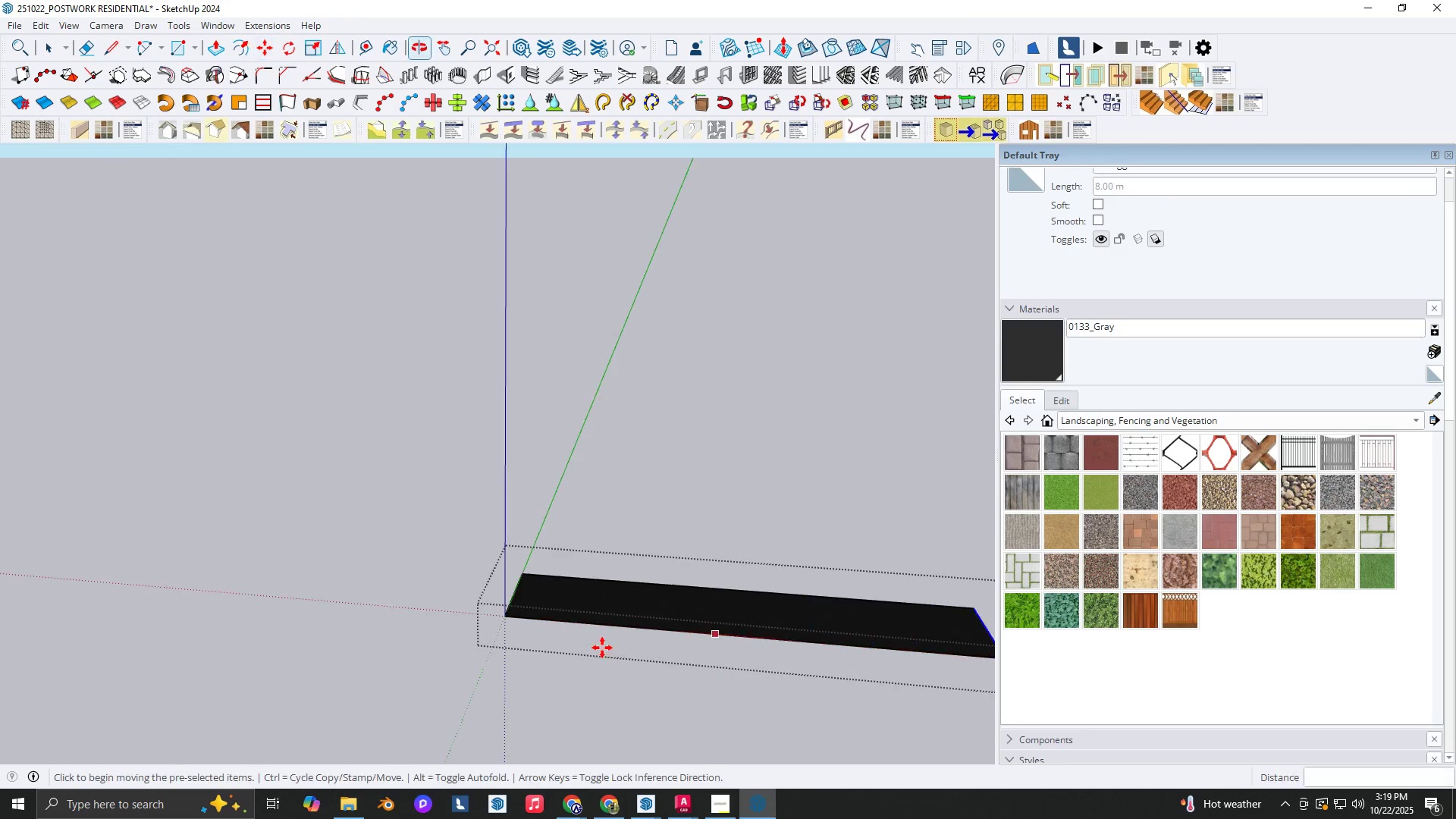 
key(Space)
 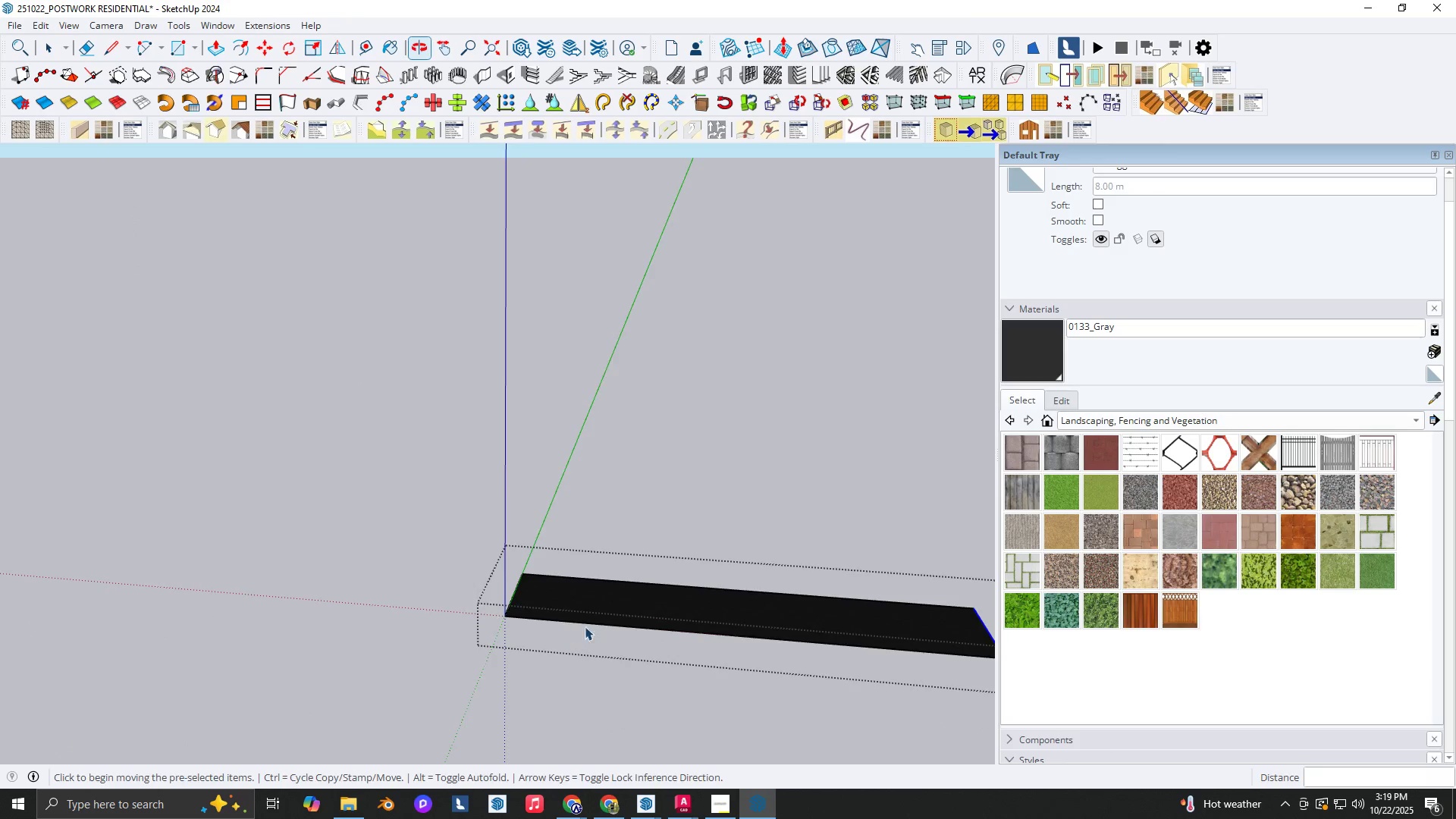 
scroll: coordinate [579, 621], scroll_direction: up, amount: 3.0
 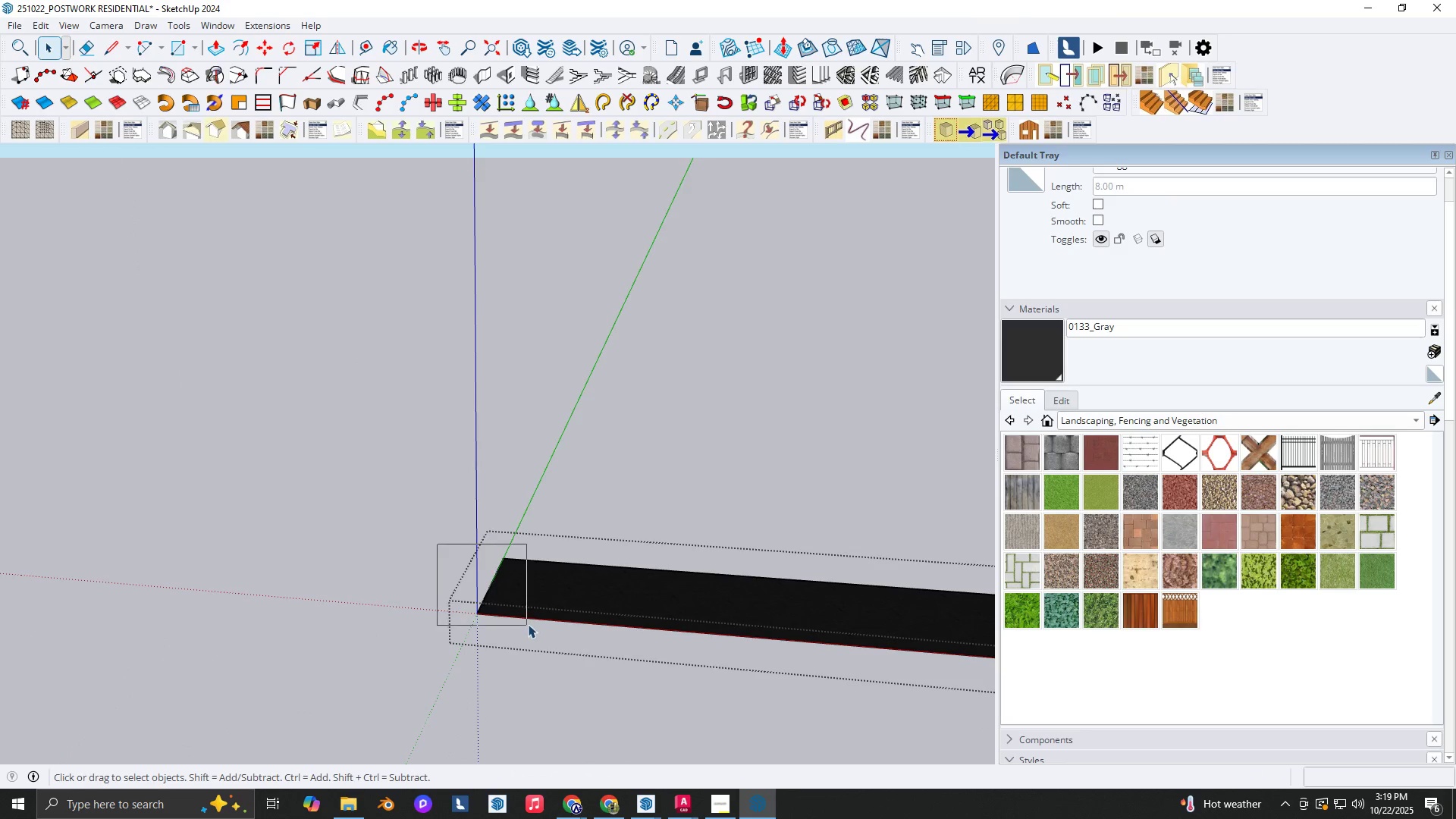 
key(M)
 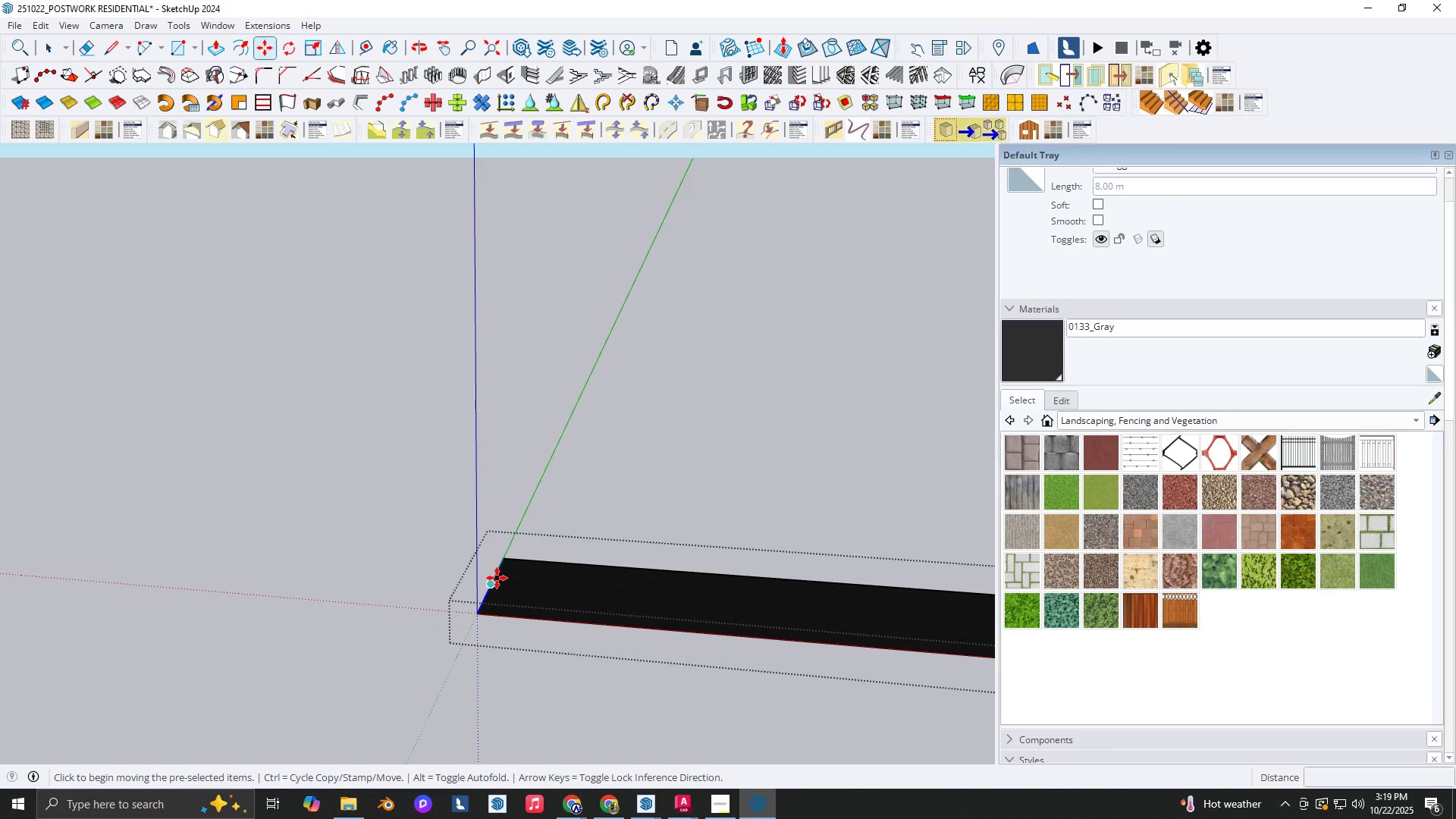 
left_click([497, 578])
 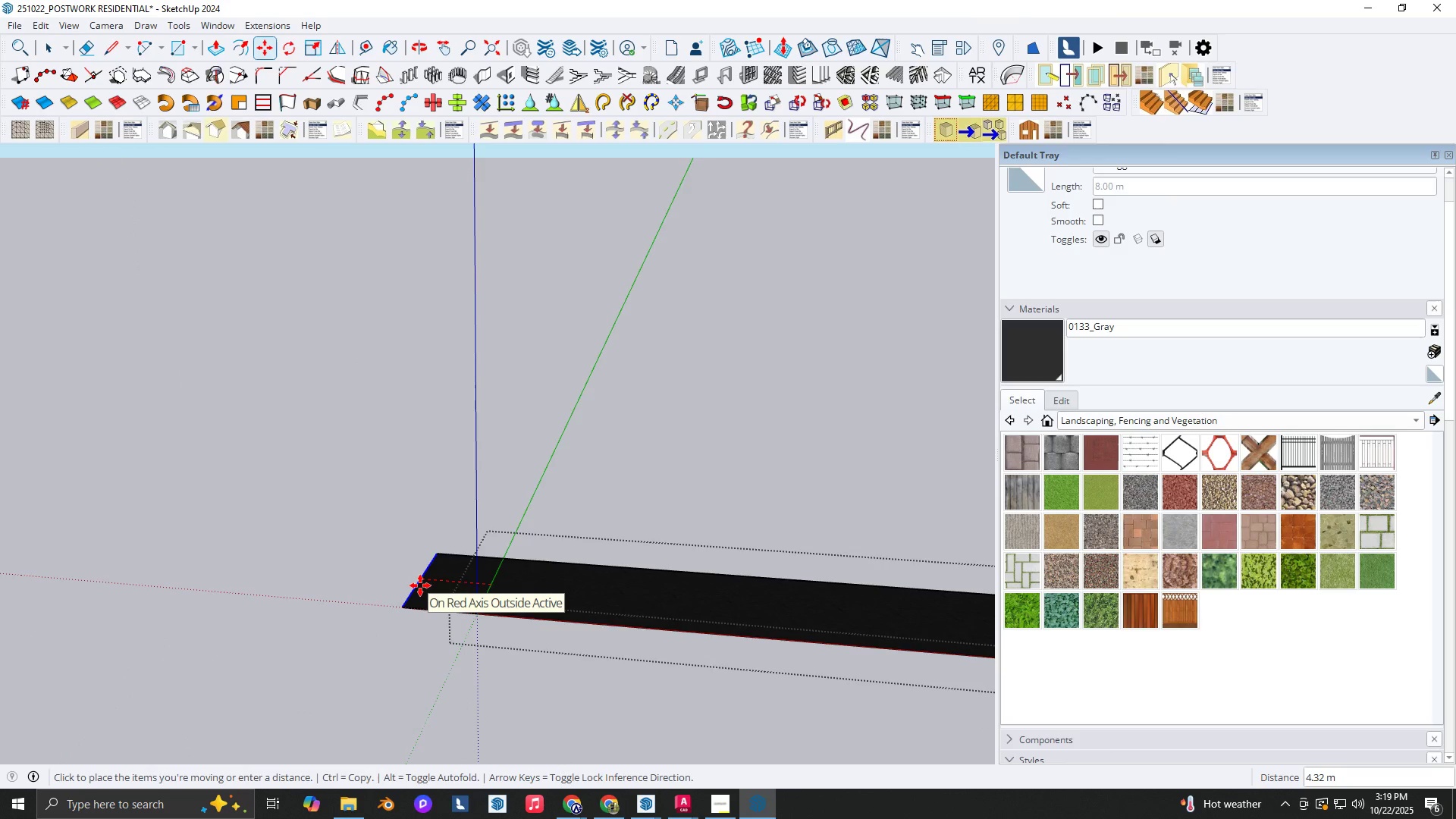 
key(Numpad1)
 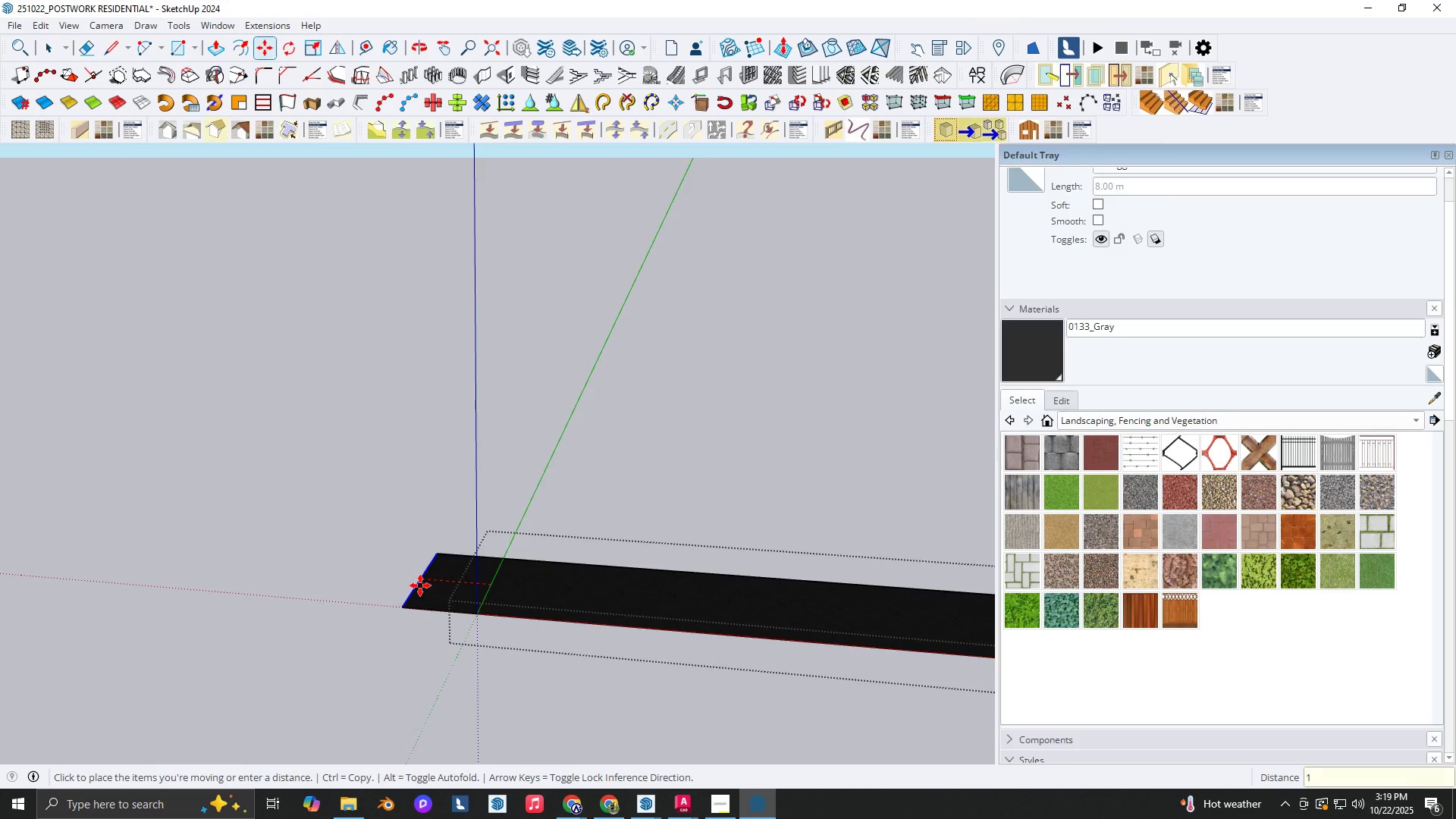 
key(Numpad0)
 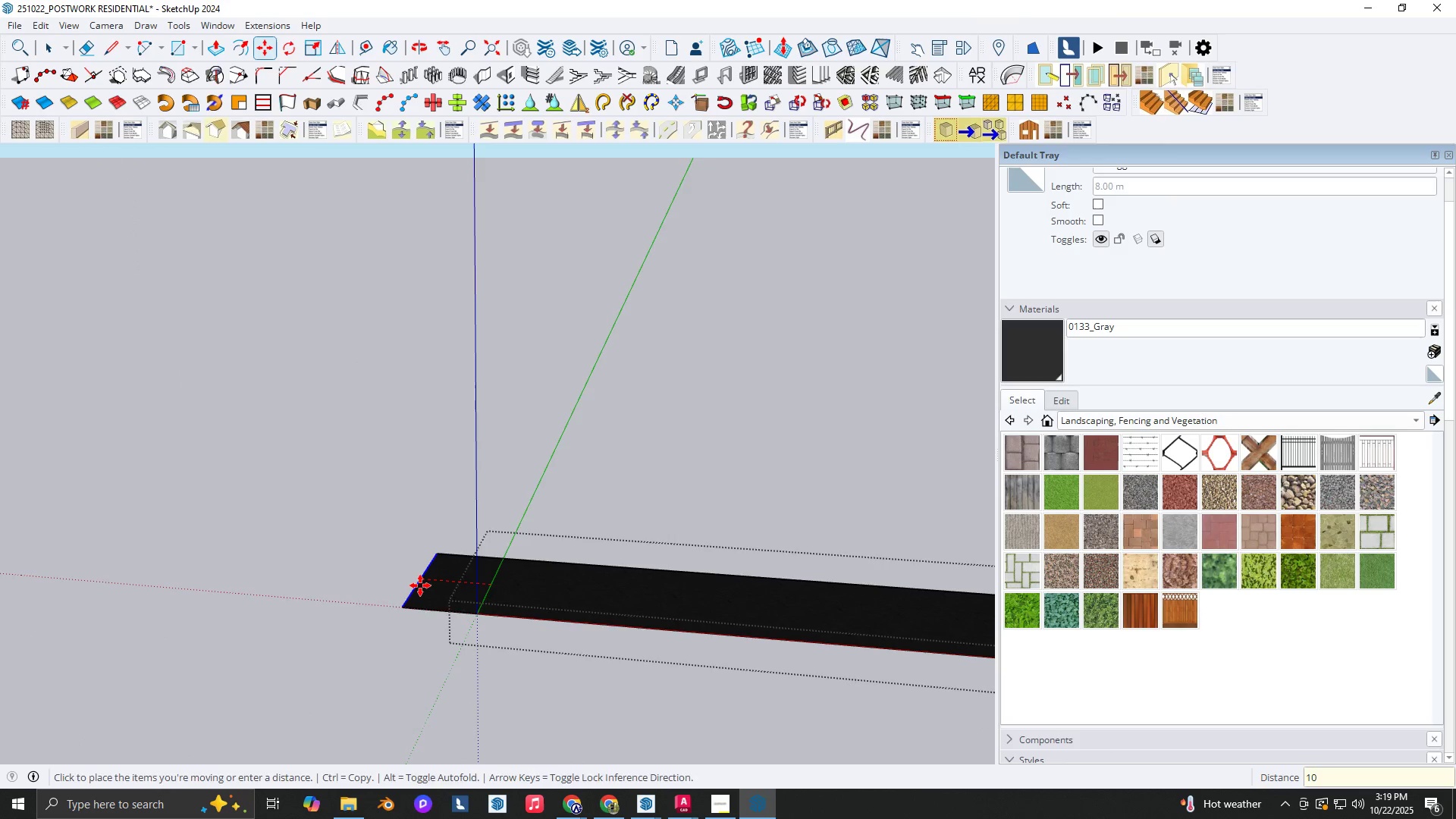 
key(NumpadEnter)
 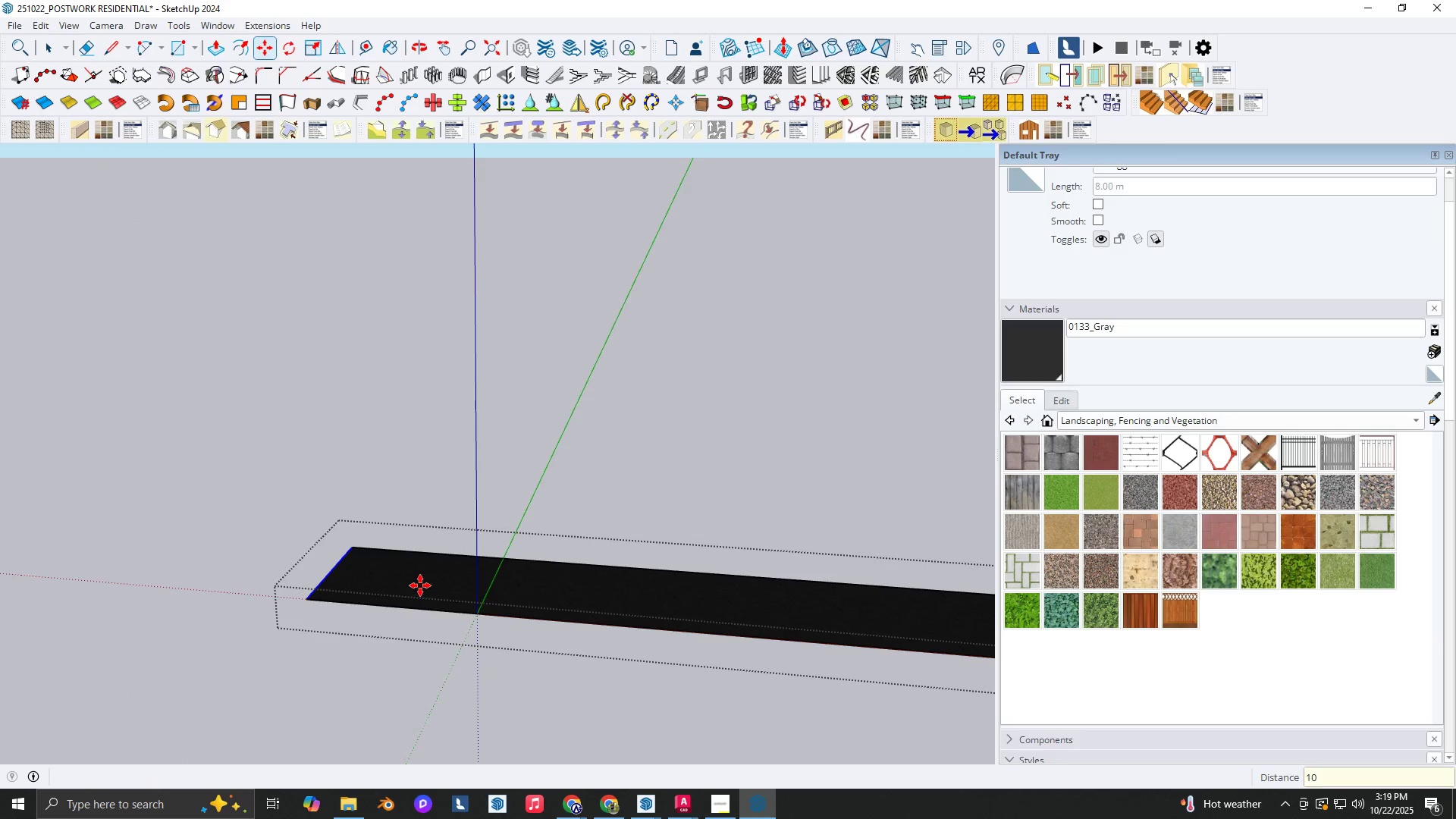 
key(Space)
 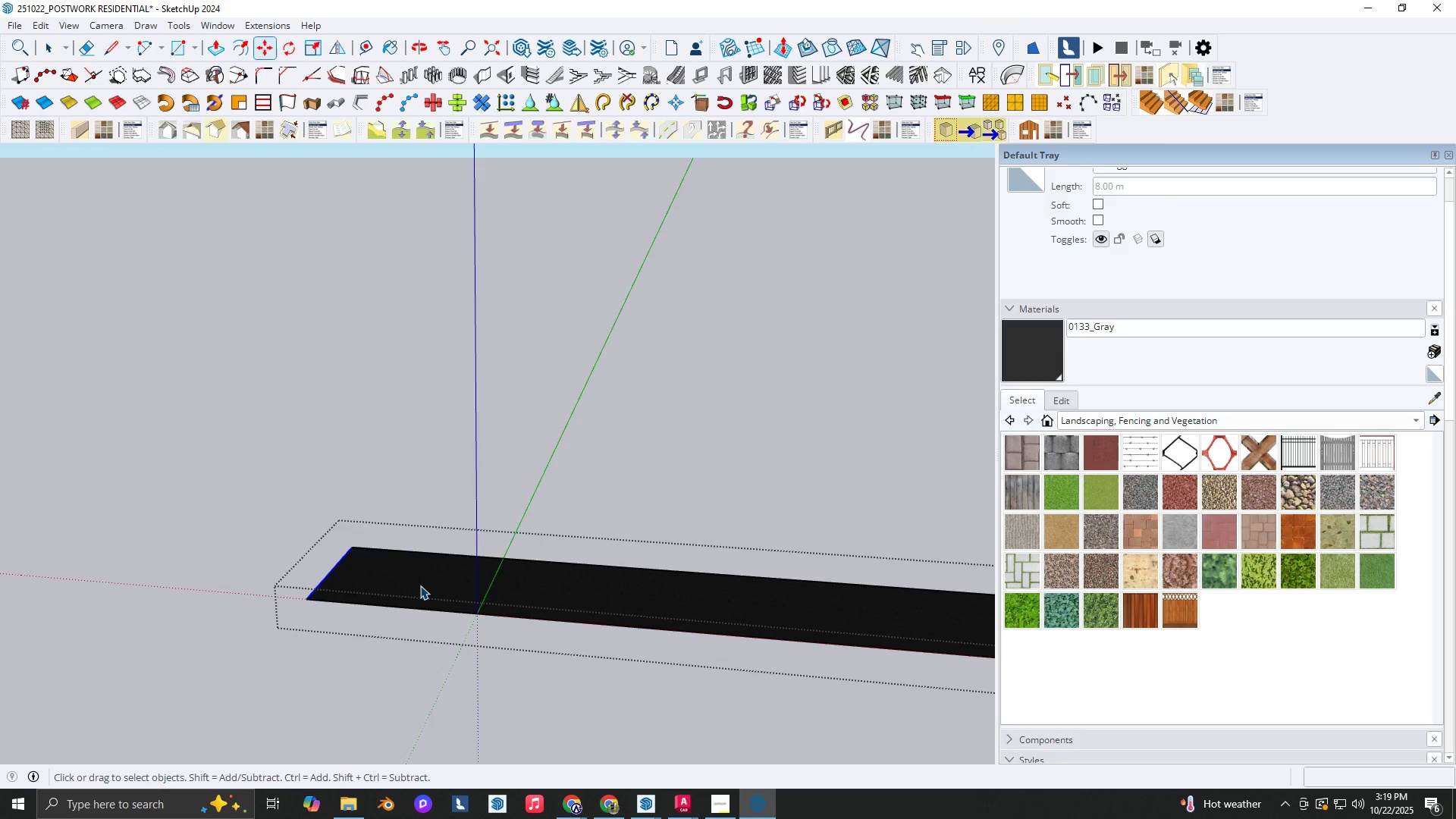 
key(Escape)
 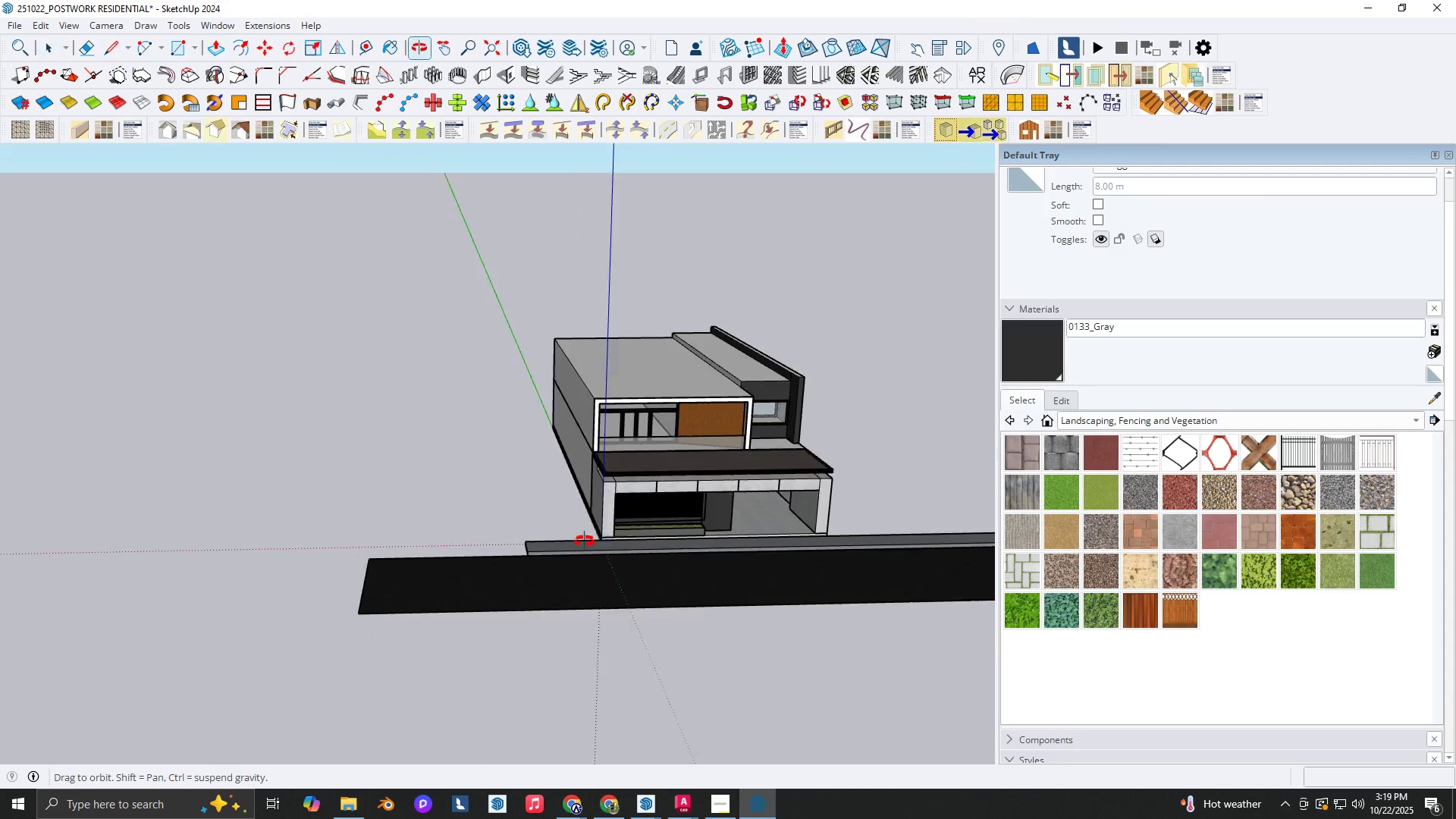 
scroll: coordinate [537, 543], scroll_direction: up, amount: 9.0
 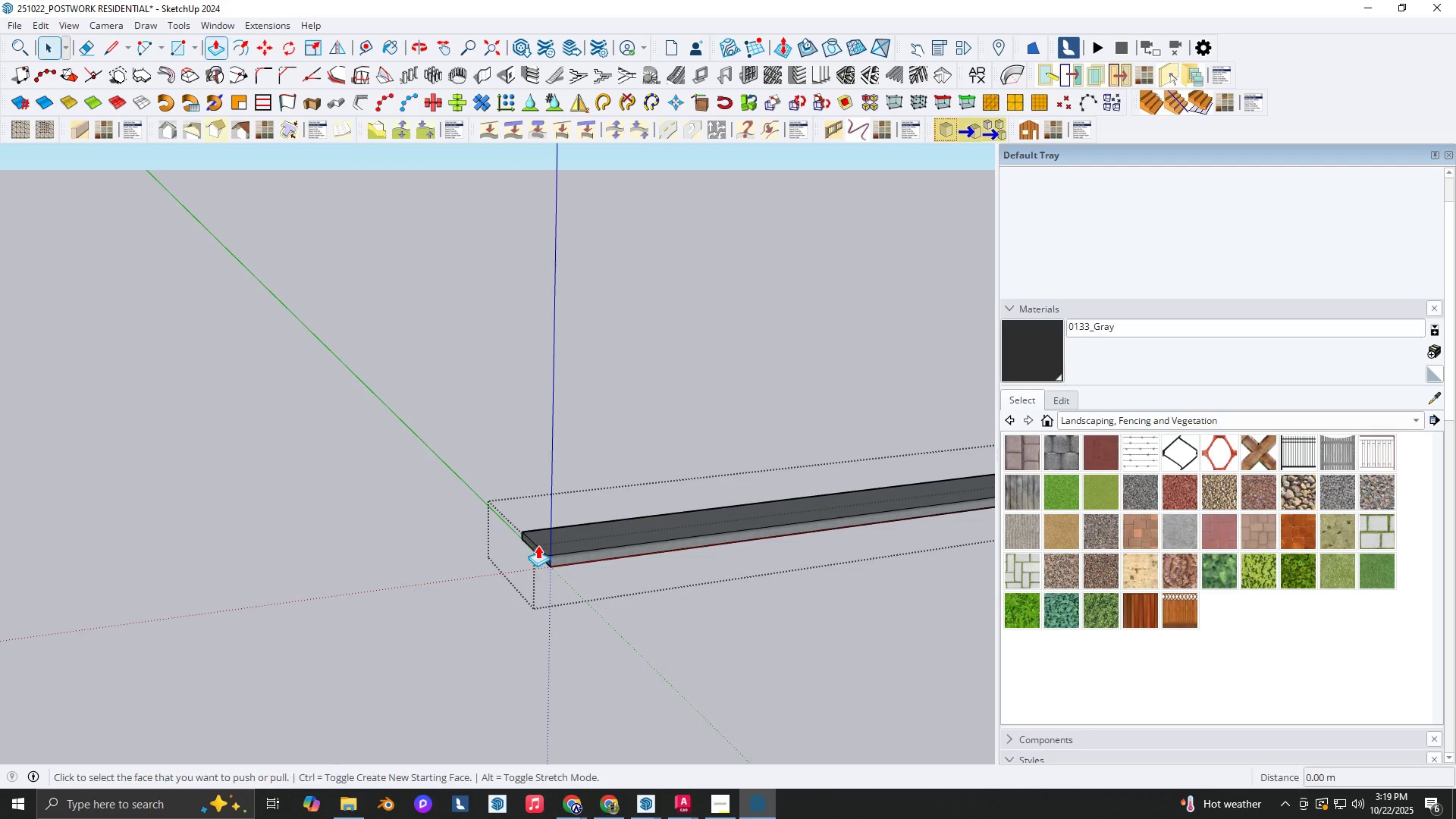 
key(Space)
 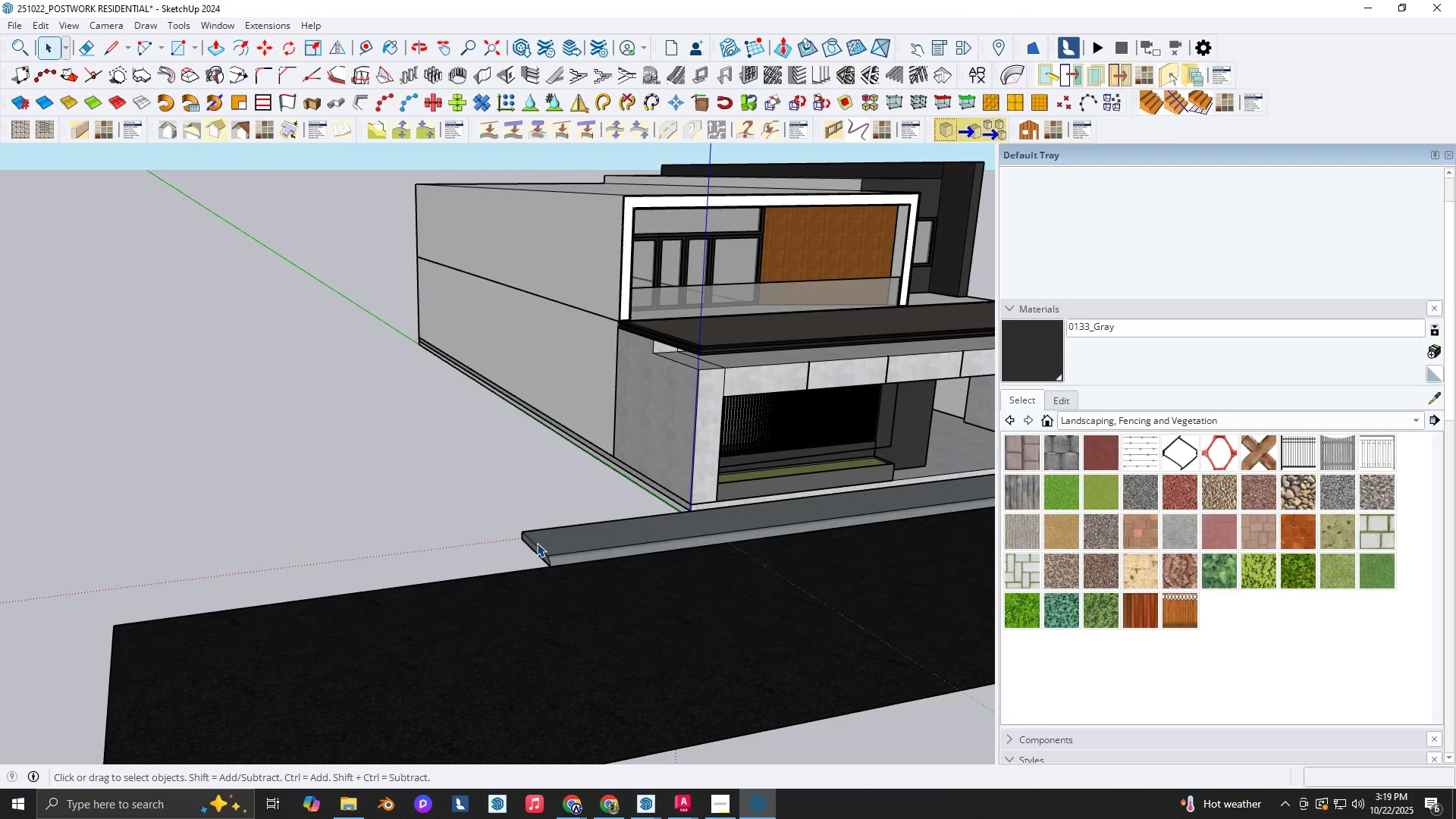 
double_click([537, 543])
 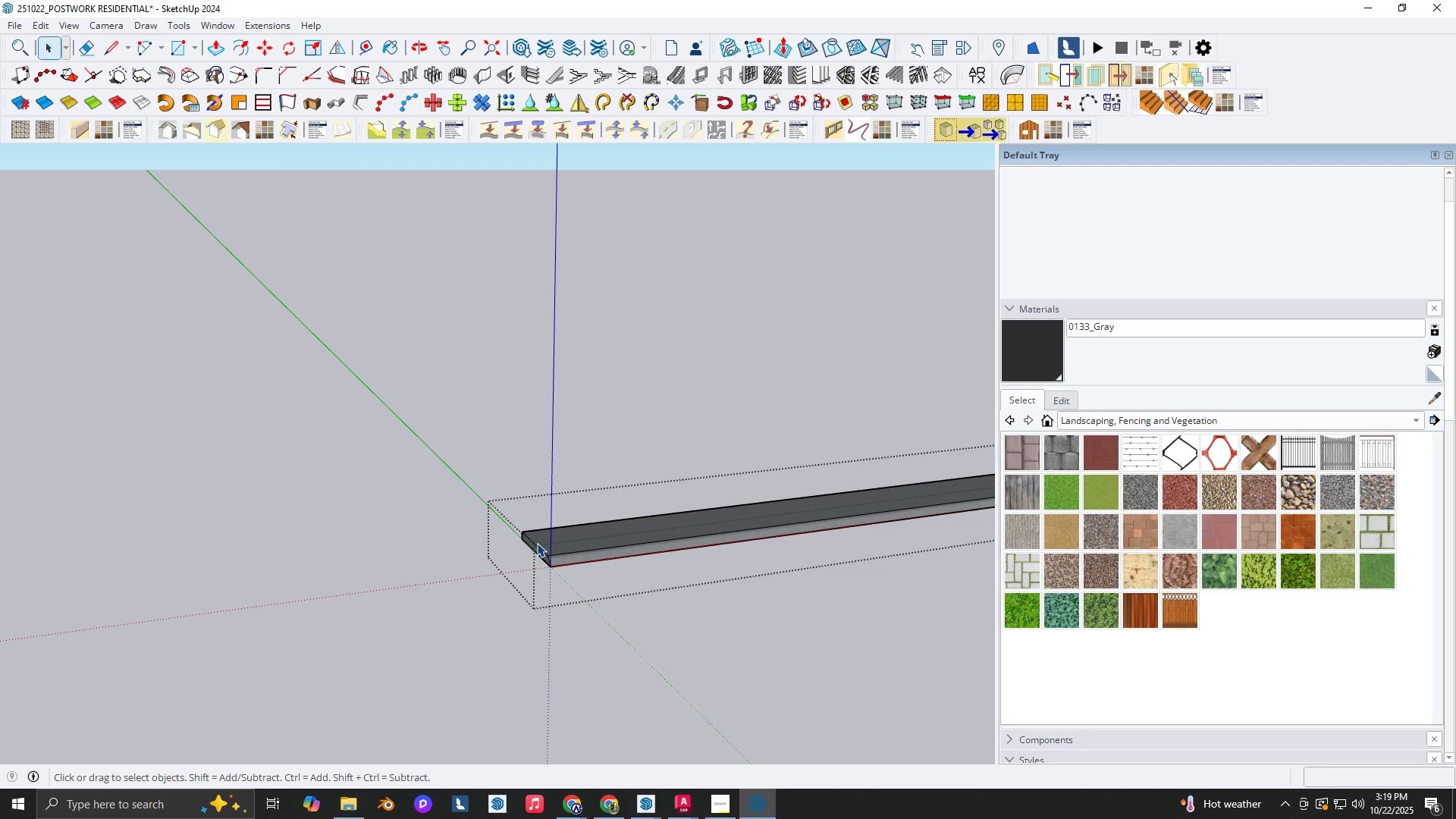 
key(P)
 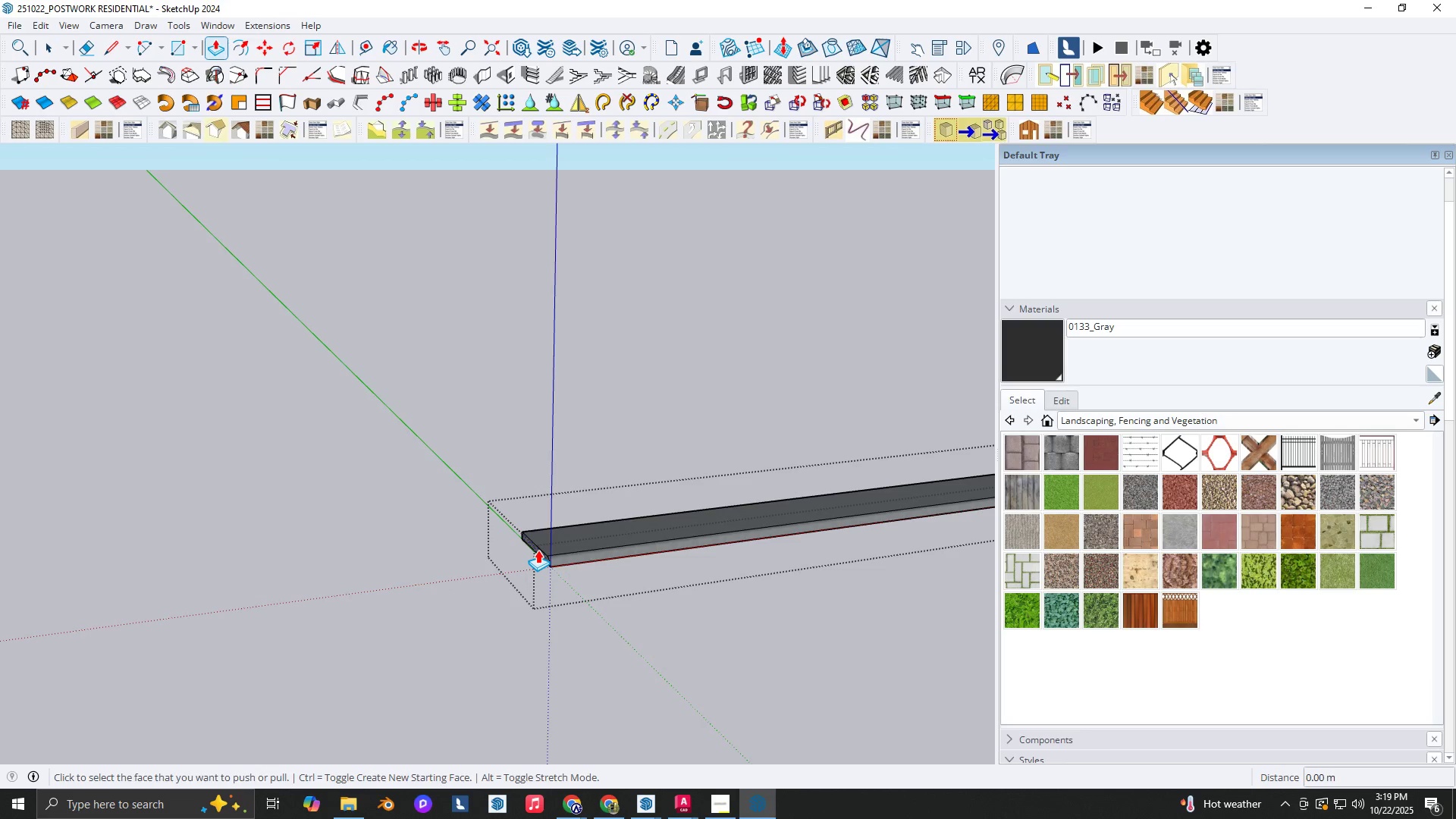 
left_click([538, 550])
 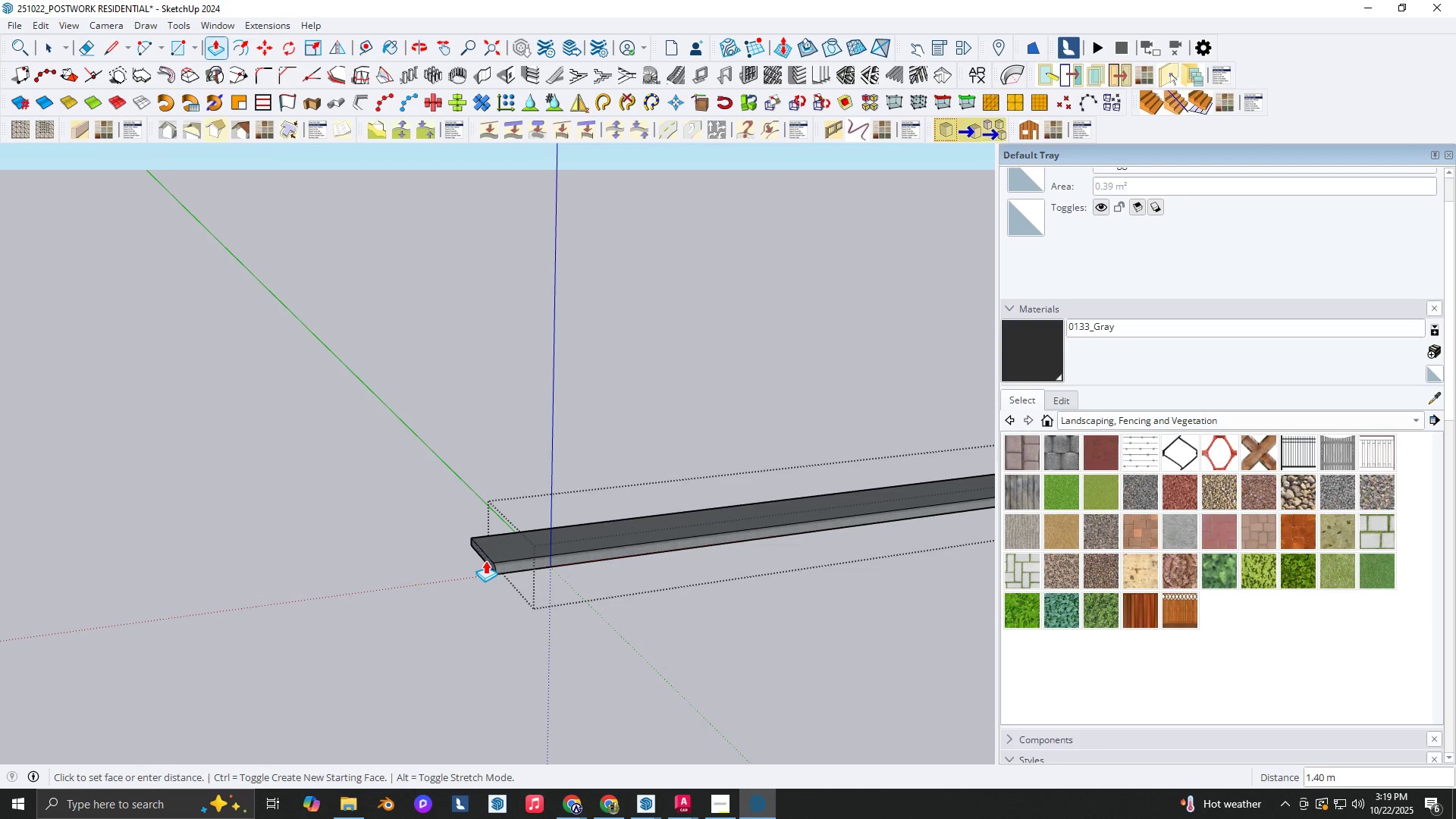 
type(10)
key(NumpadEnter)
type( )
key(Escape)
type(tr)
 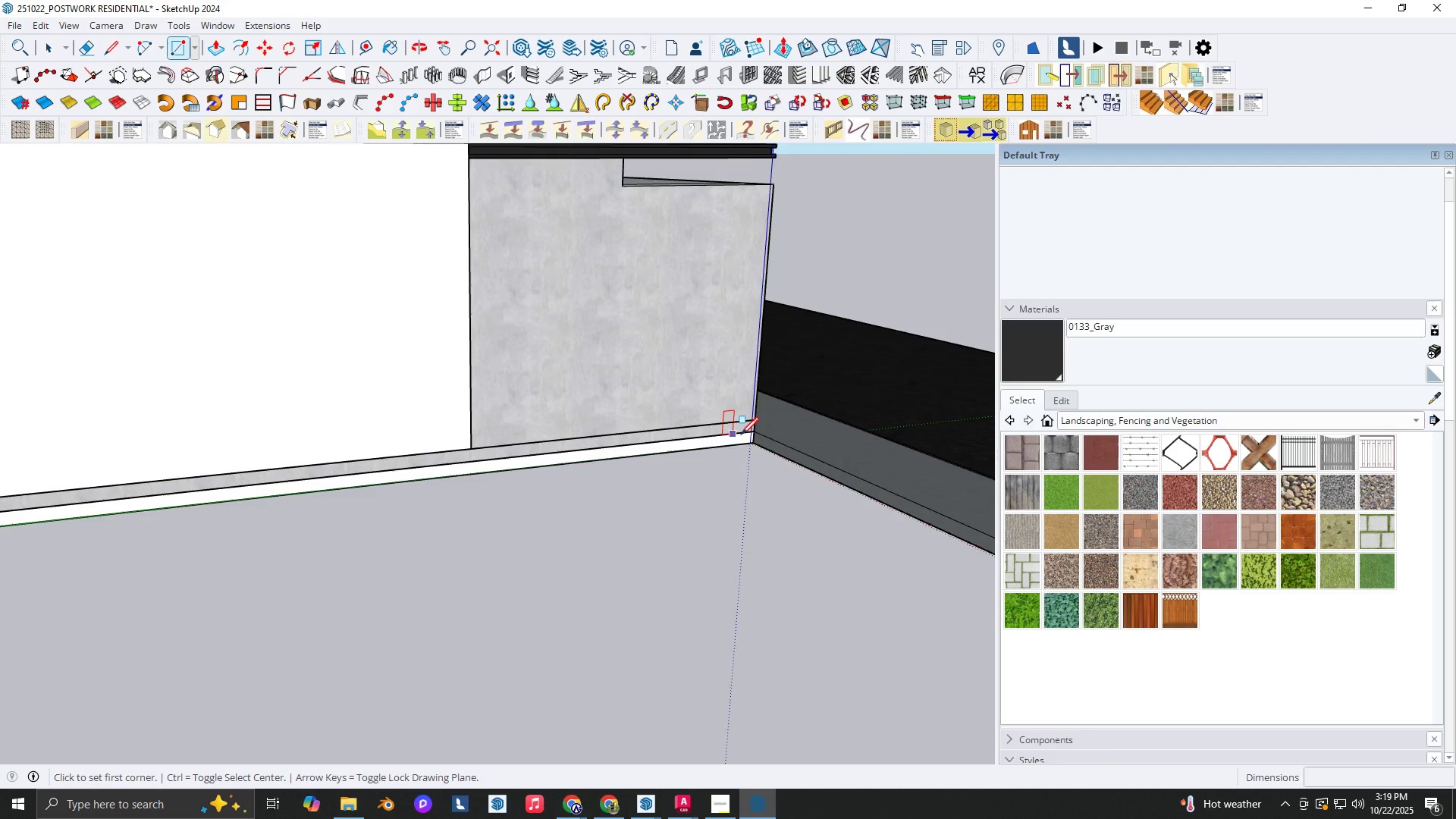 
scroll: coordinate [521, 560], scroll_direction: down, amount: 6.0
 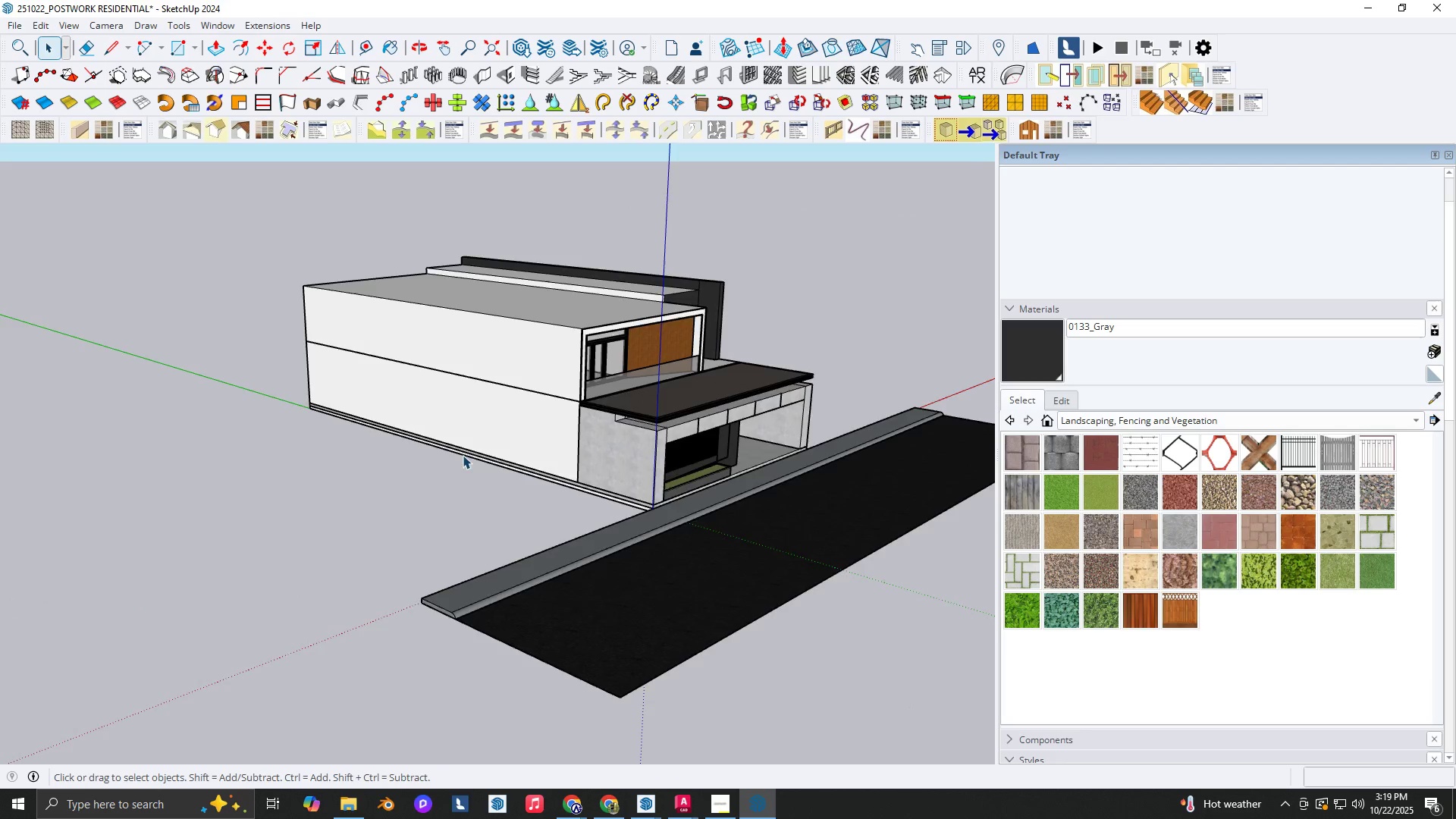 
scroll: coordinate [752, 435], scroll_direction: up, amount: 17.0
 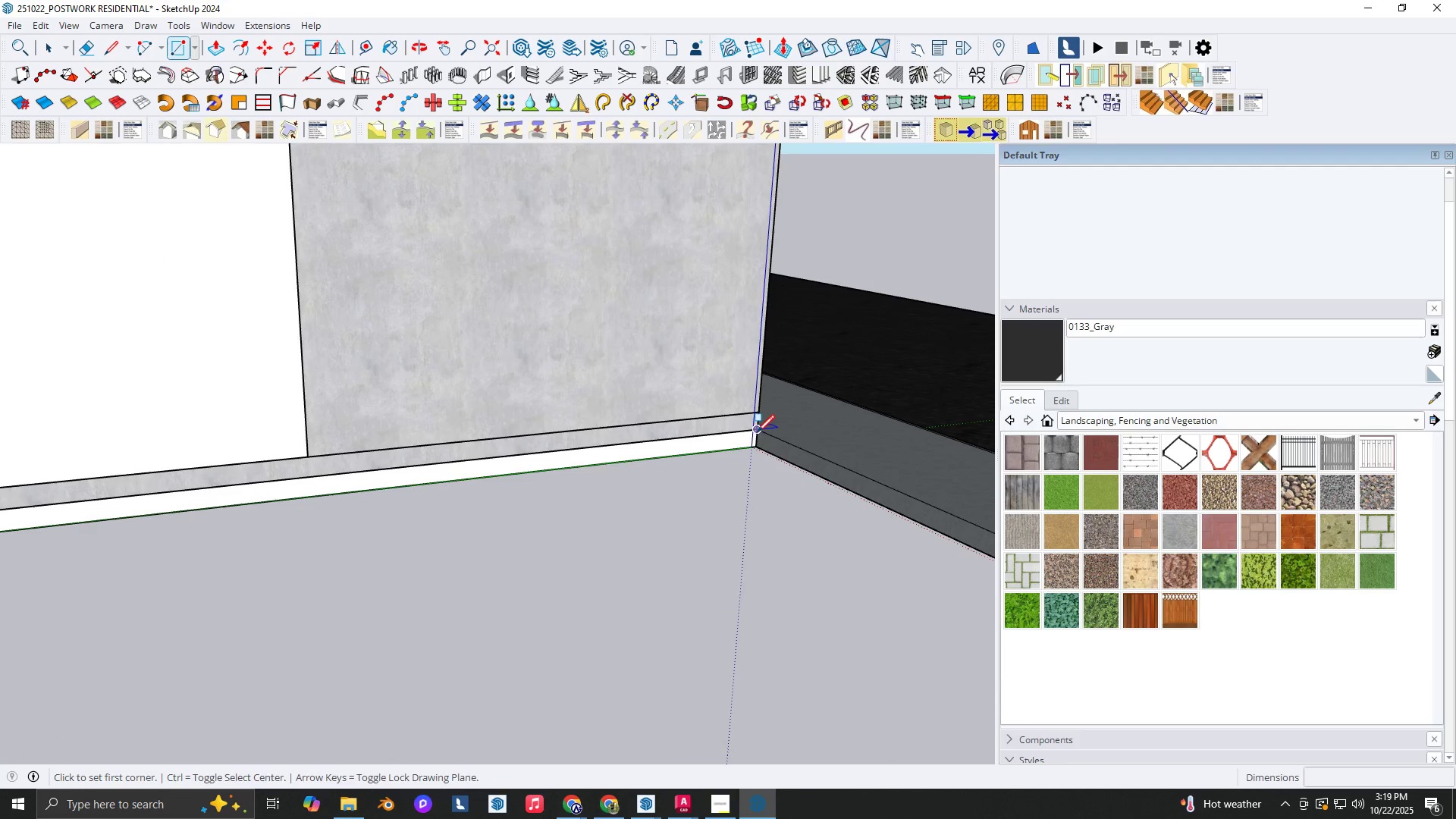 
left_click([757, 432])
 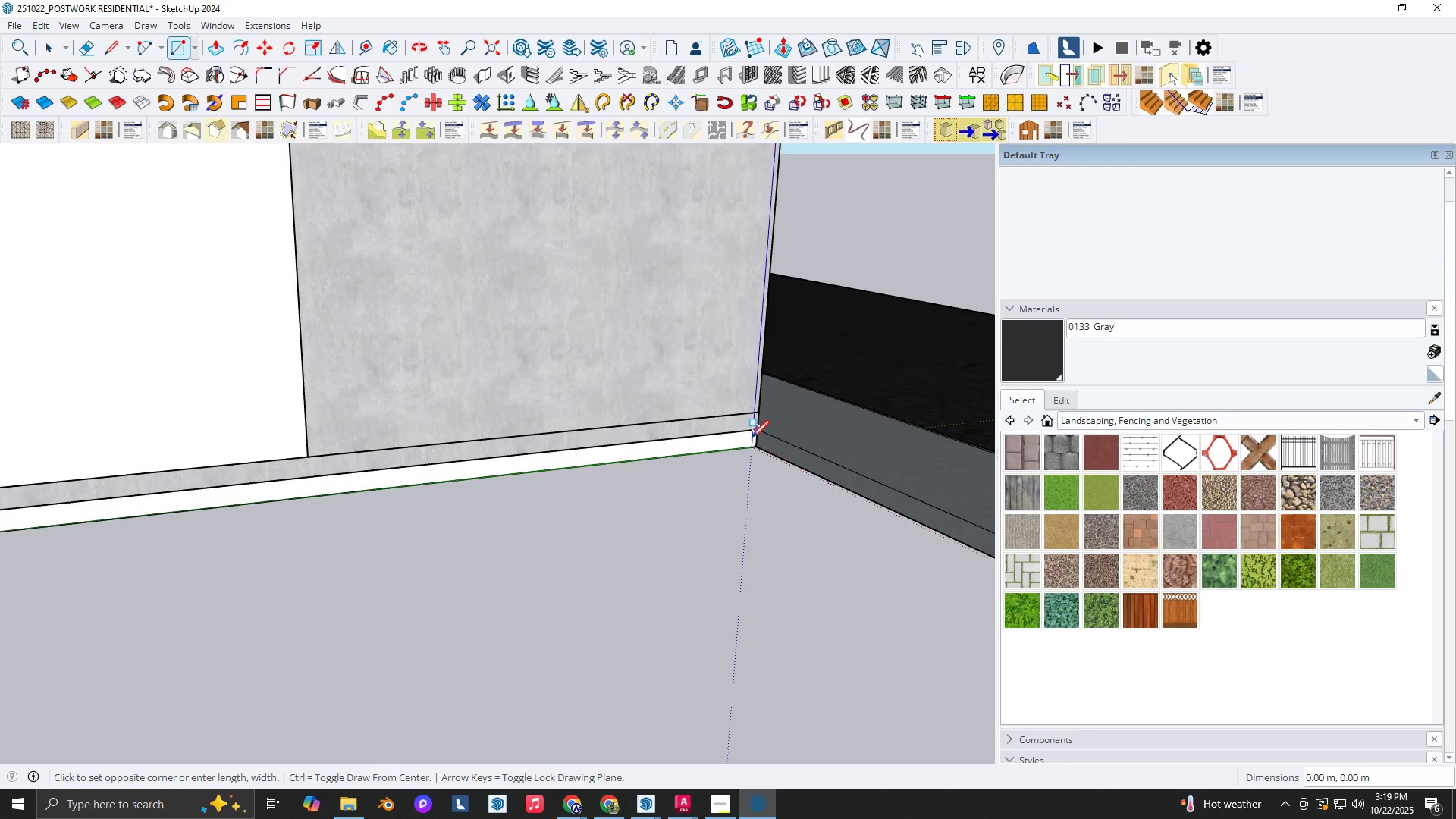 
scroll: coordinate [745, 466], scroll_direction: down, amount: 21.0
 